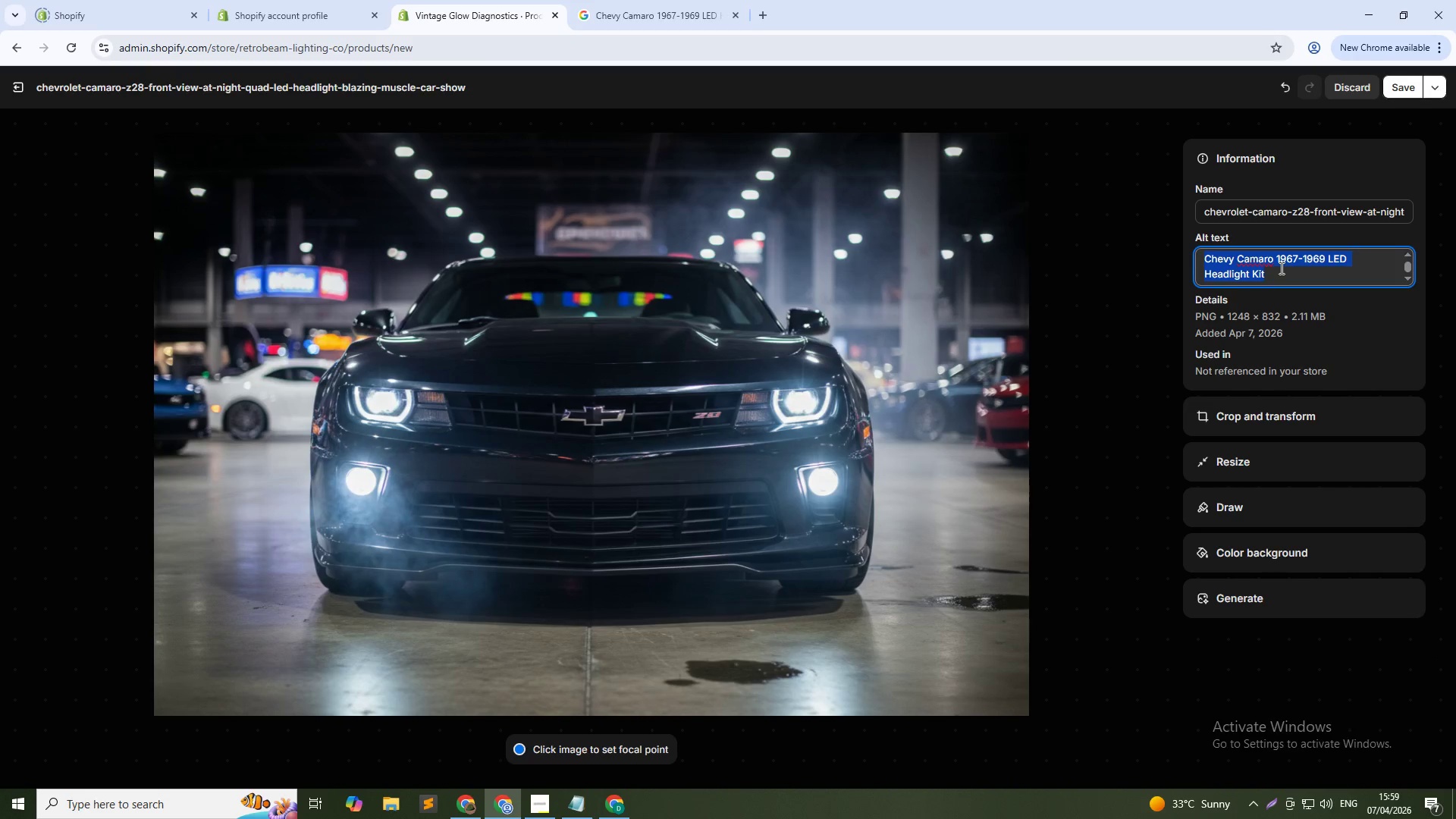 
hold_key(key=MetaLeft, duration=0.33)
 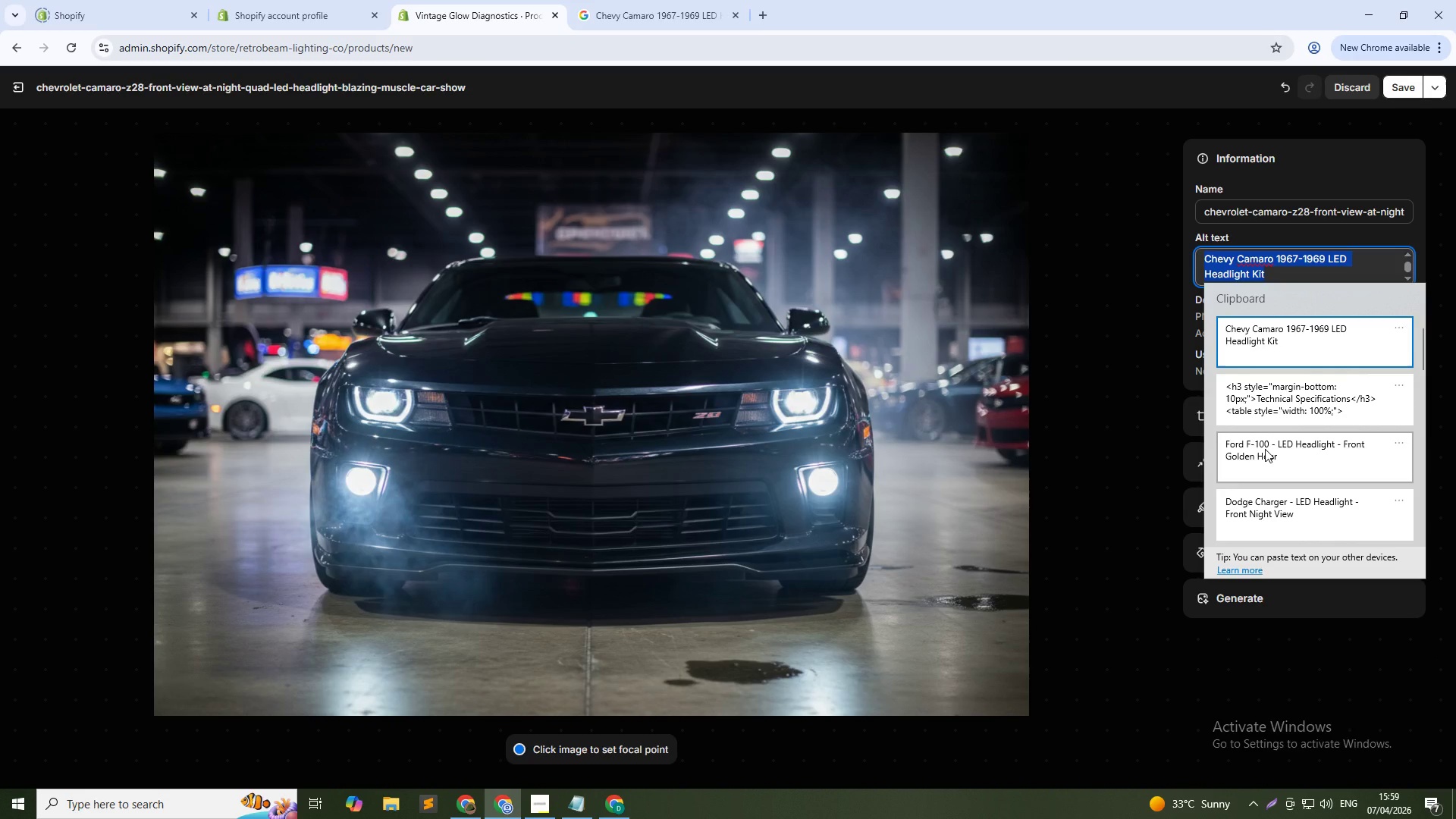 
left_click([1265, 449])
 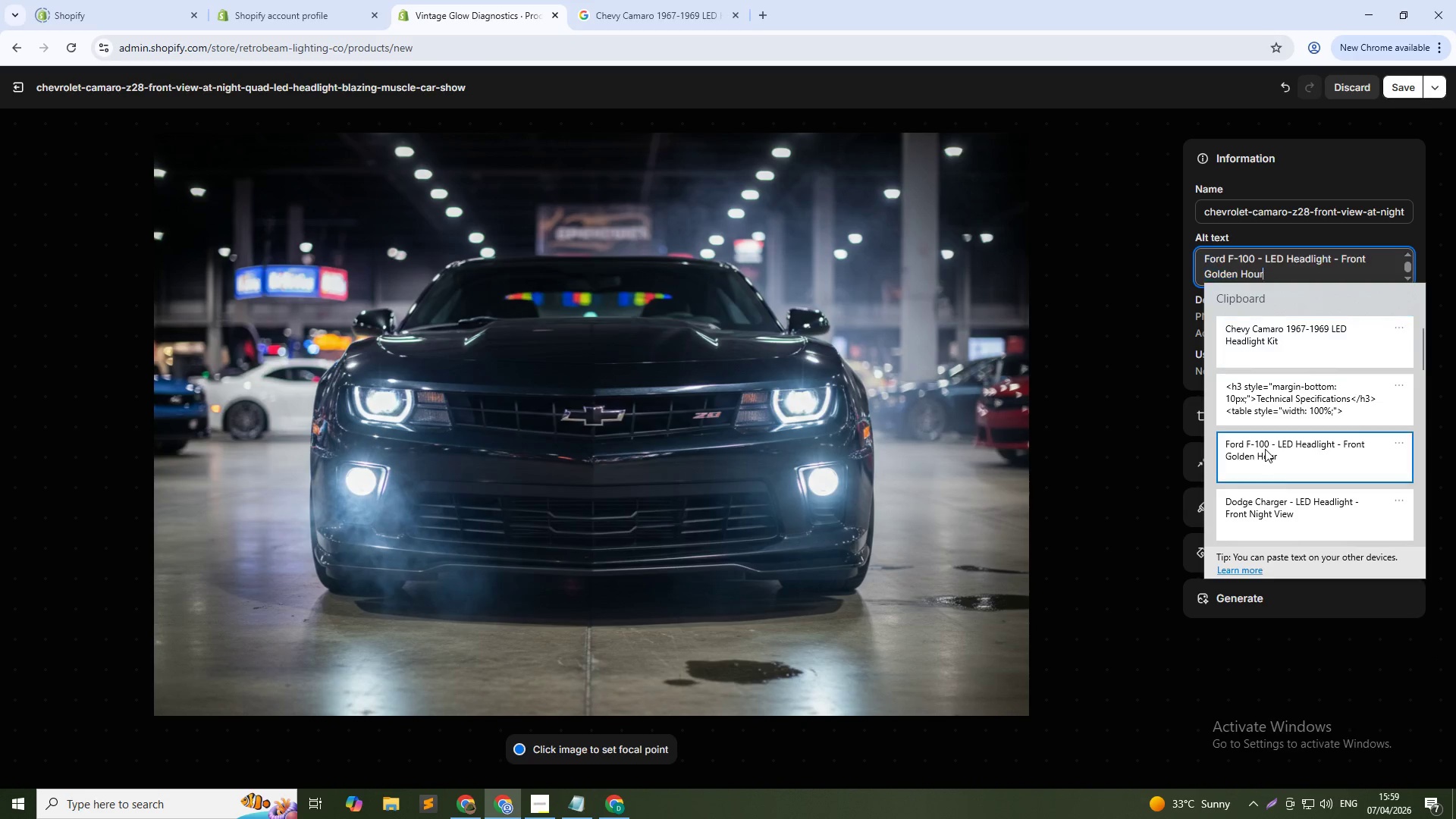 
key(Control+ControlLeft)
 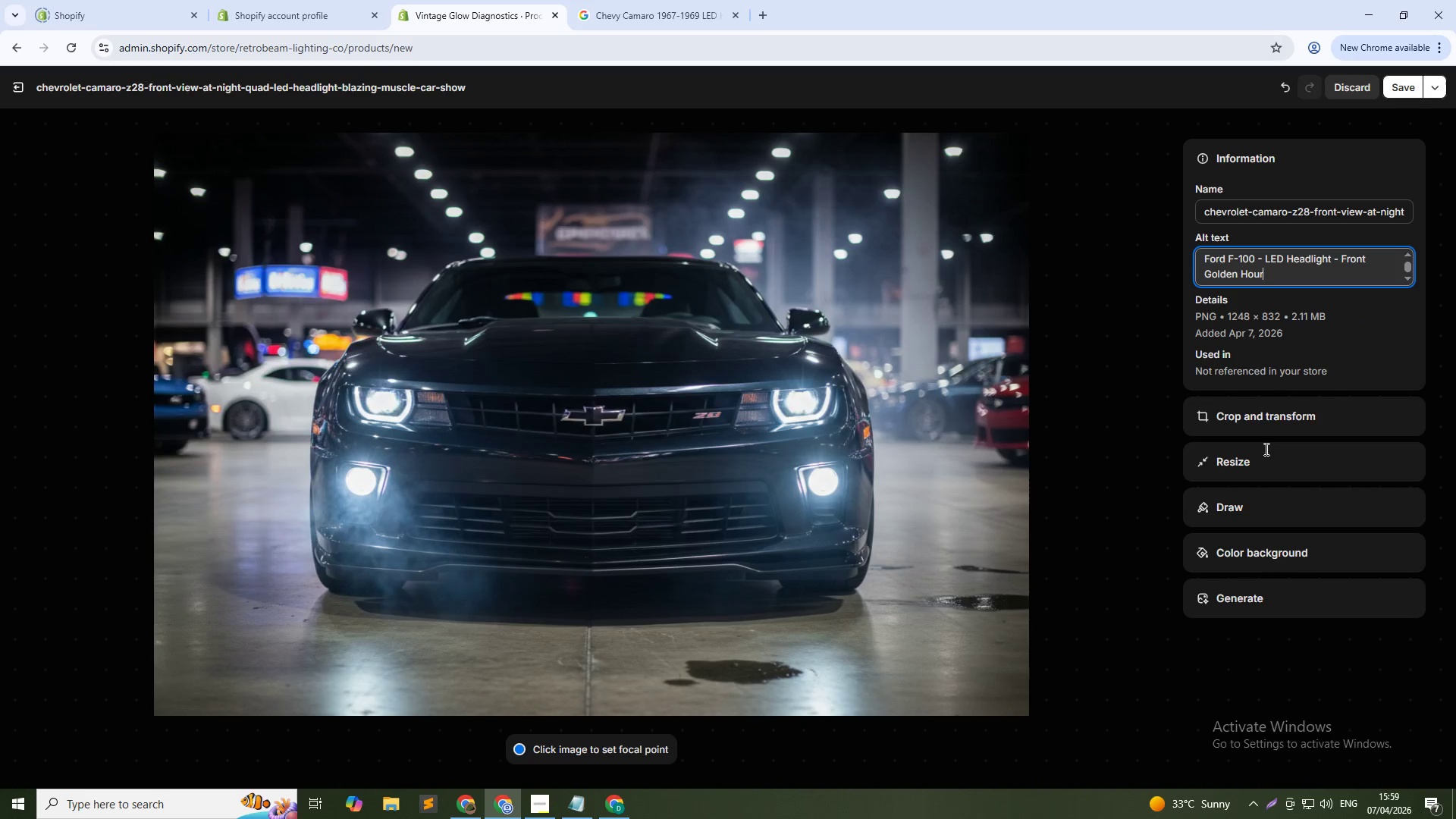 
hold_key(key=V, duration=6.12)
 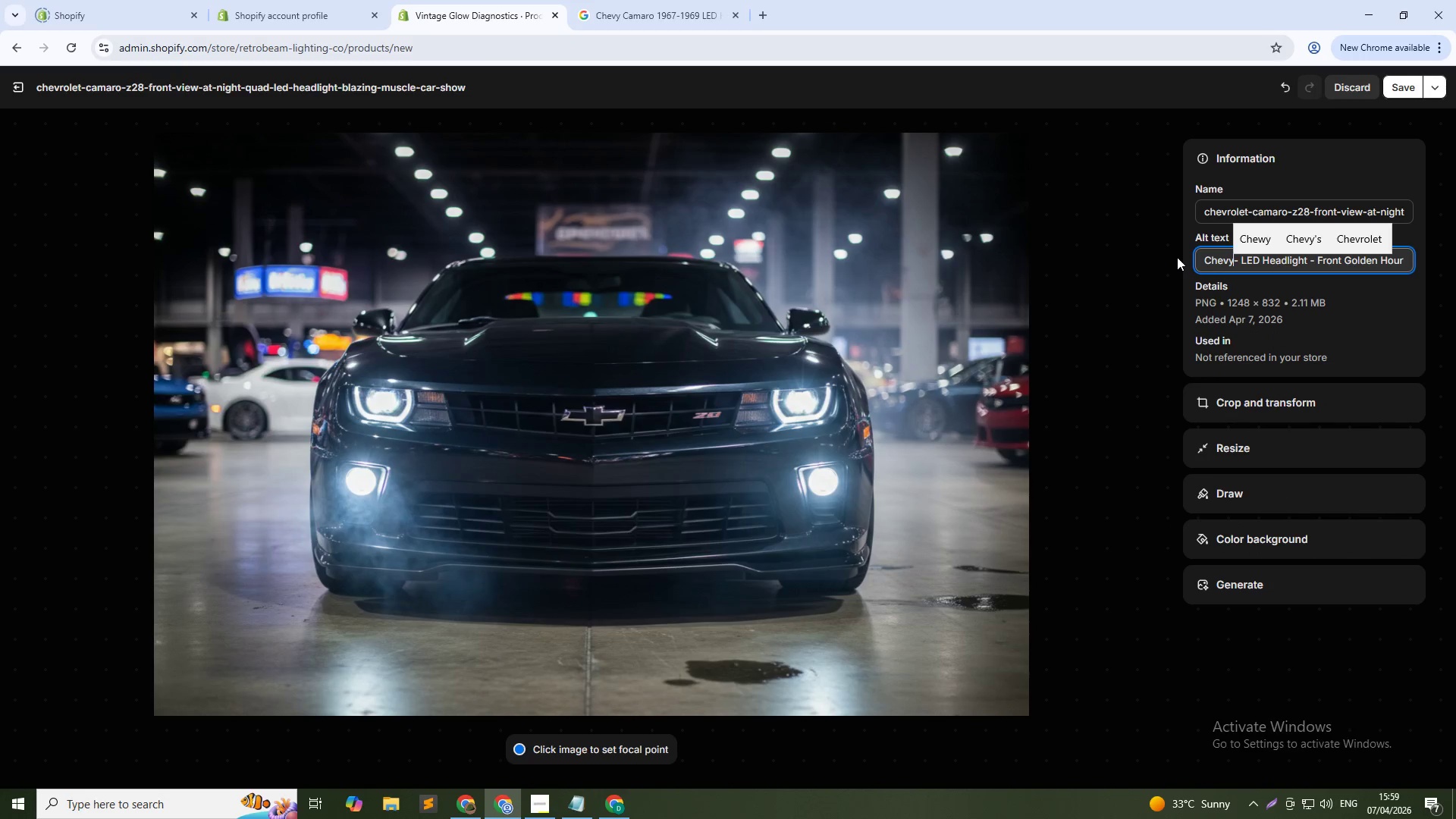 
left_click_drag(start_coordinate=[1257, 256], to_coordinate=[1191, 259])
 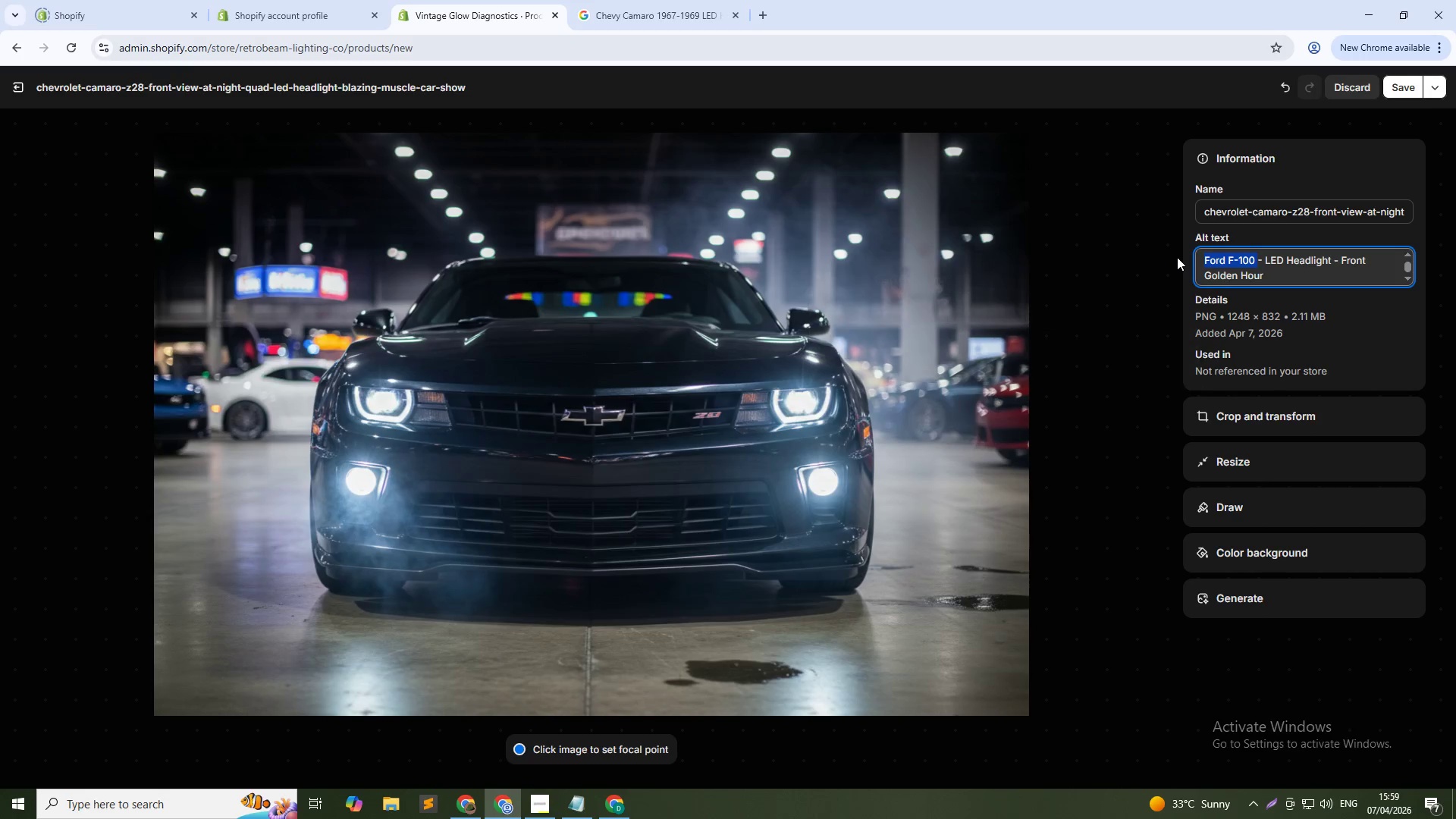 
type(Chey Camaro )
 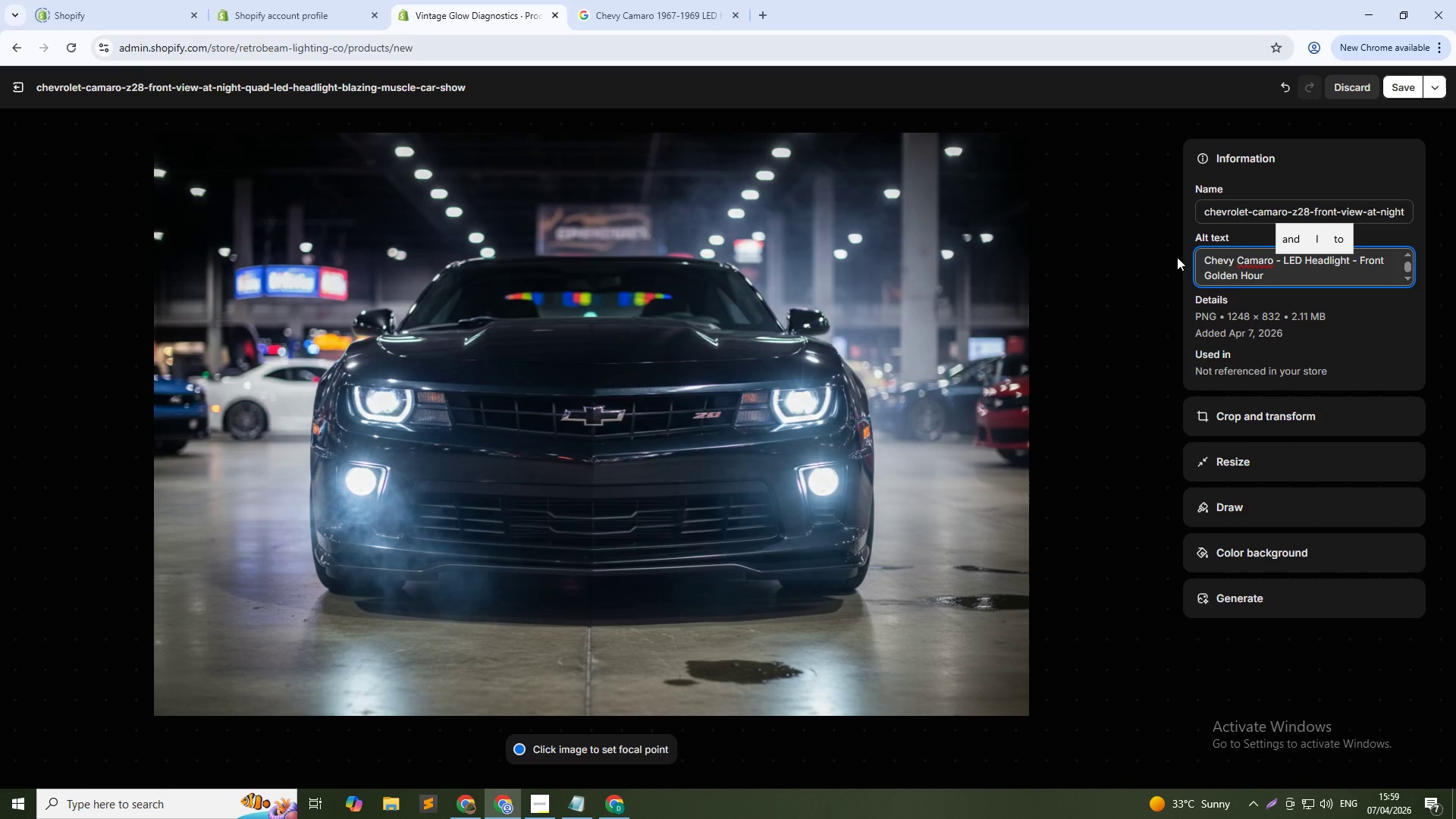 
left_click_drag(start_coordinate=[1271, 272], to_coordinate=[1200, 272])
 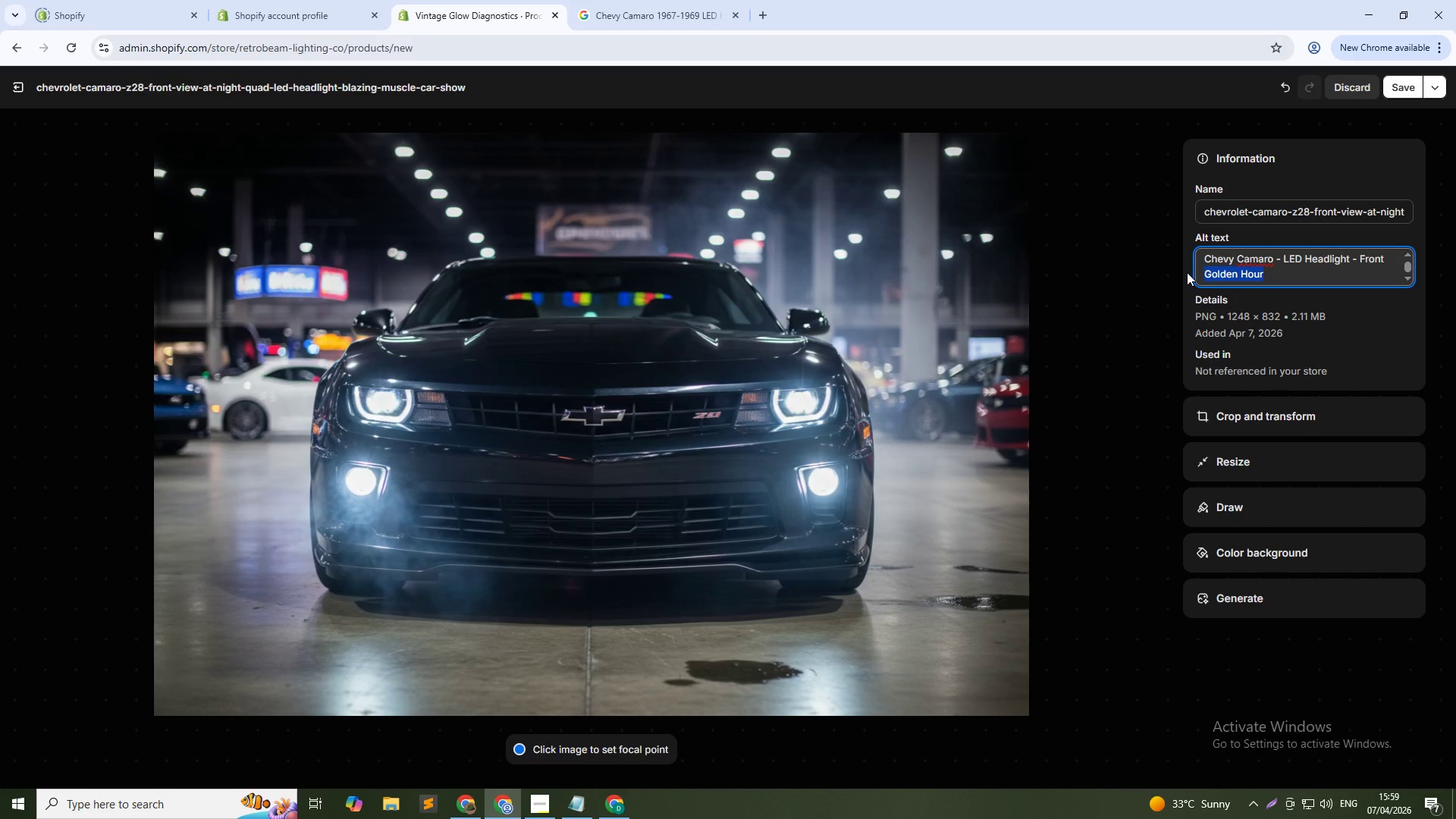 
type(Night View)
 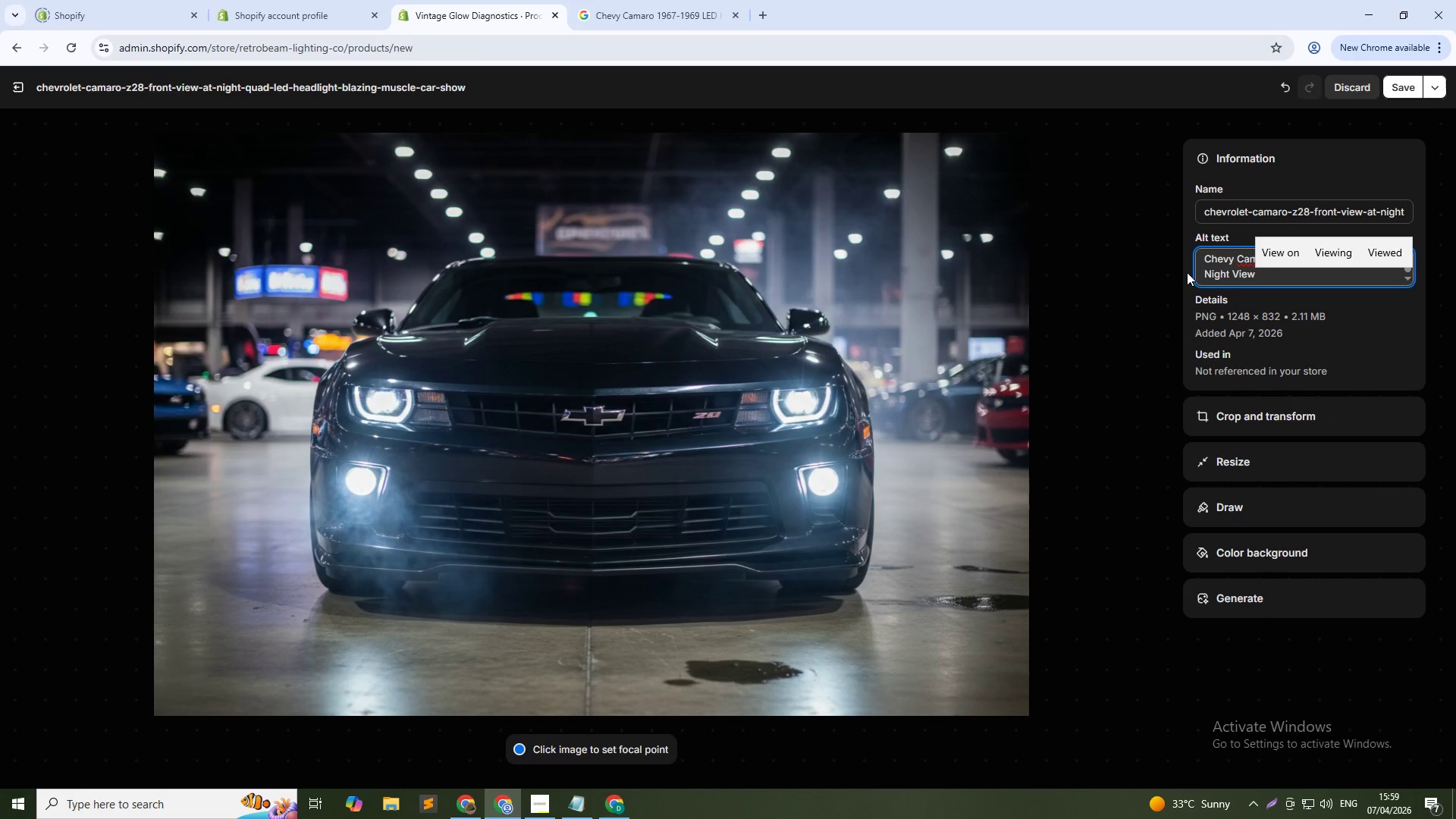 
key(Control+Shift+ArrowUp)
 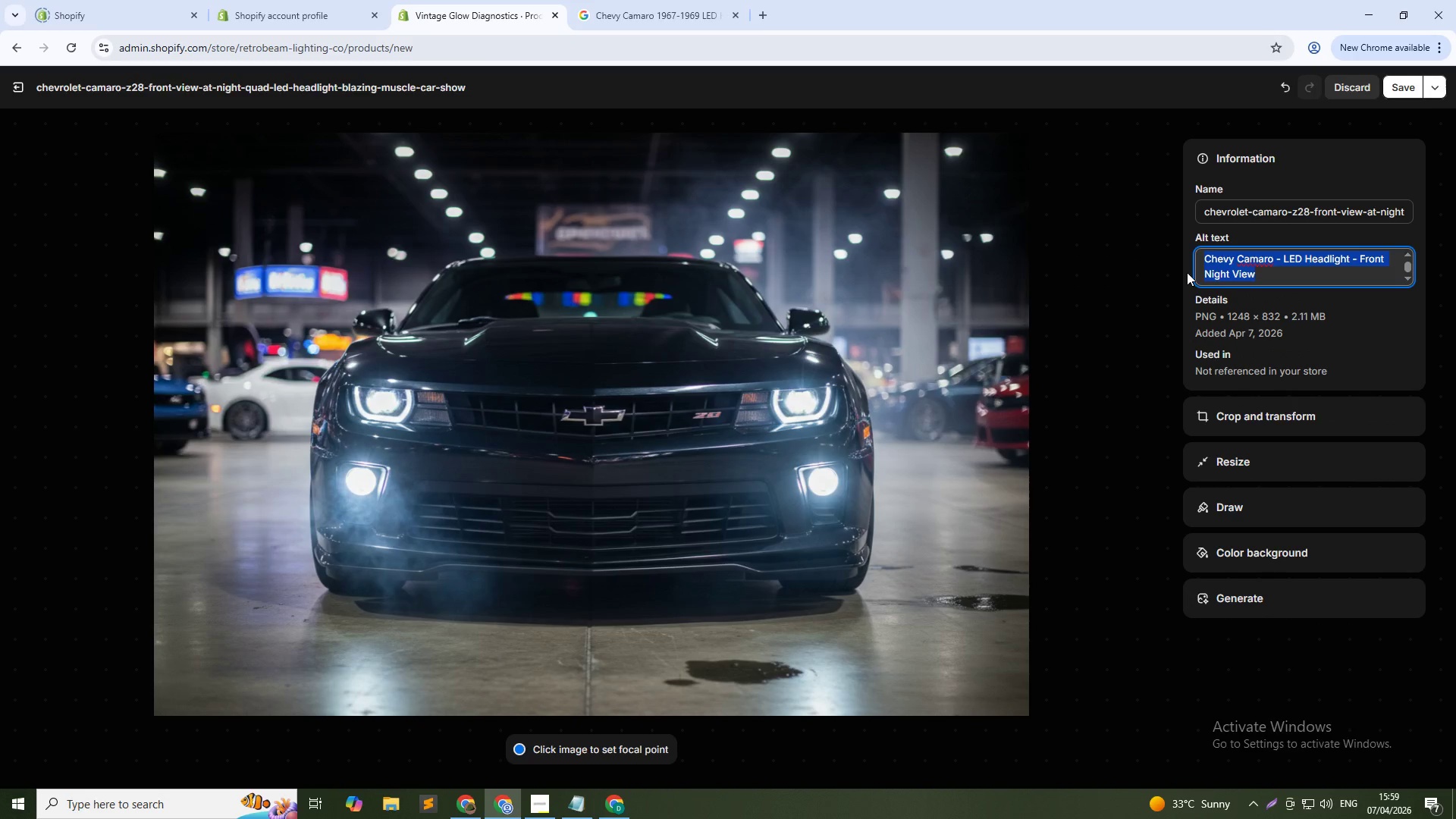 
key(Control+C)
 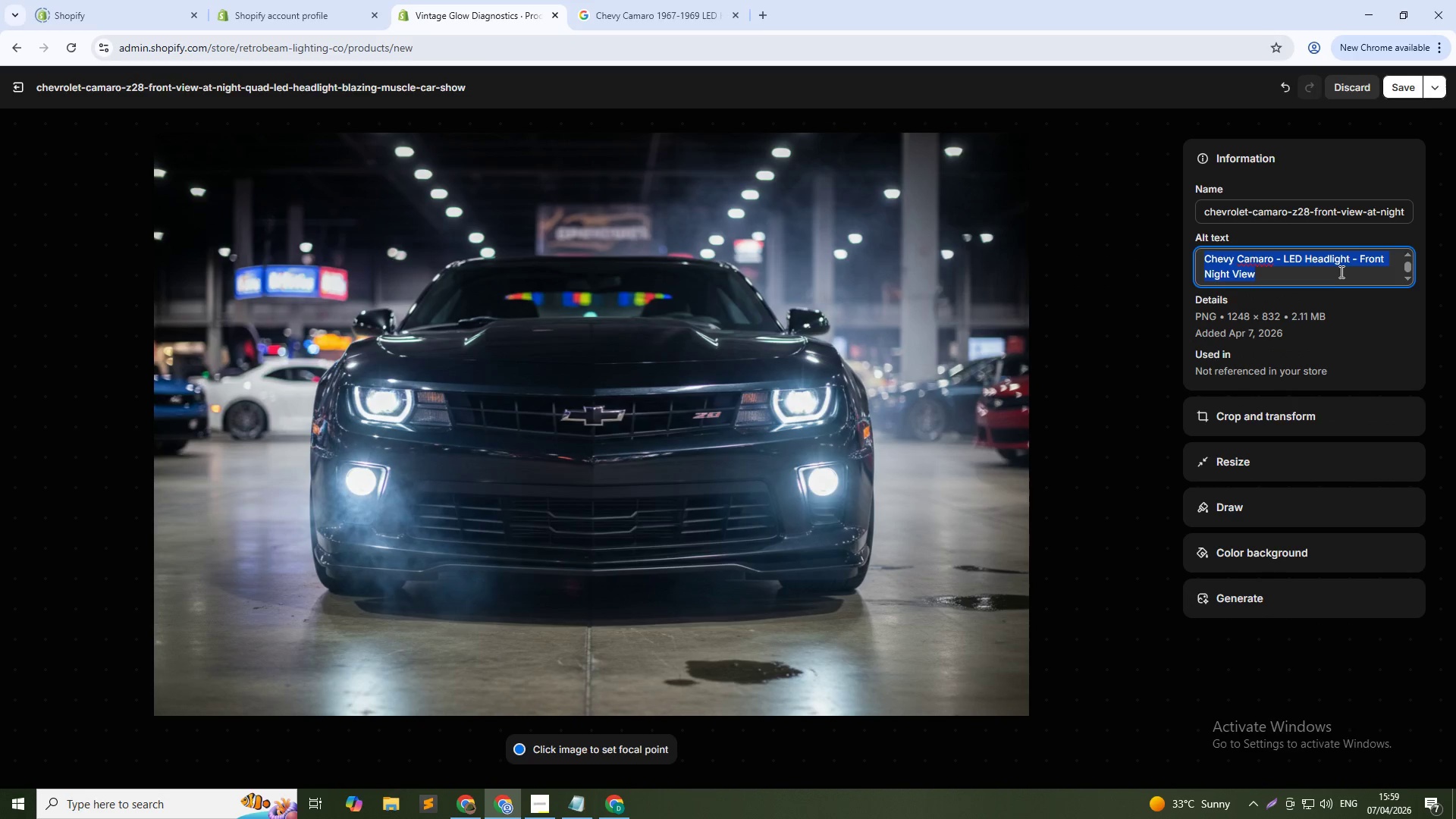 
left_click([1340, 273])
 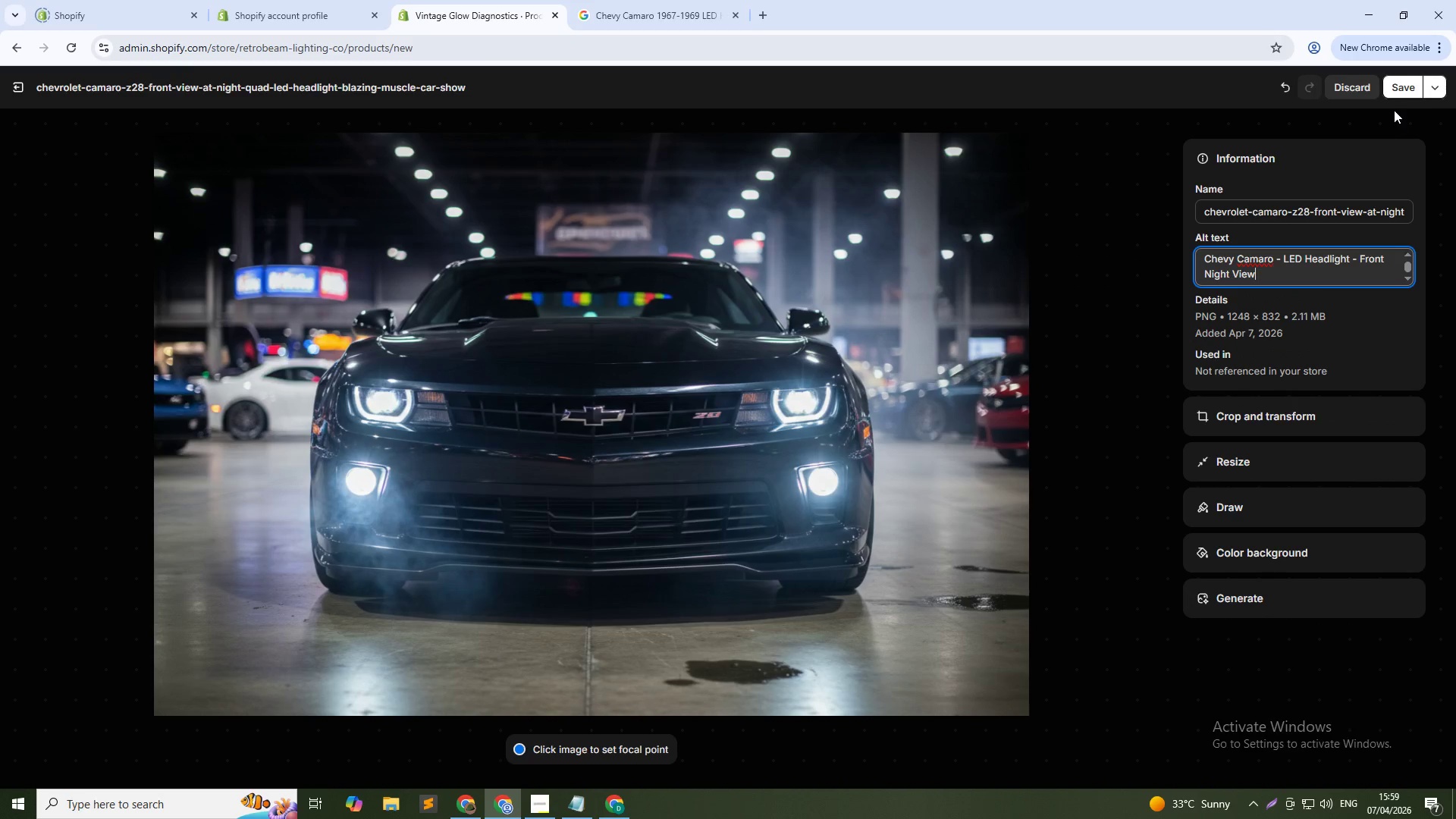 
left_click([1396, 86])
 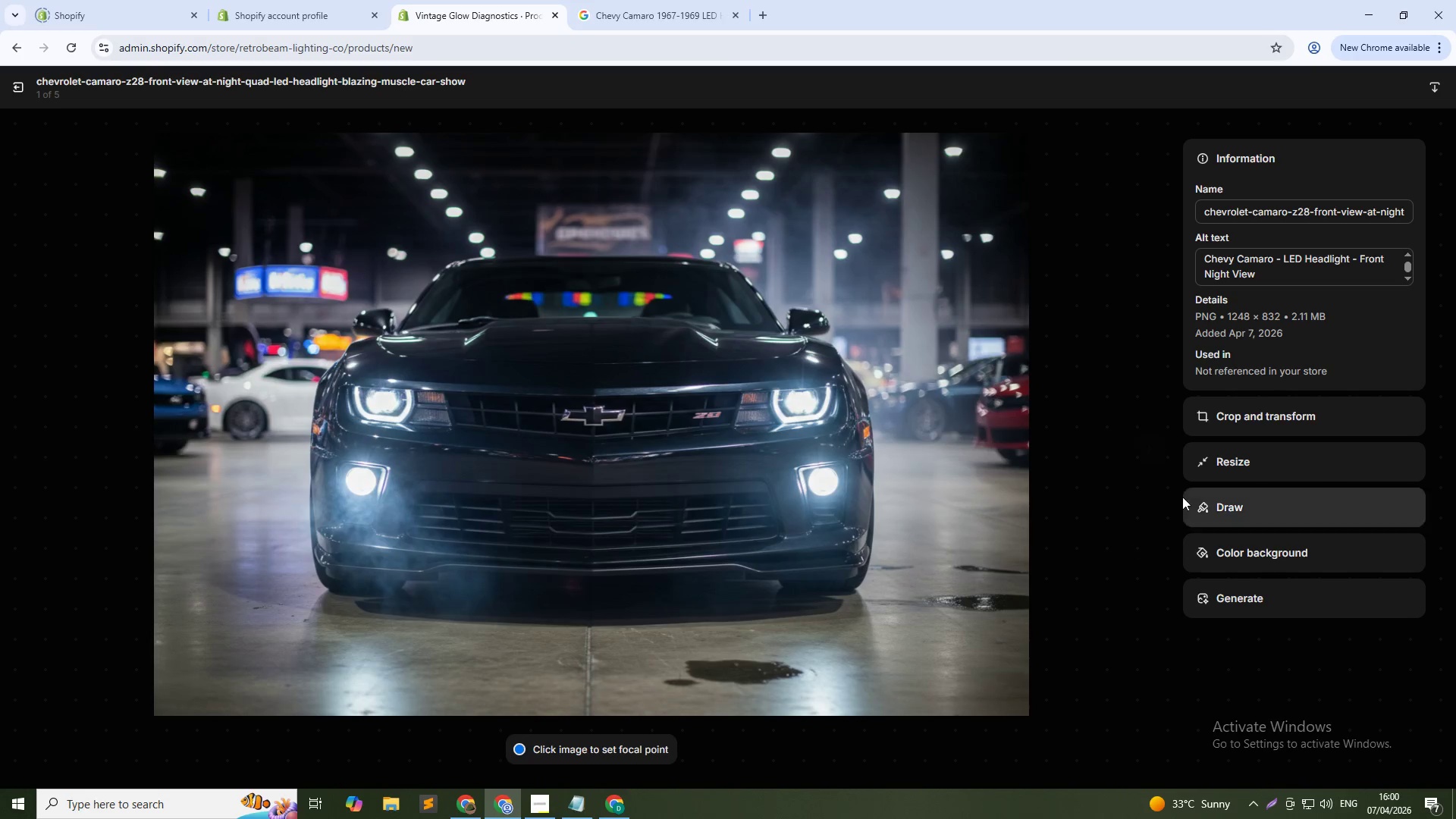 
left_click([1158, 453])
 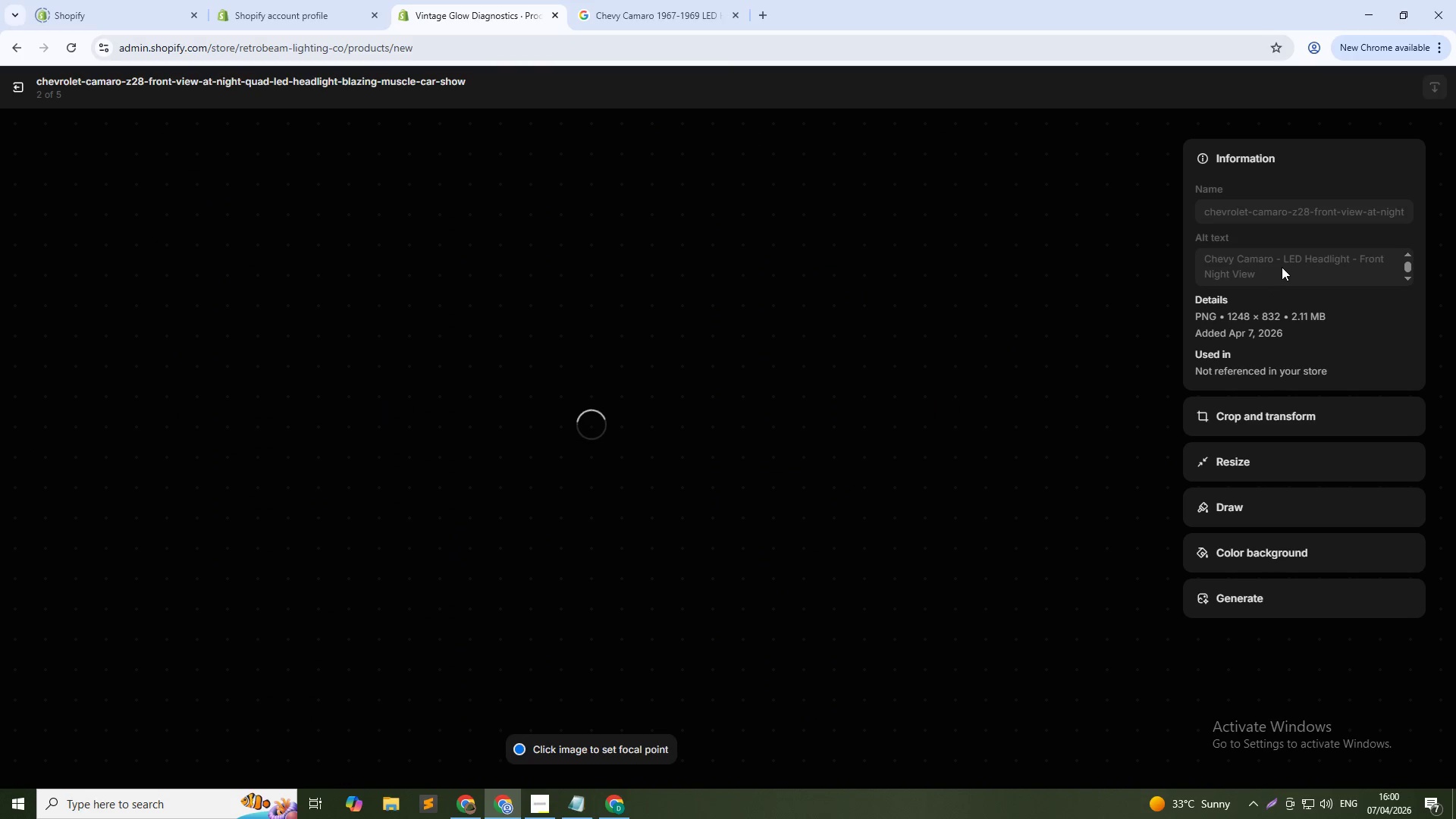 
left_click([1286, 267])
 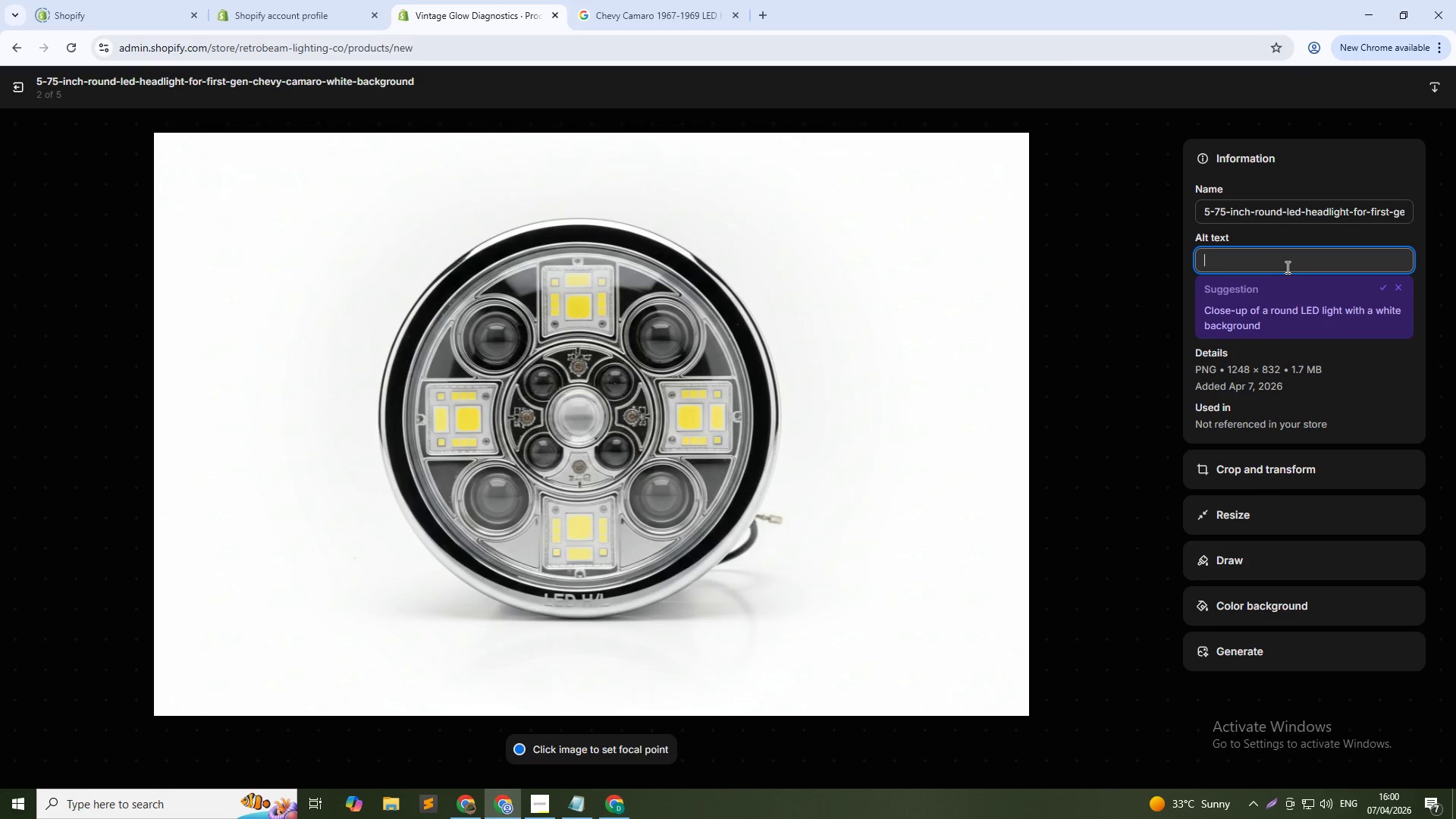 
key(Control+V)
 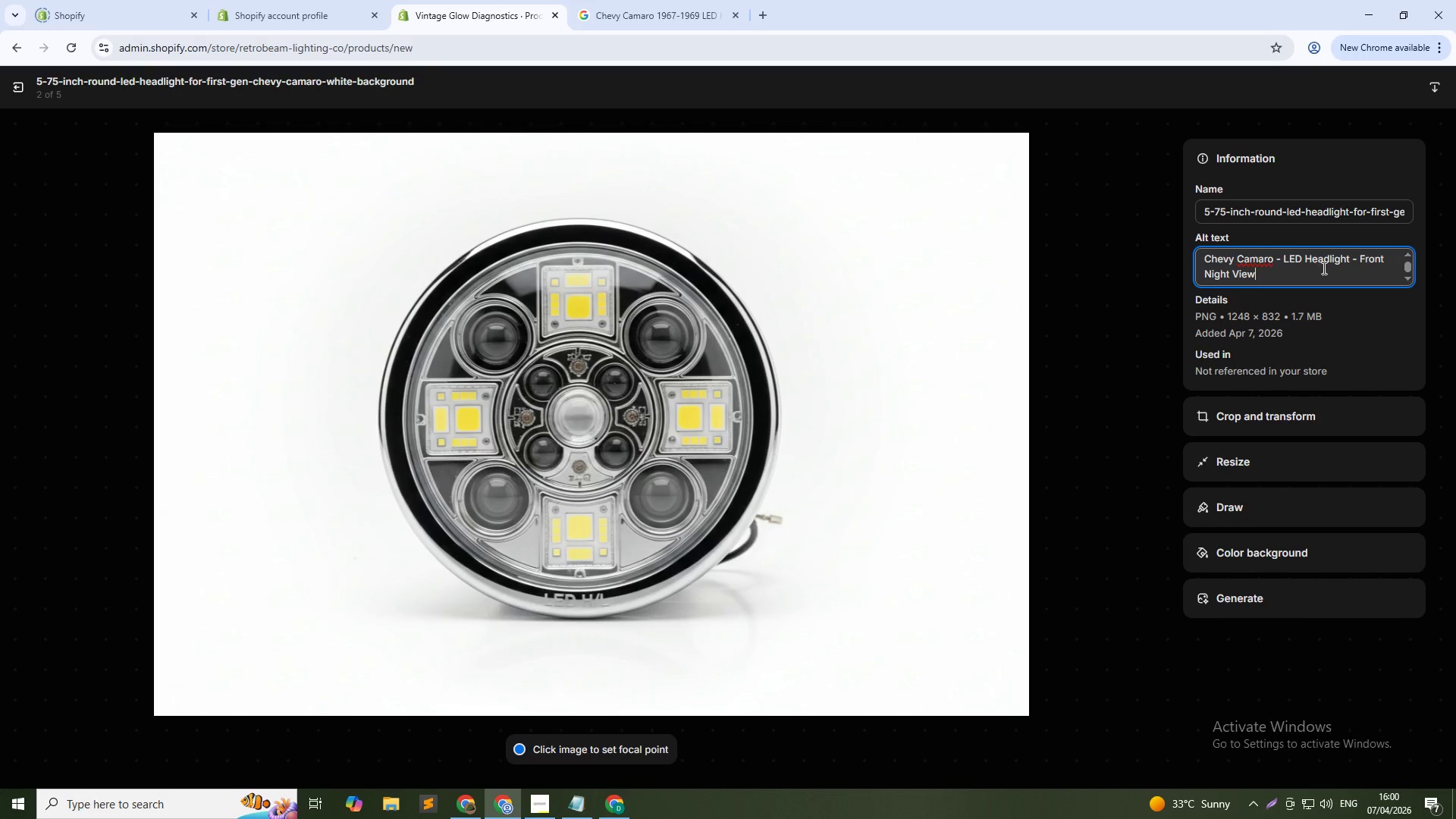 
hold_key(key=ControlLeft, duration=1.69)
hold_key(key=ShiftLeft, duration=1.5)
left_click([1358, 259])
 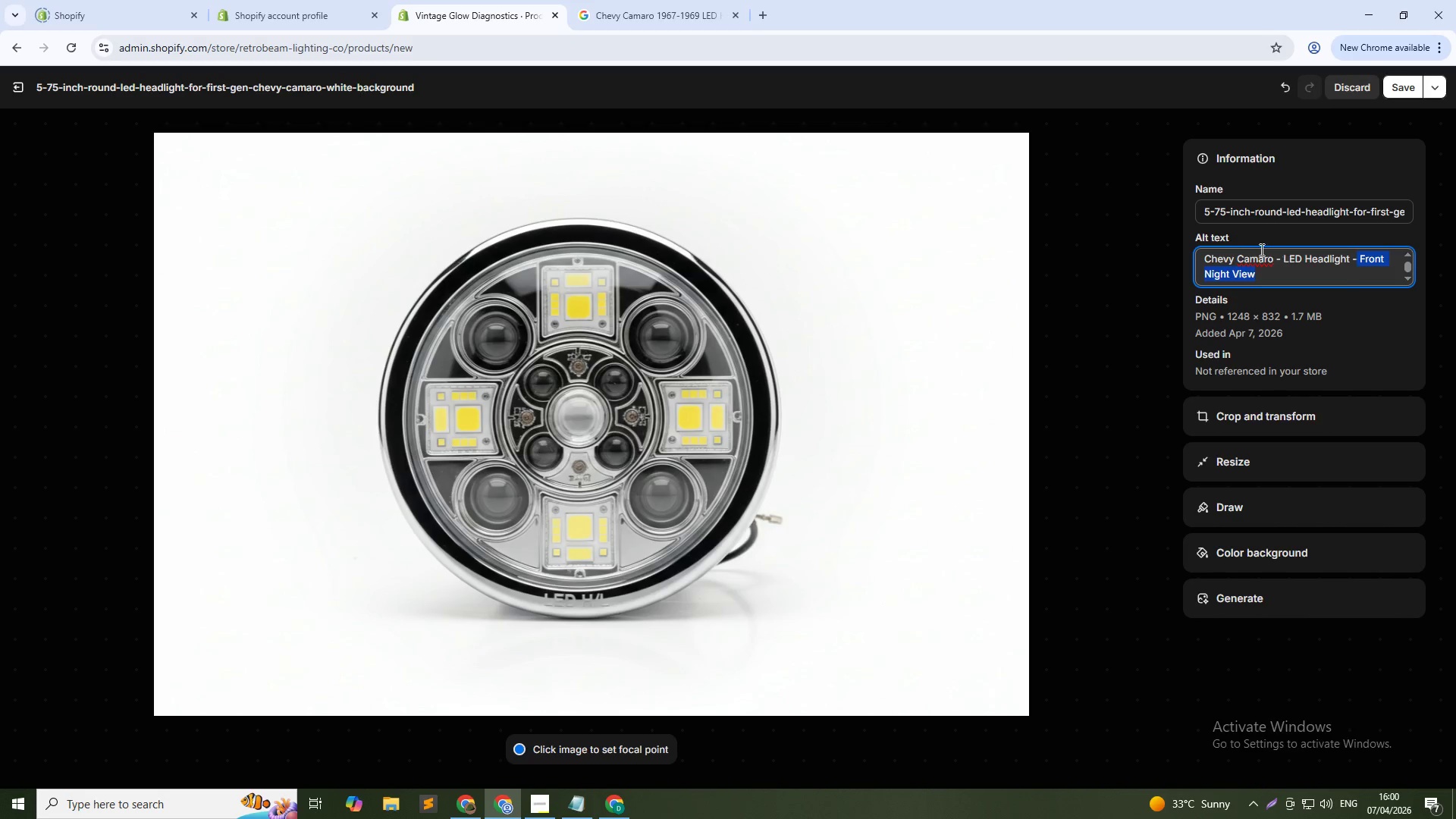 
key(Control+Shift+ShiftLeft)
 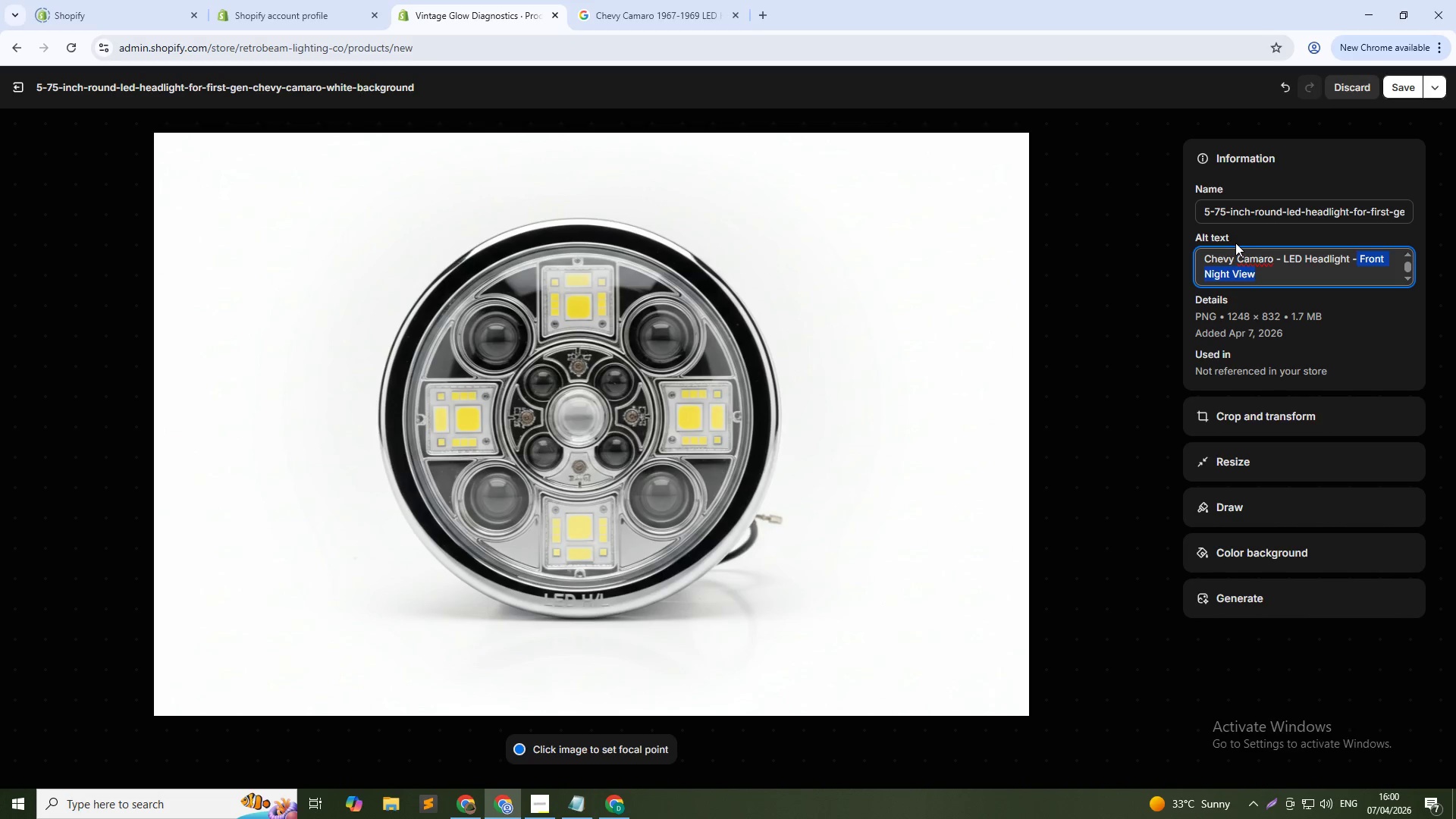 
key(Control+Shift+ShiftLeft)
 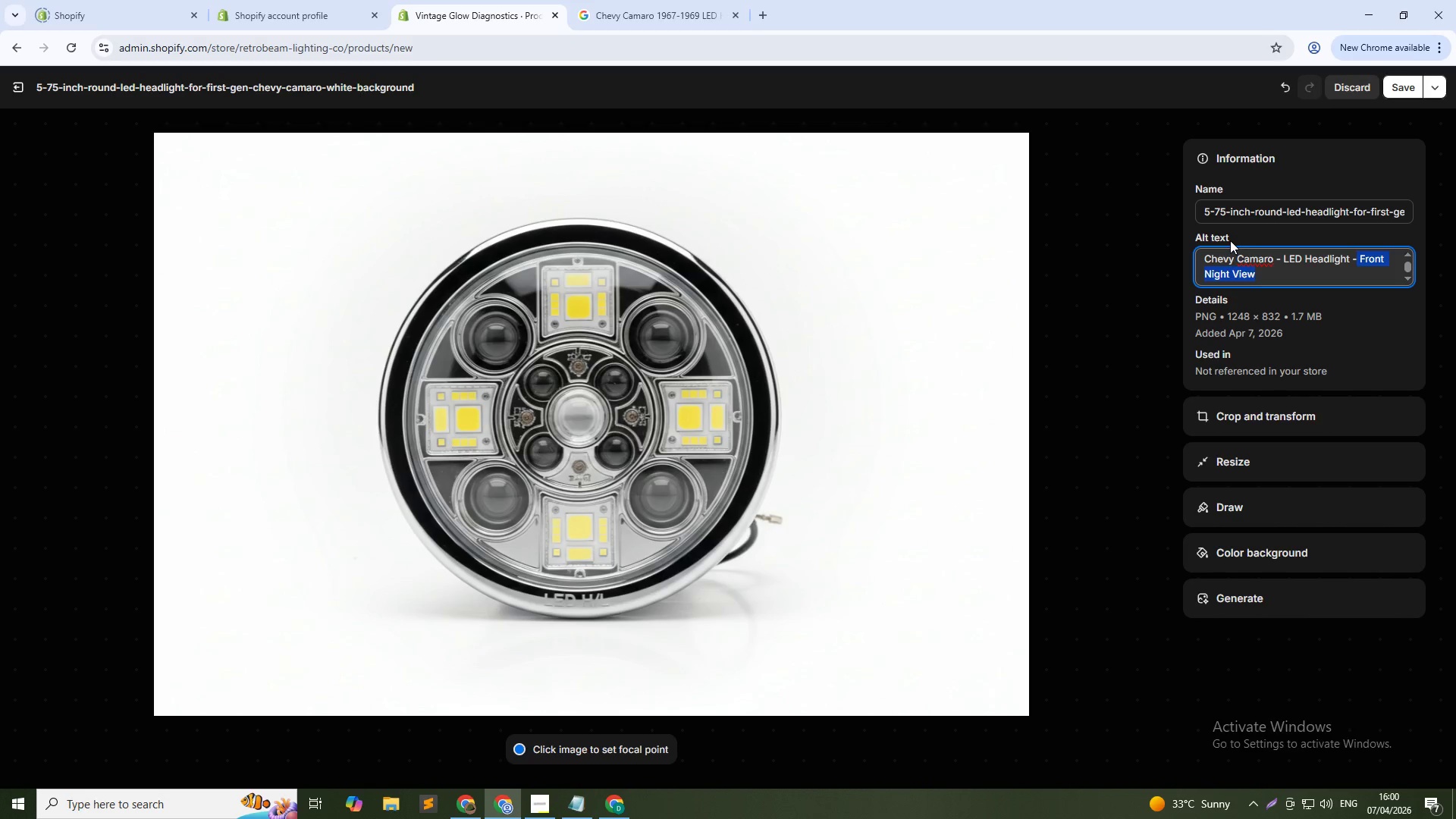 
type(Product )
 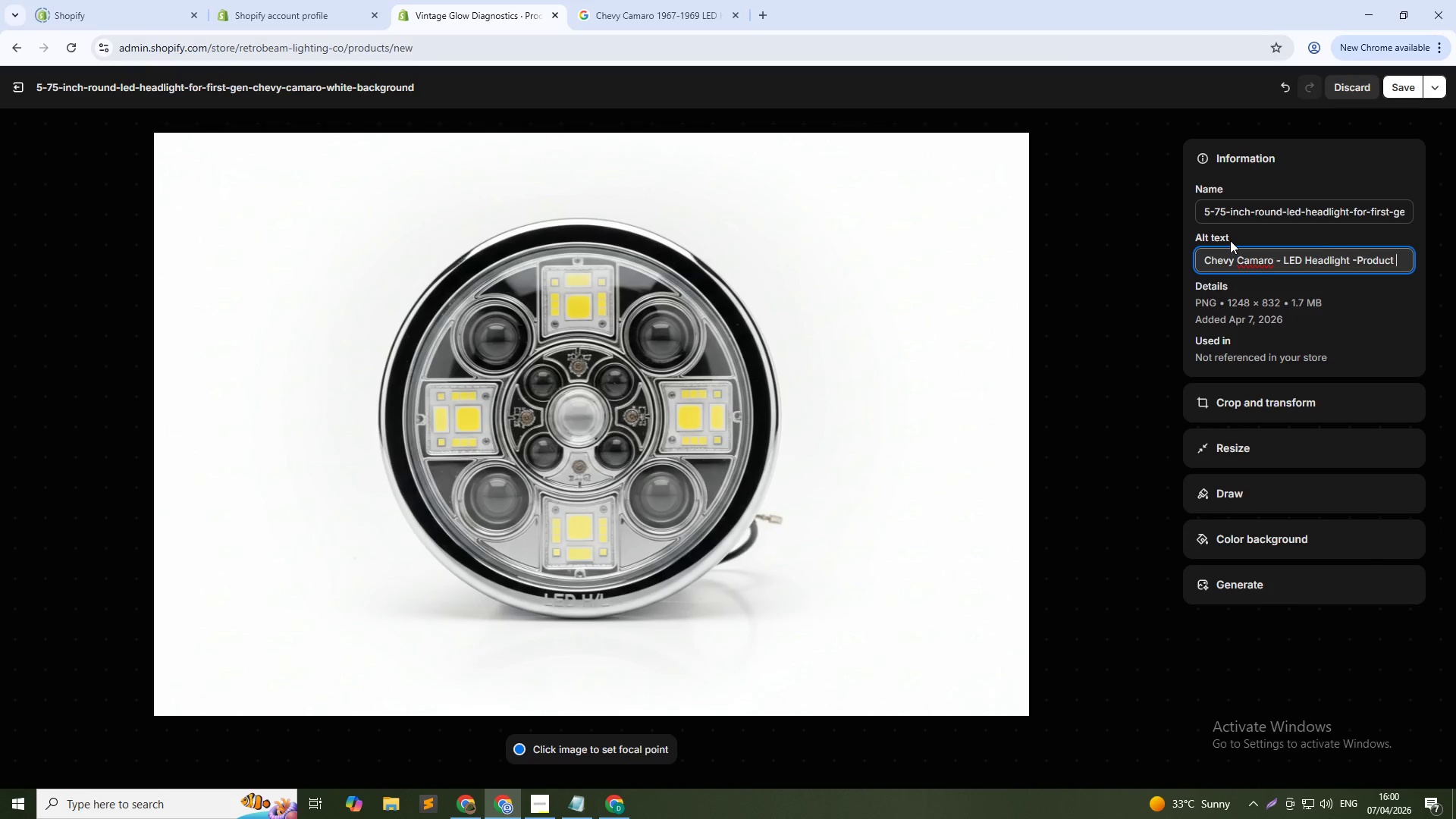 
hold_key(key=ShiftLeft, duration=0.34)
 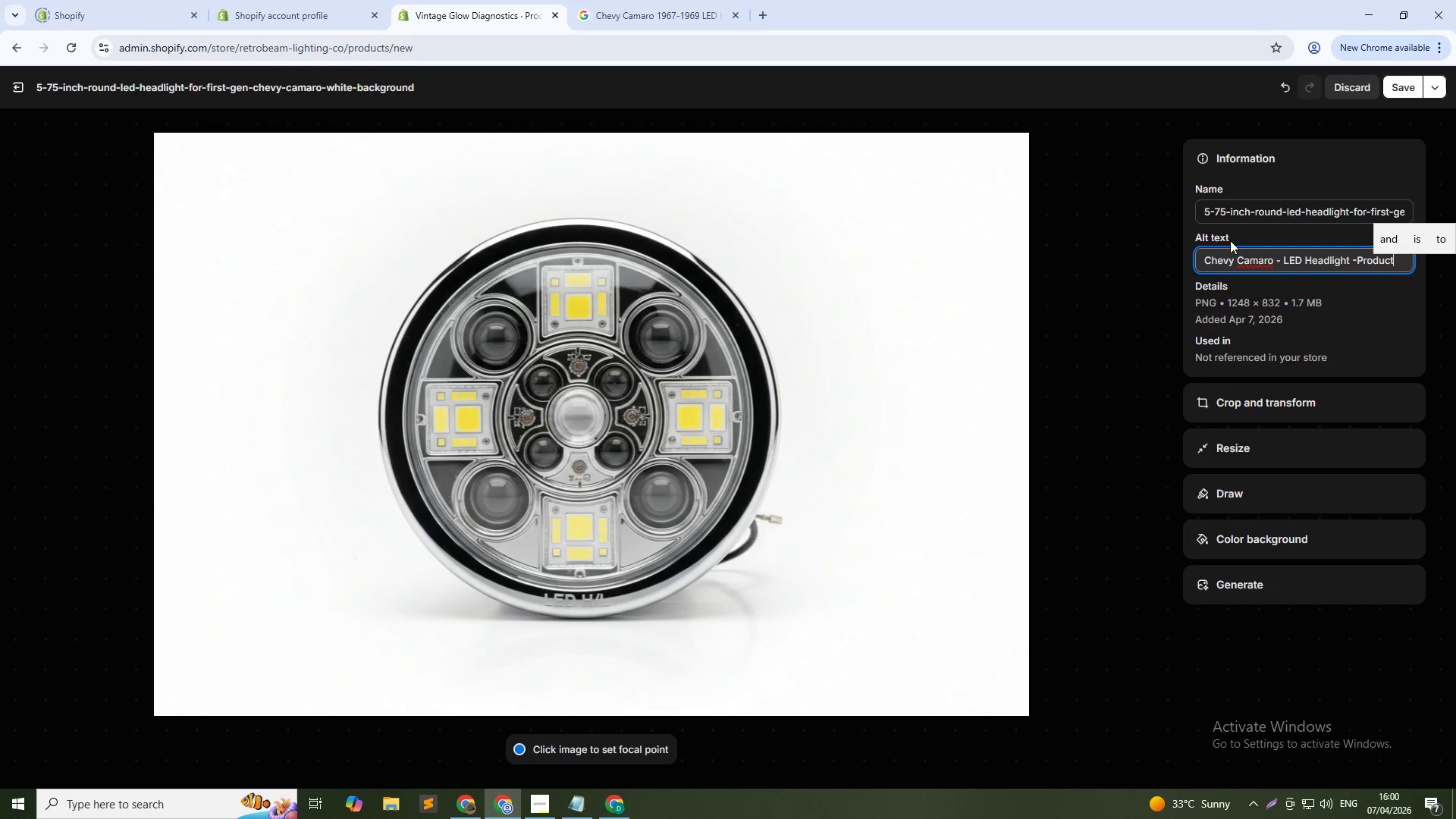 
key(ArrowLeft)
 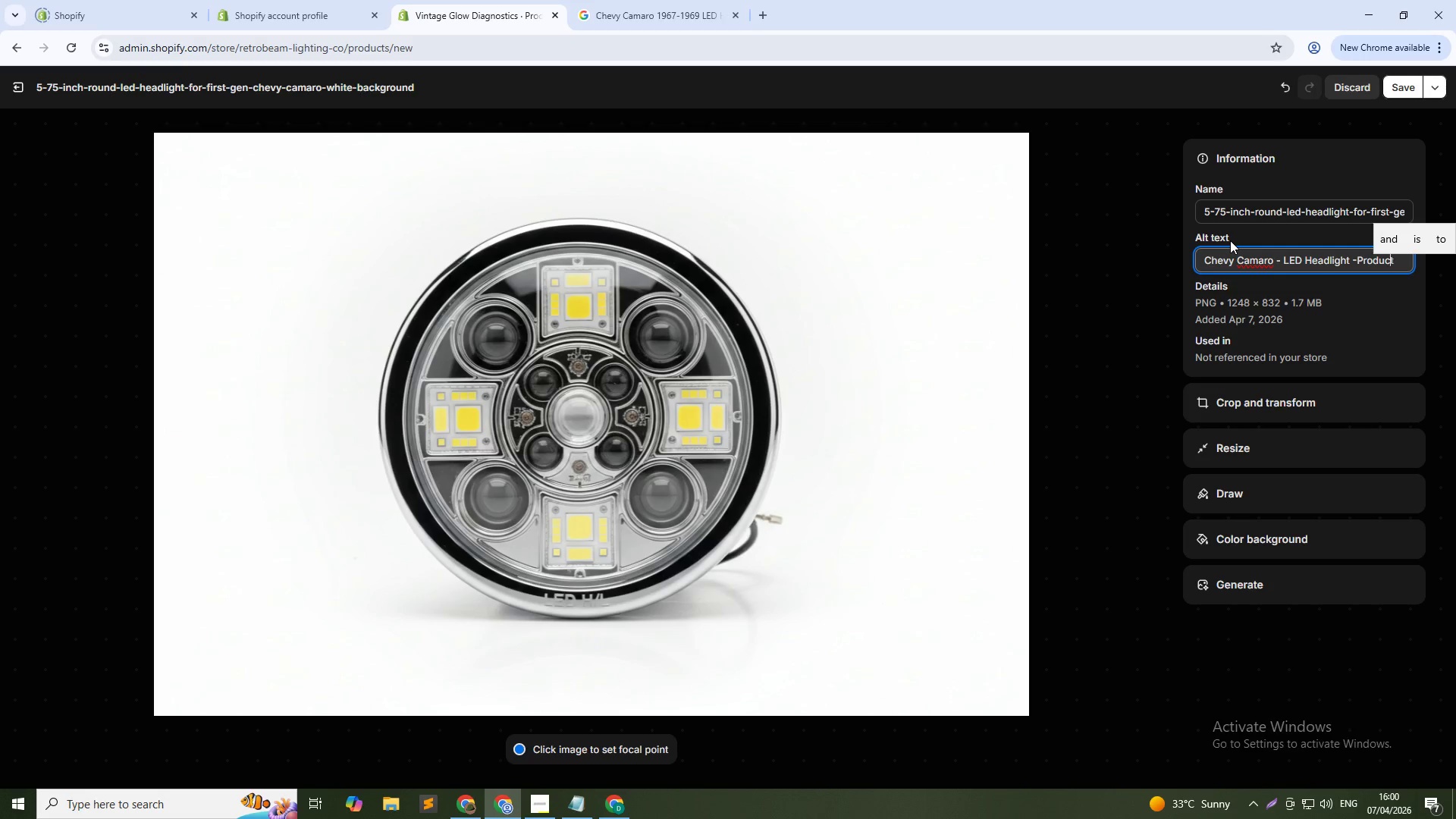 
key(ArrowLeft)
 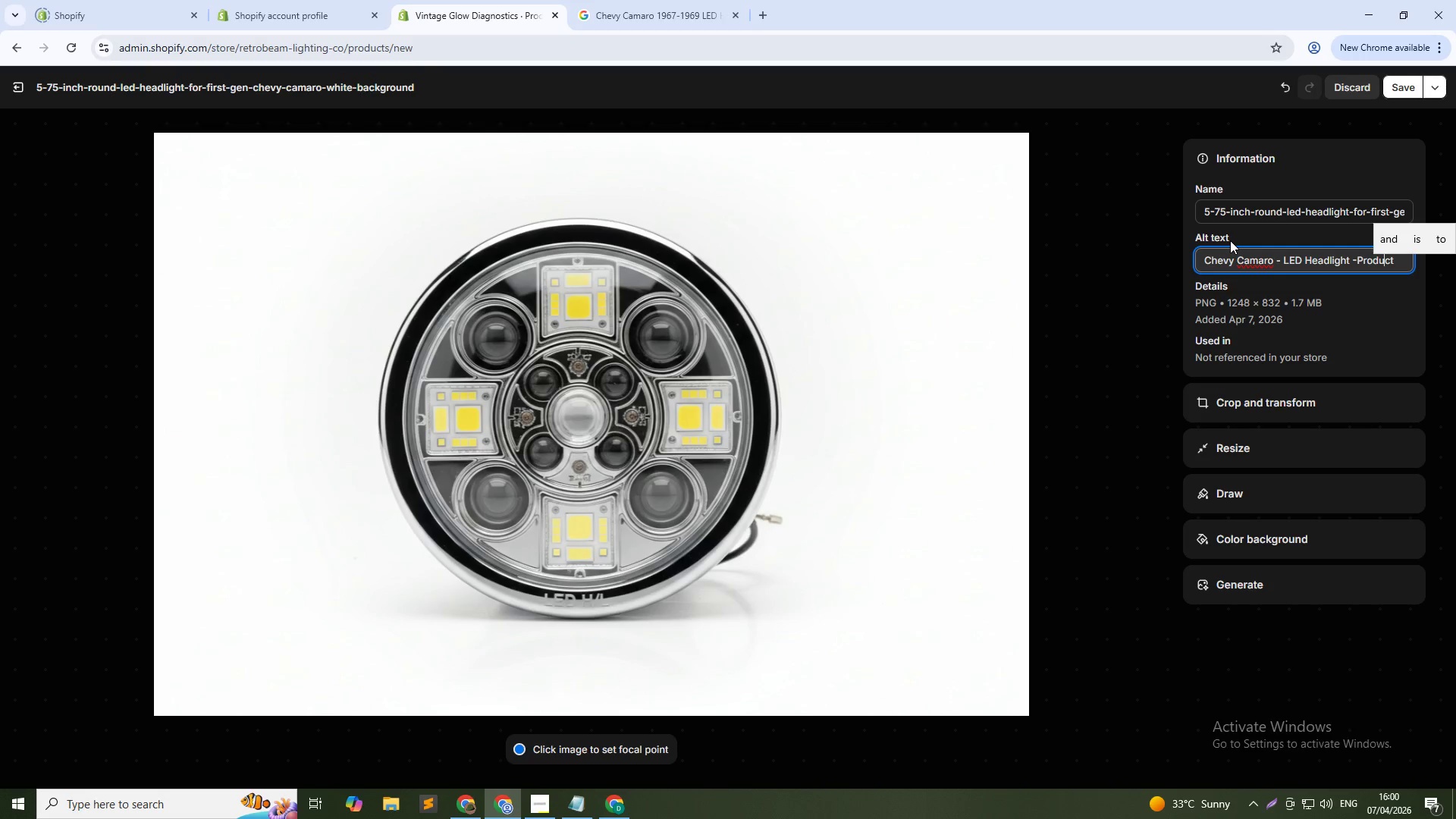 
key(ArrowLeft)
 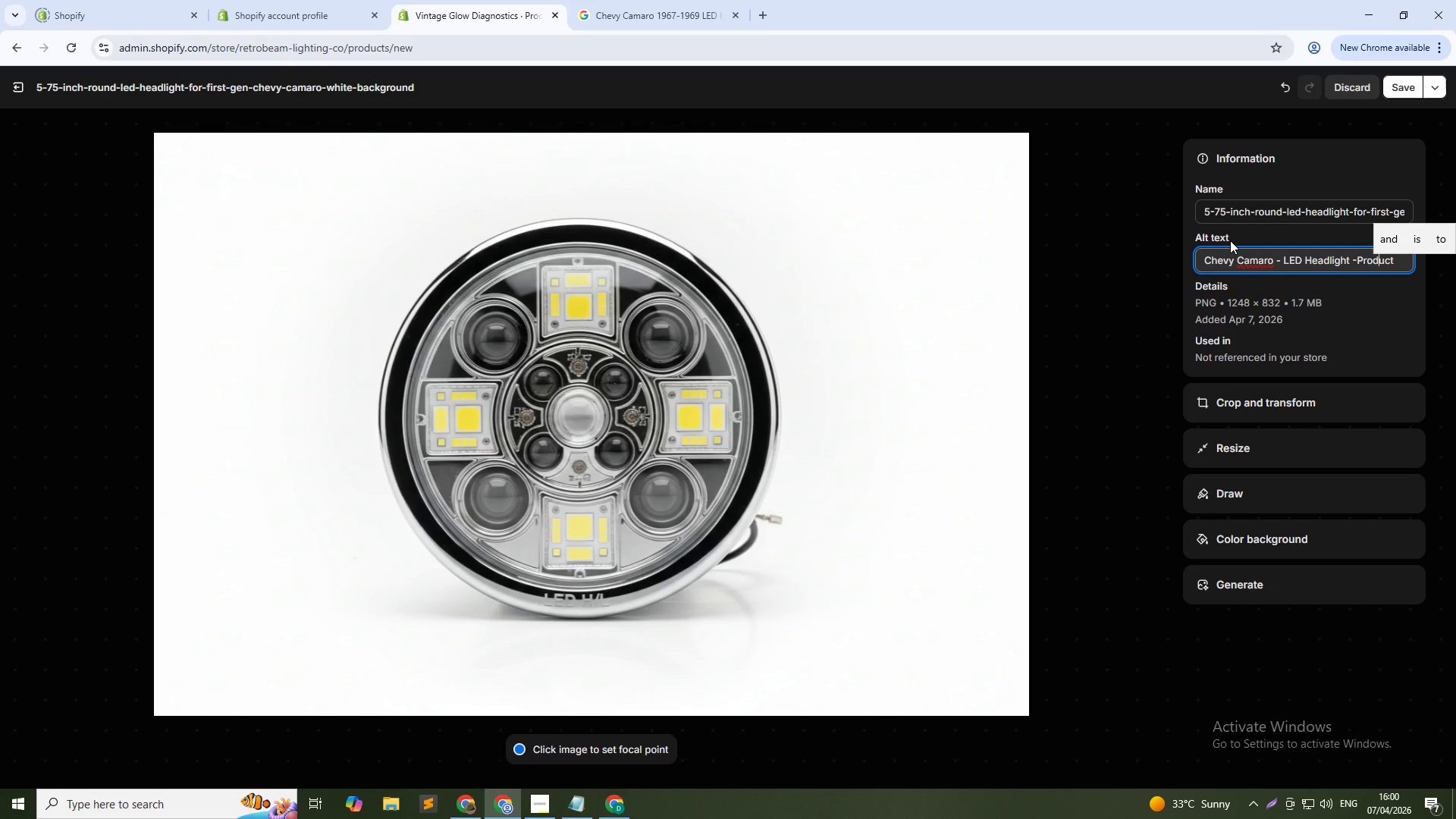 
key(ArrowLeft)
 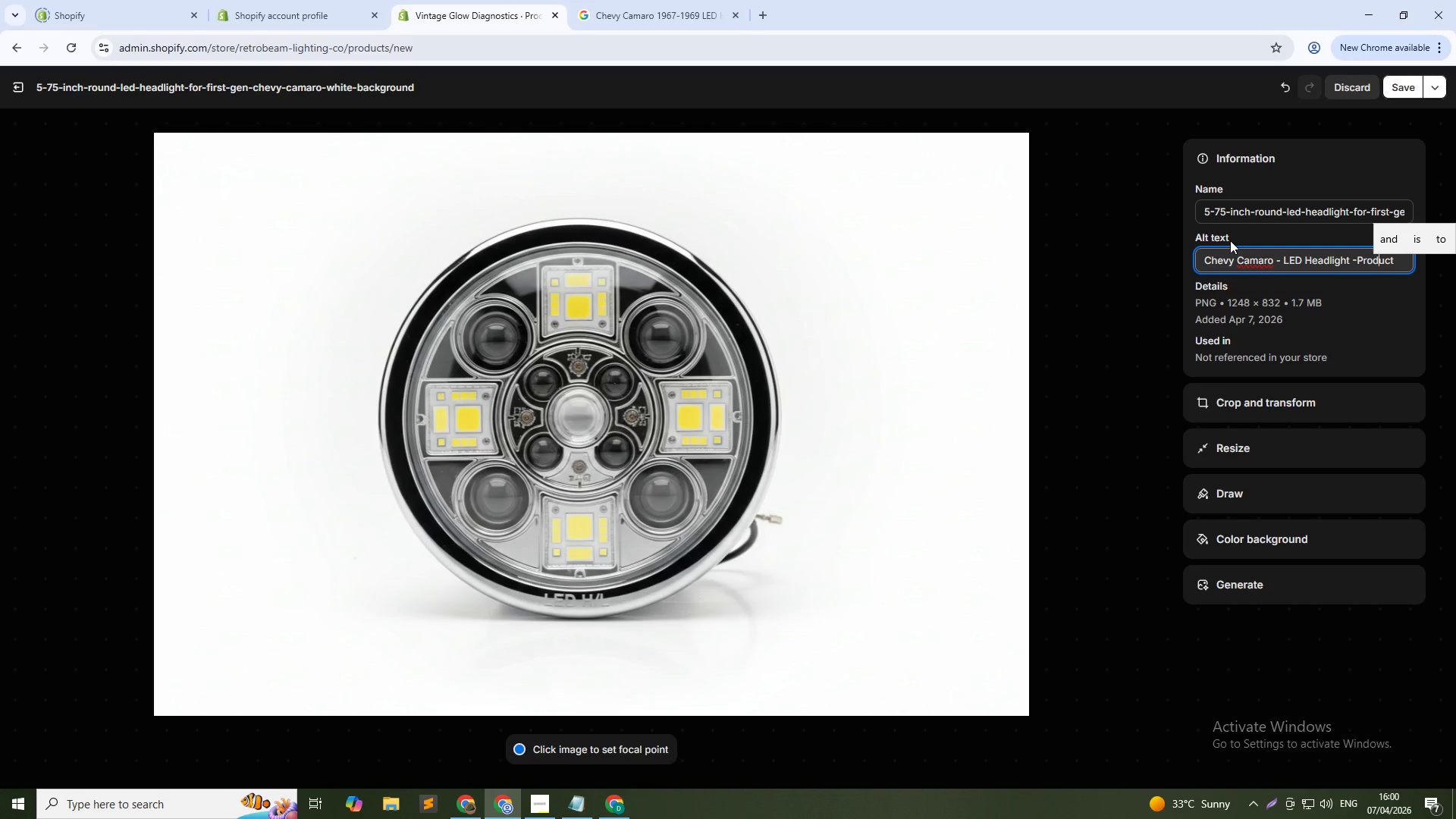 
key(ArrowLeft)
 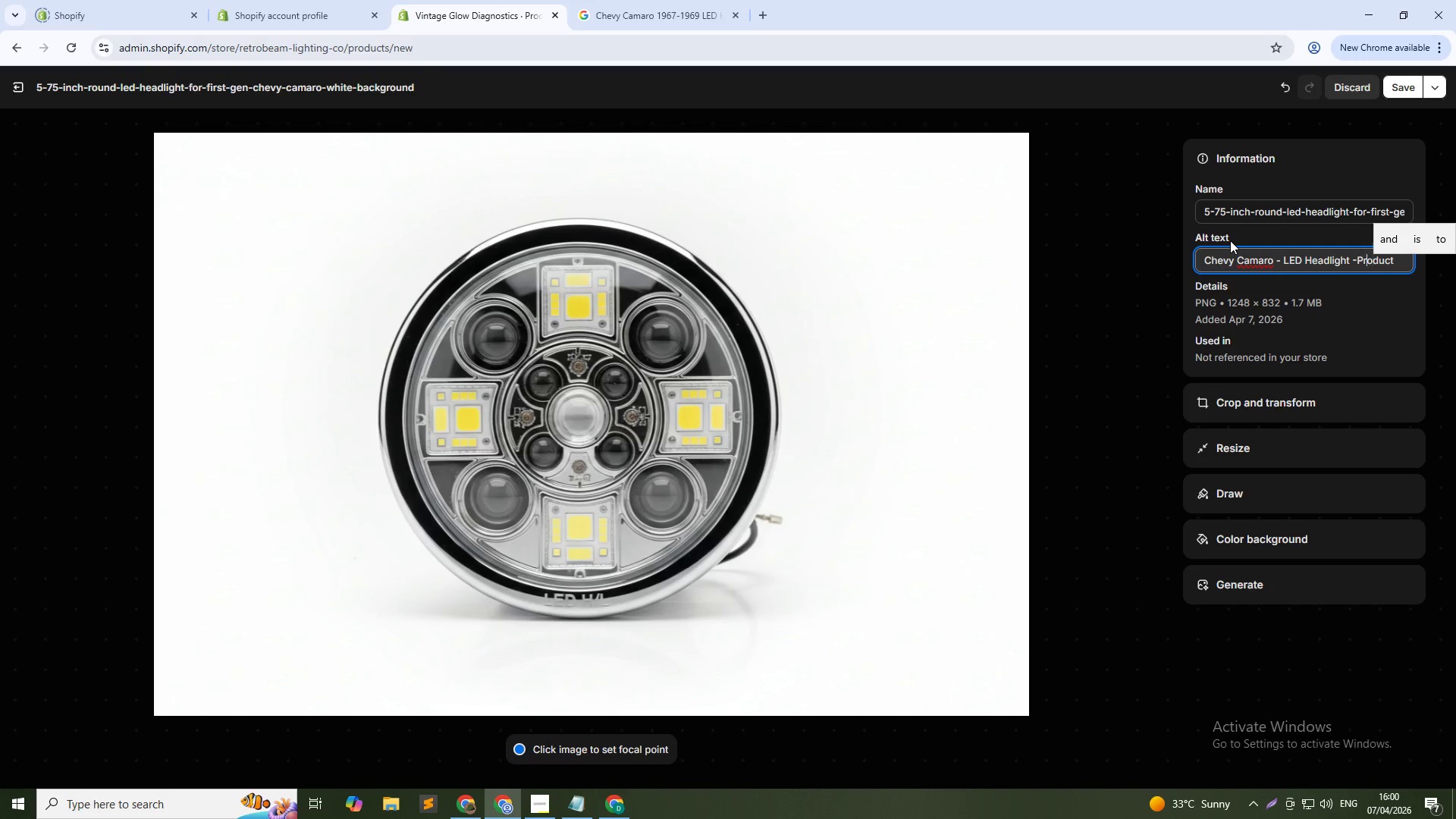 
key(ArrowLeft)
 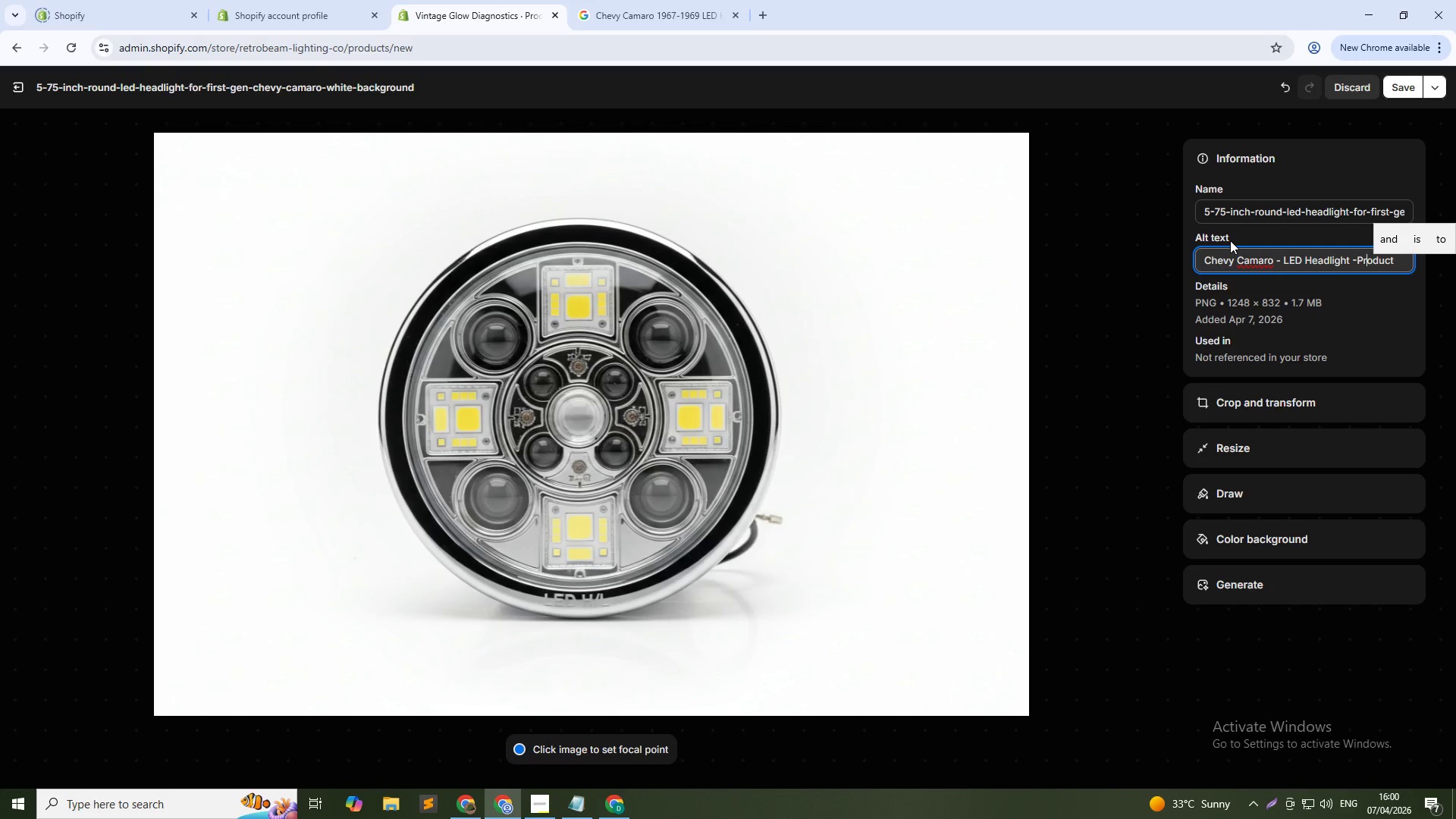 
key(ArrowLeft)
 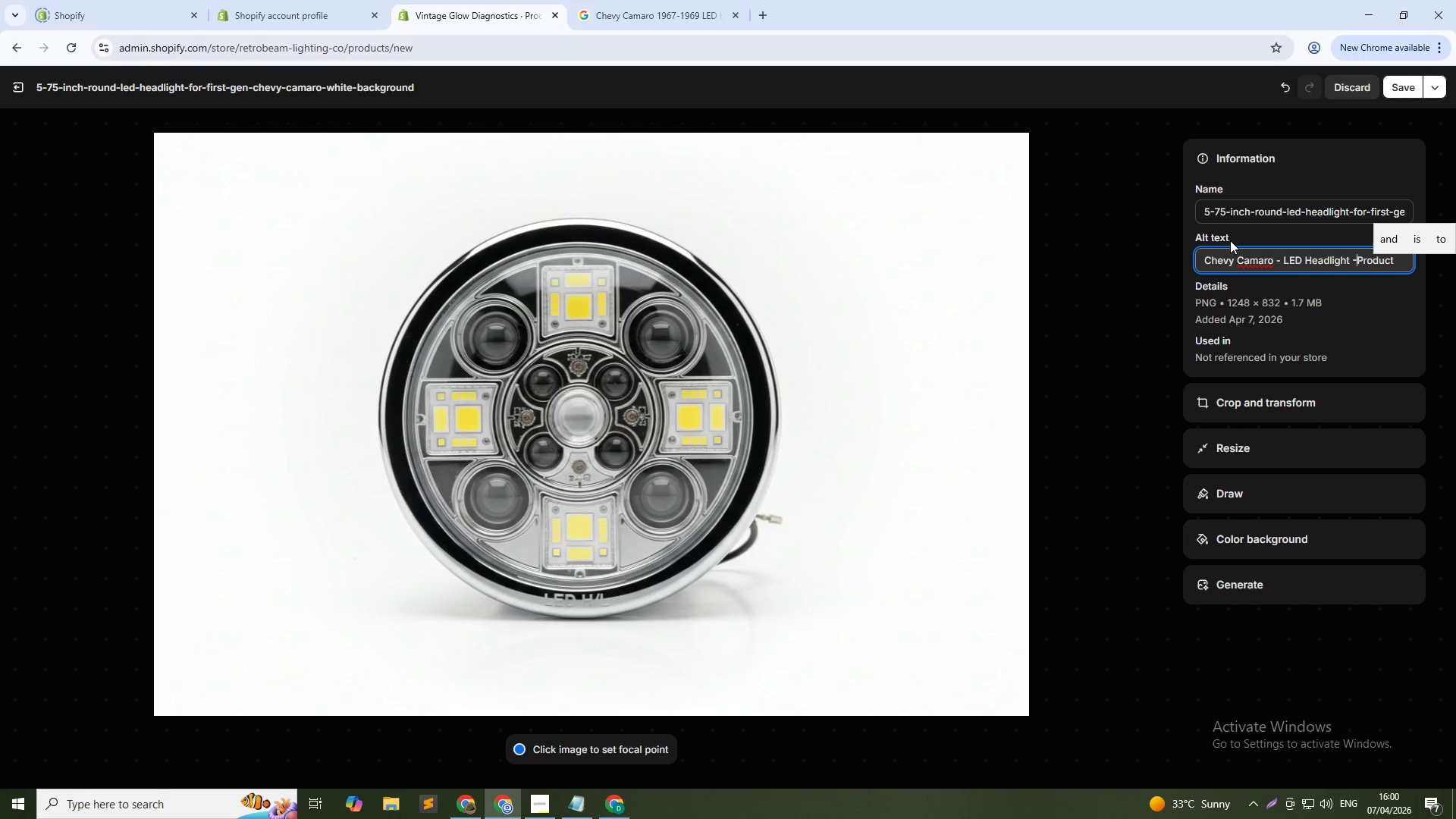 
key(ArrowLeft)
 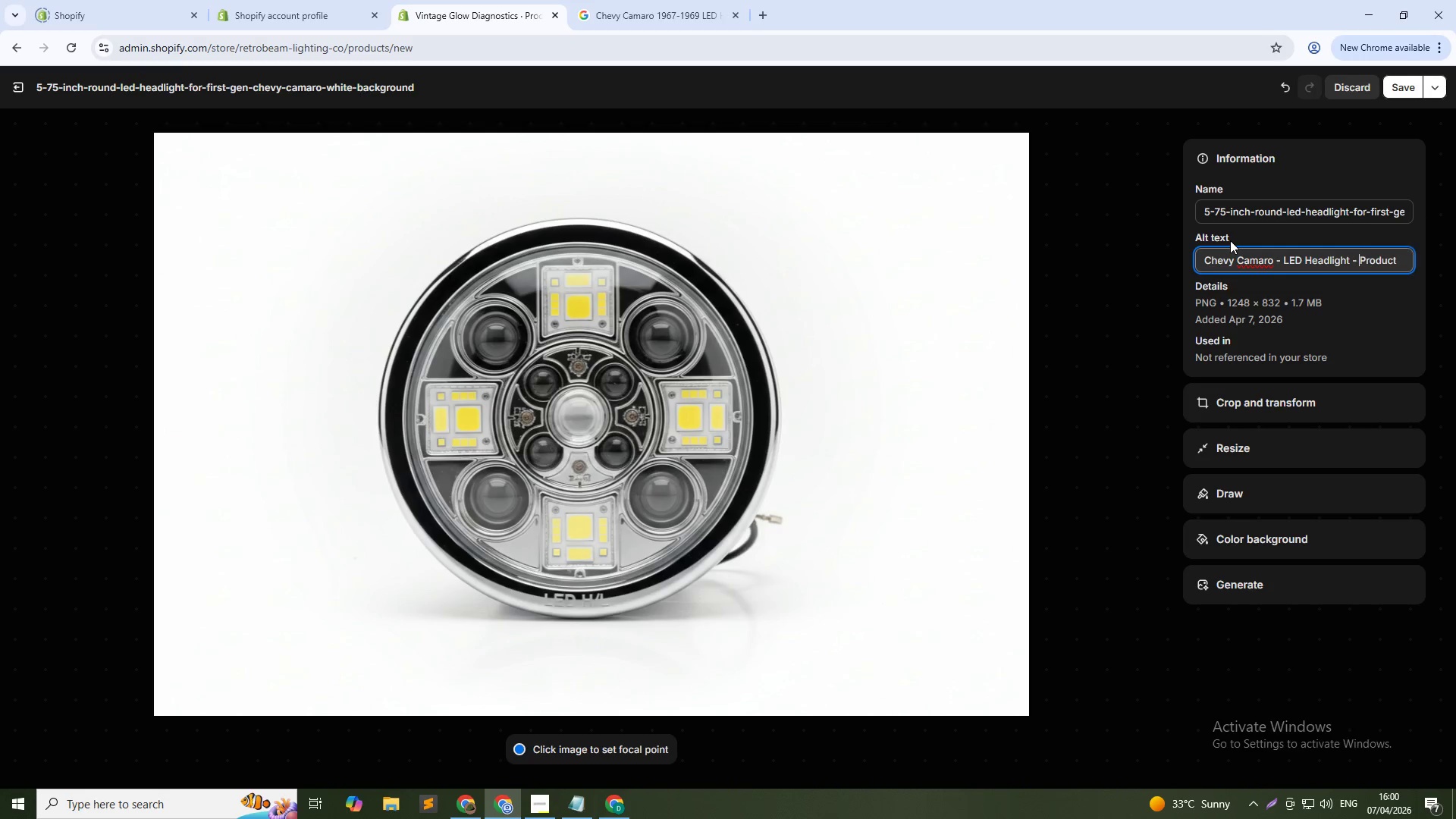 
key(Space)
 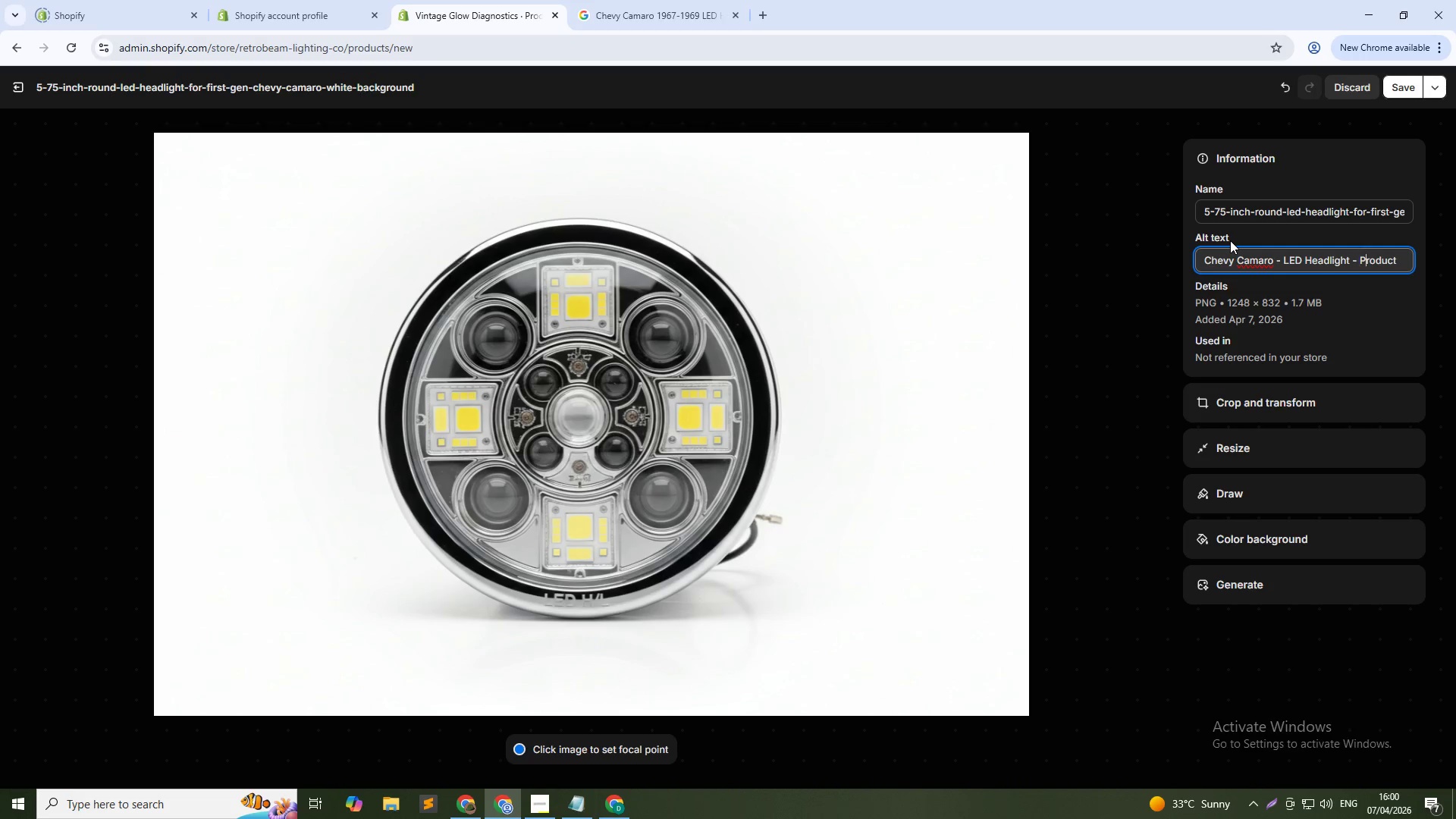 
key(ArrowRight)
 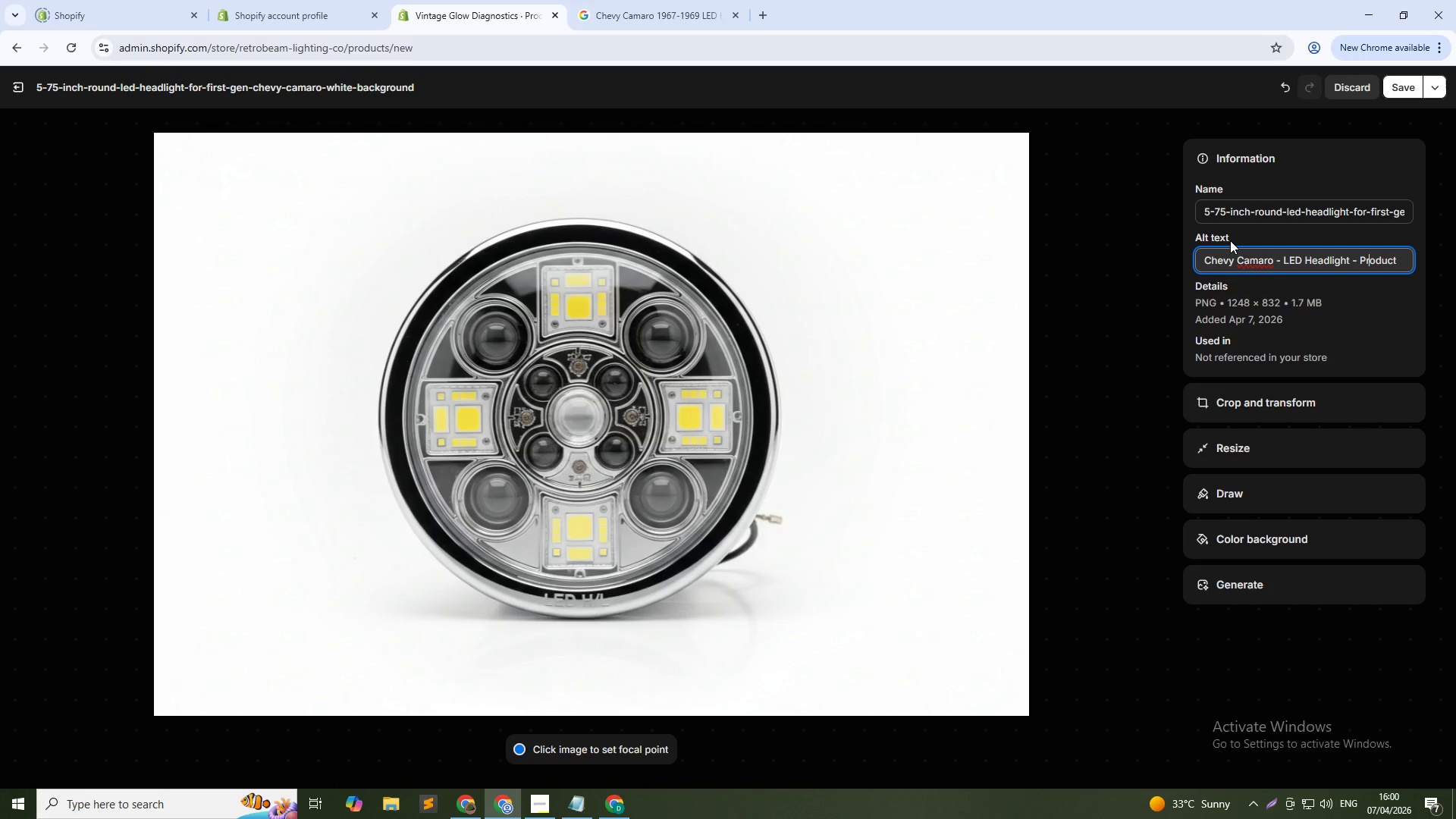 
key(ArrowRight)
 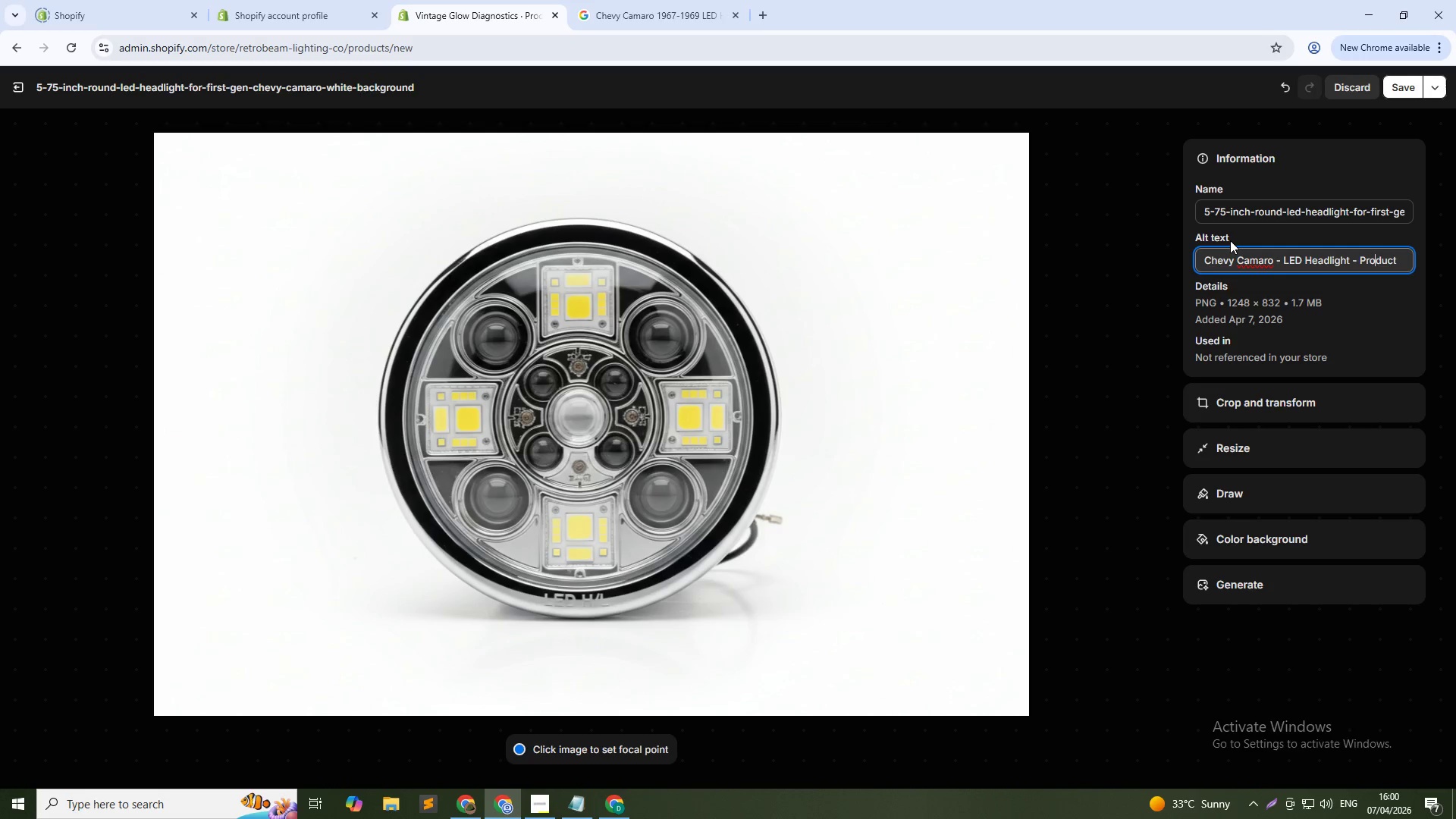 
key(ArrowRight)
 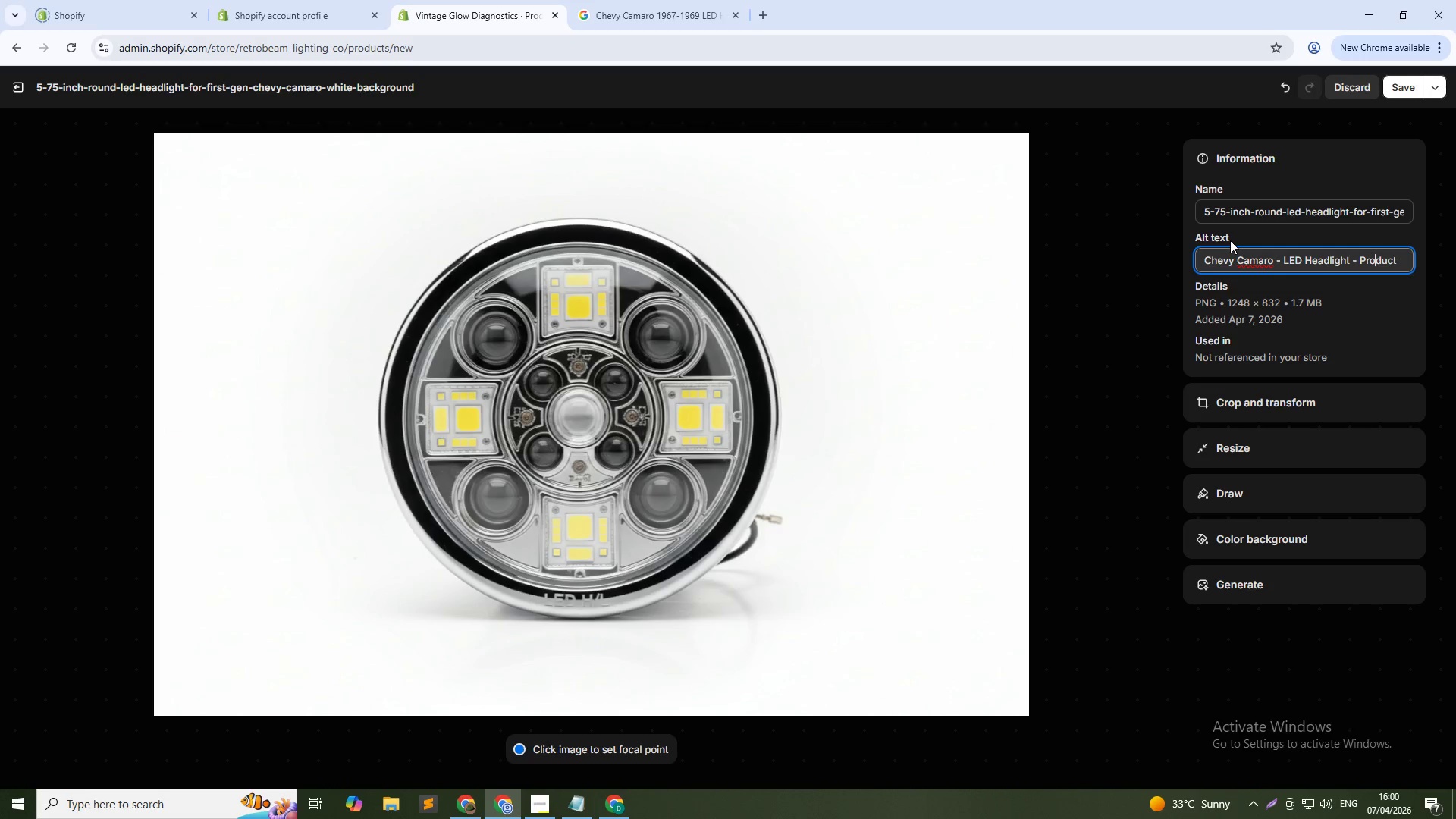 
key(ArrowRight)
 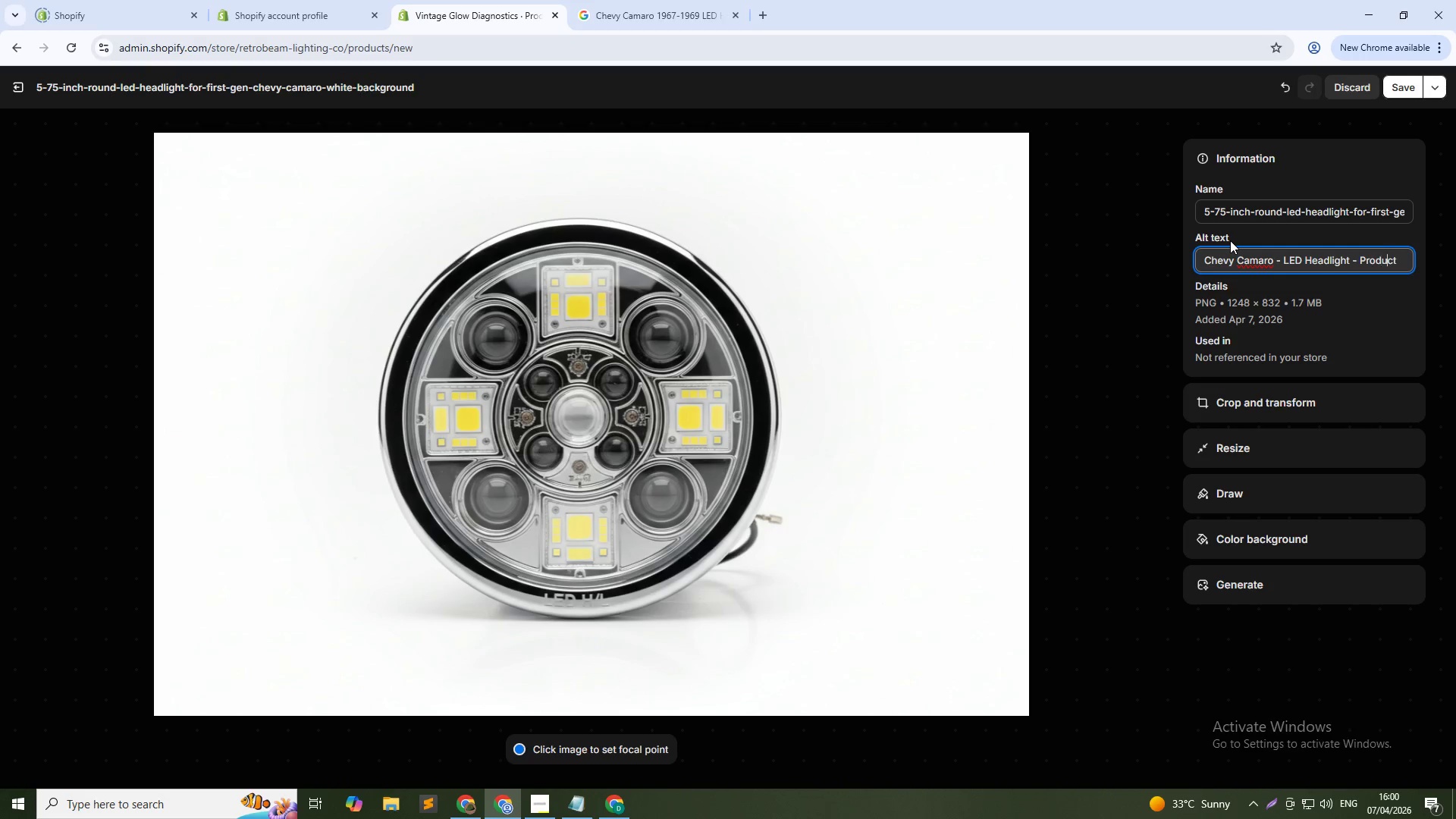 
key(ArrowRight)
 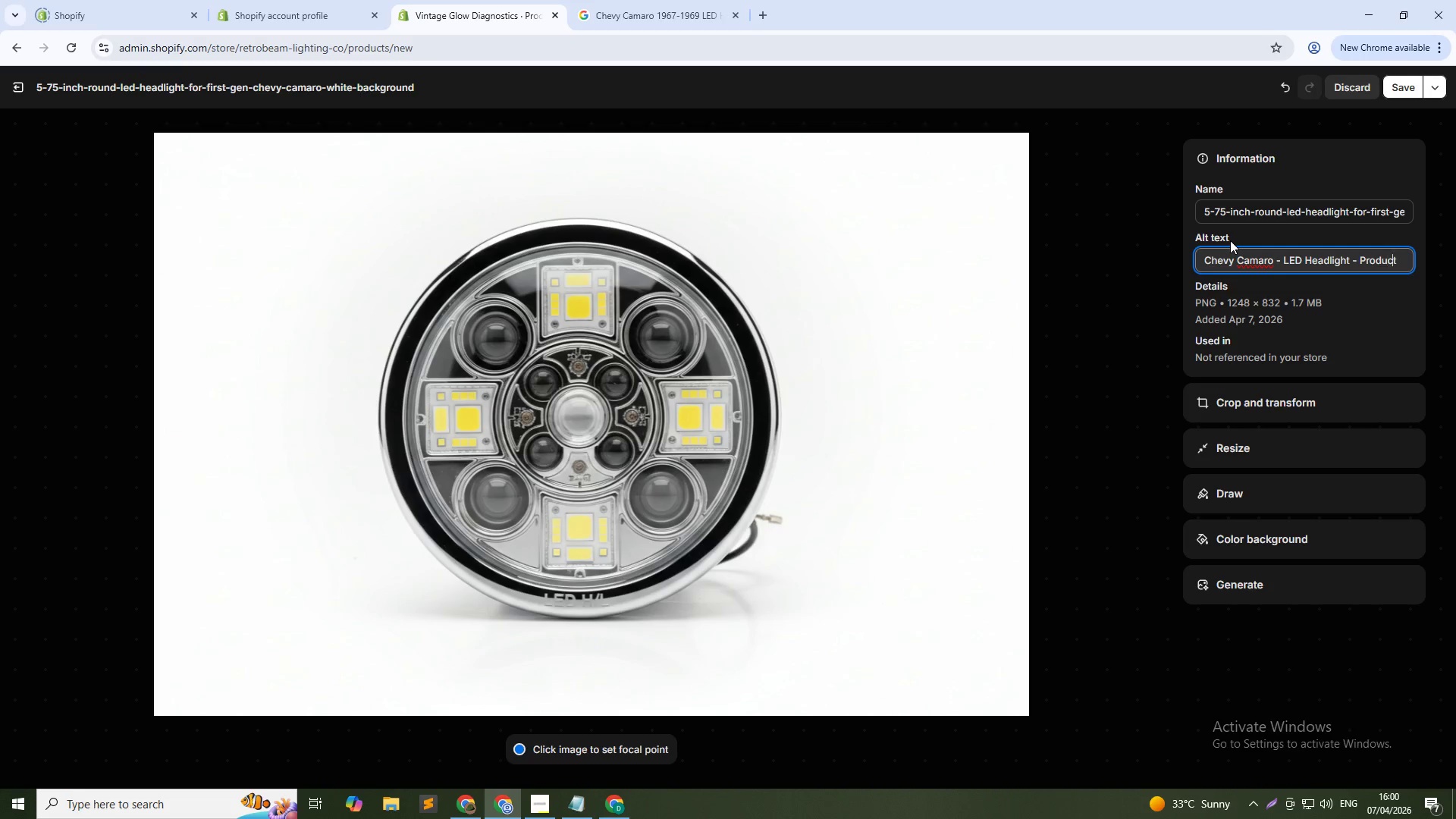 
key(ArrowRight)
 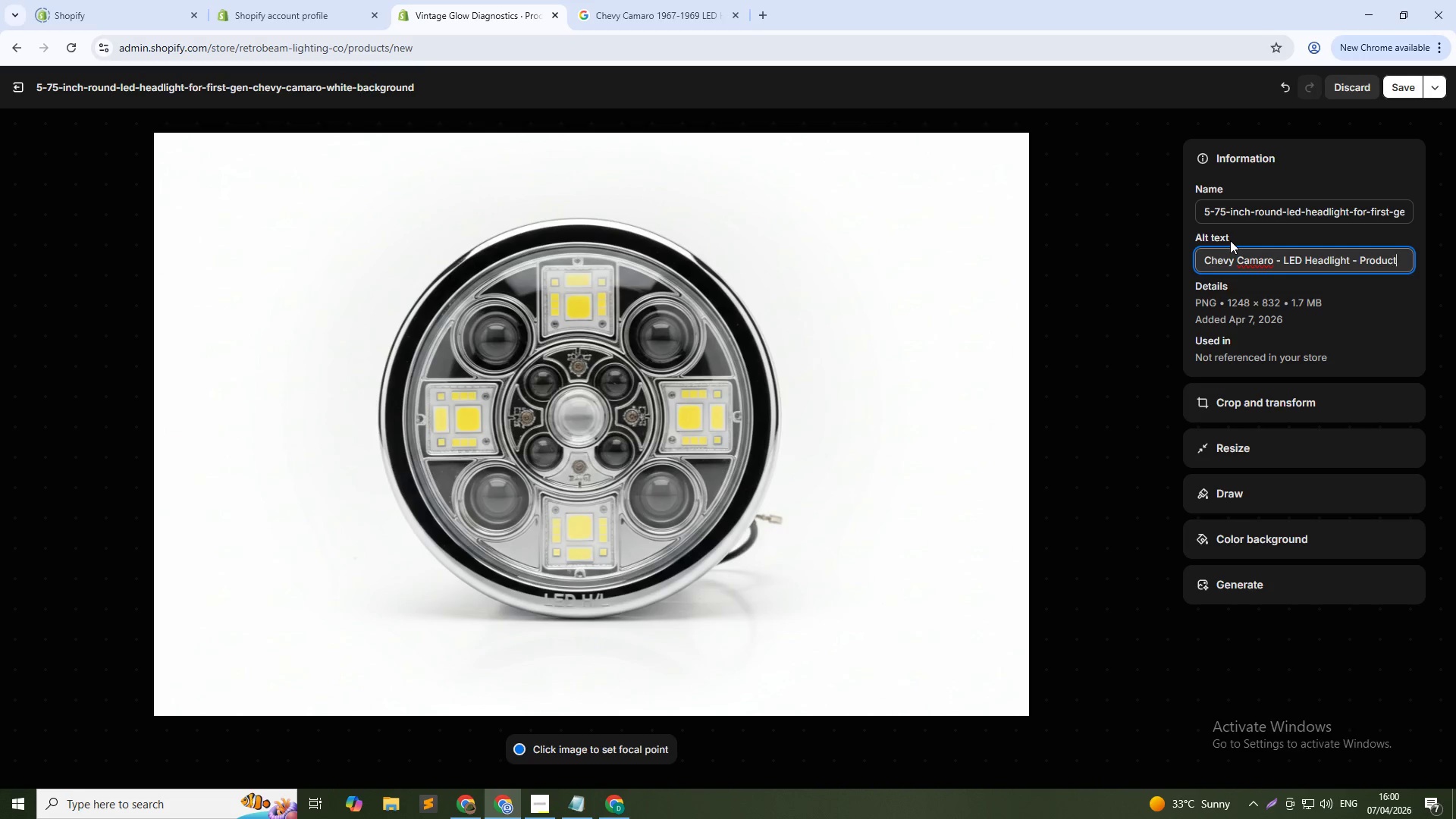 
key(ArrowRight)
 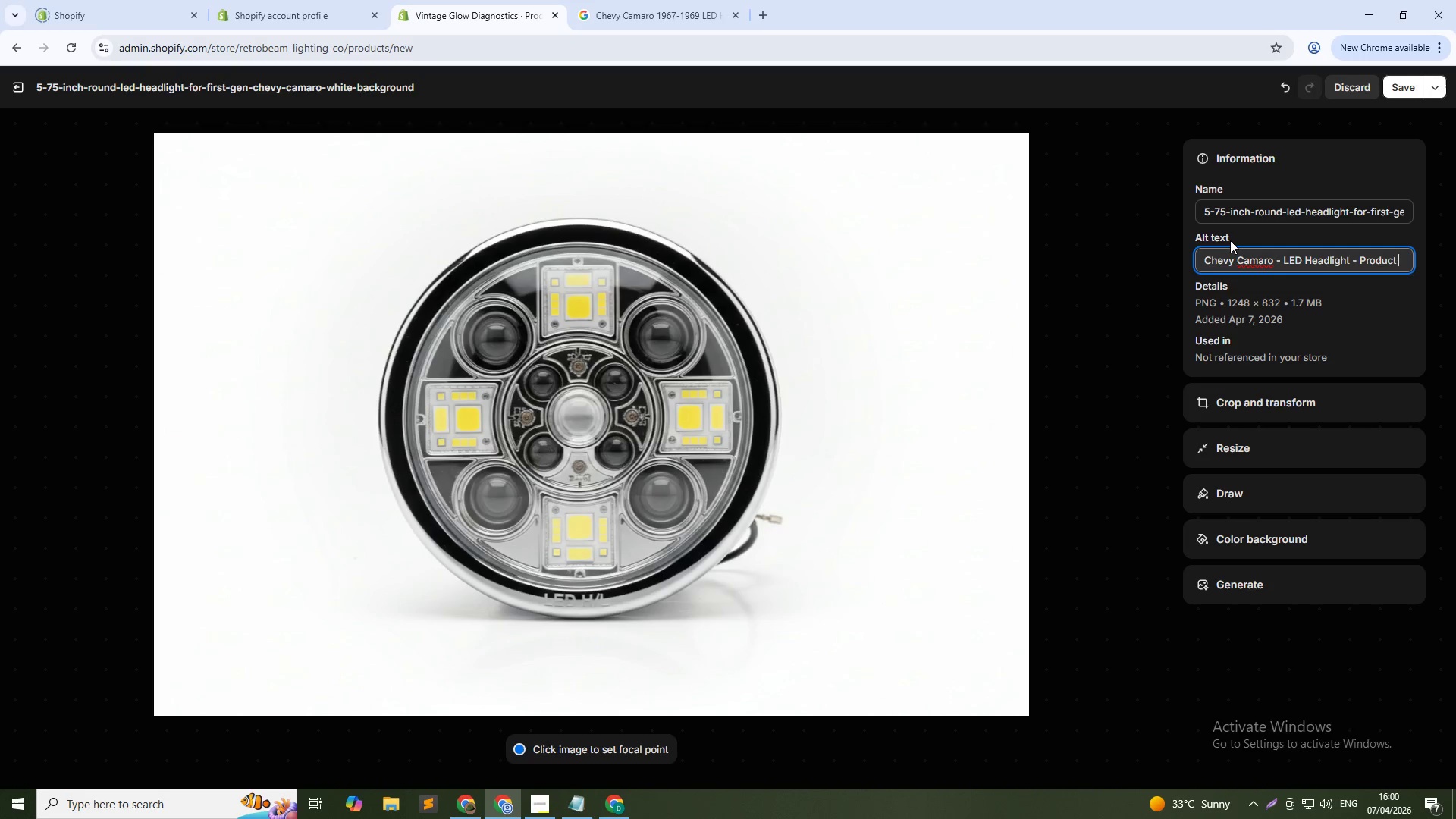 
key(ArrowRight)
 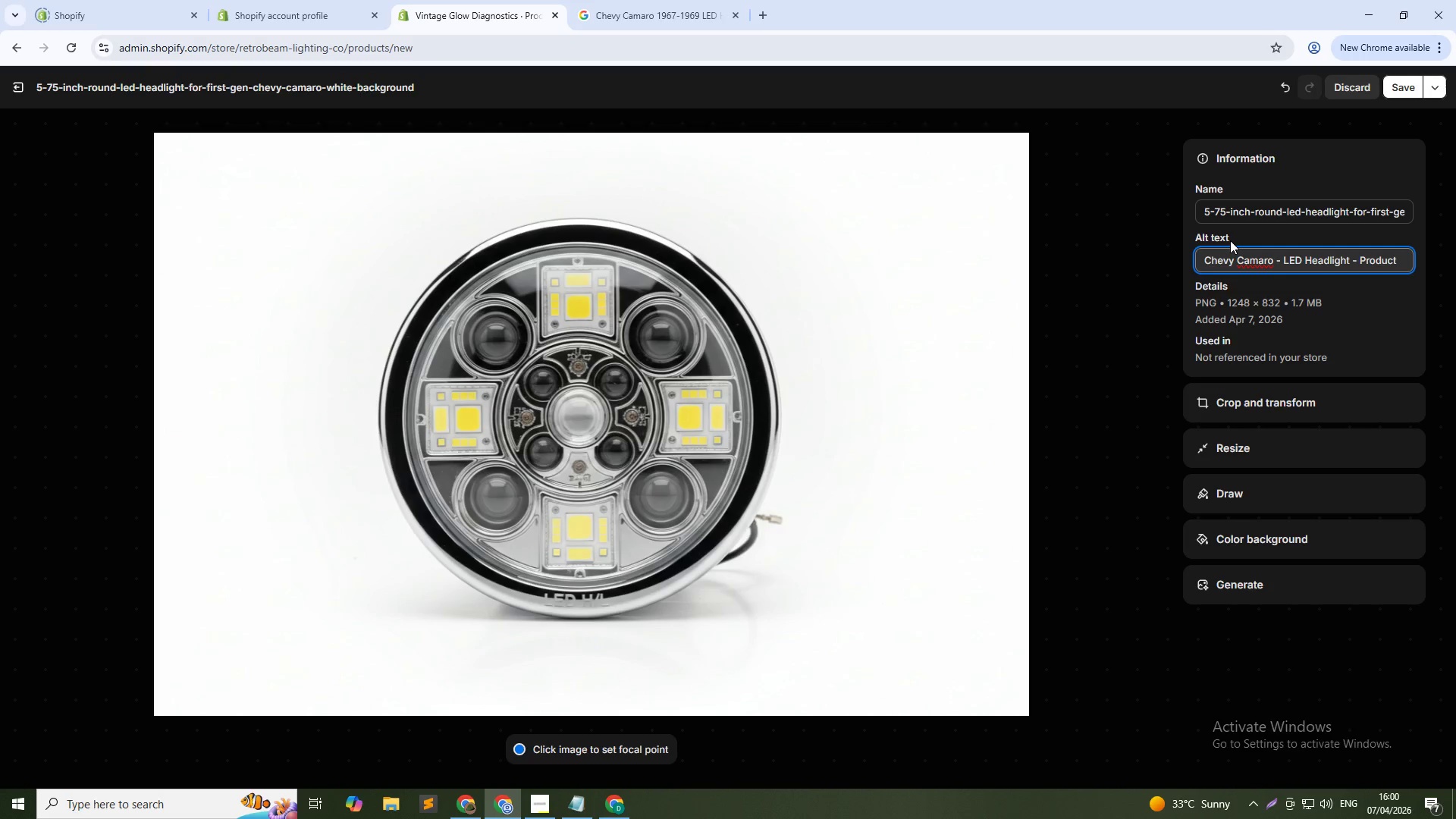 
type(Isolated)
 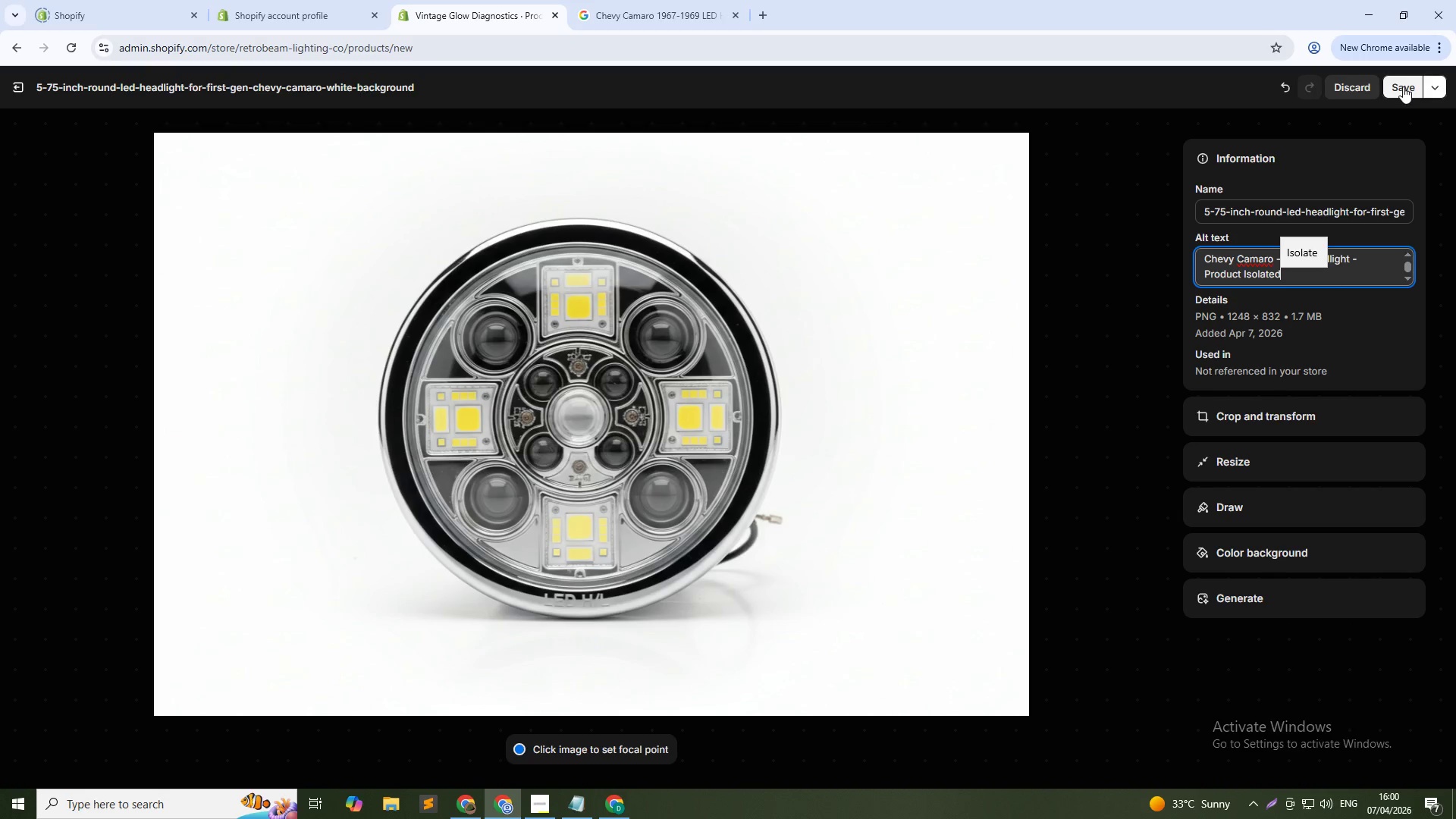 
left_click([1403, 86])
 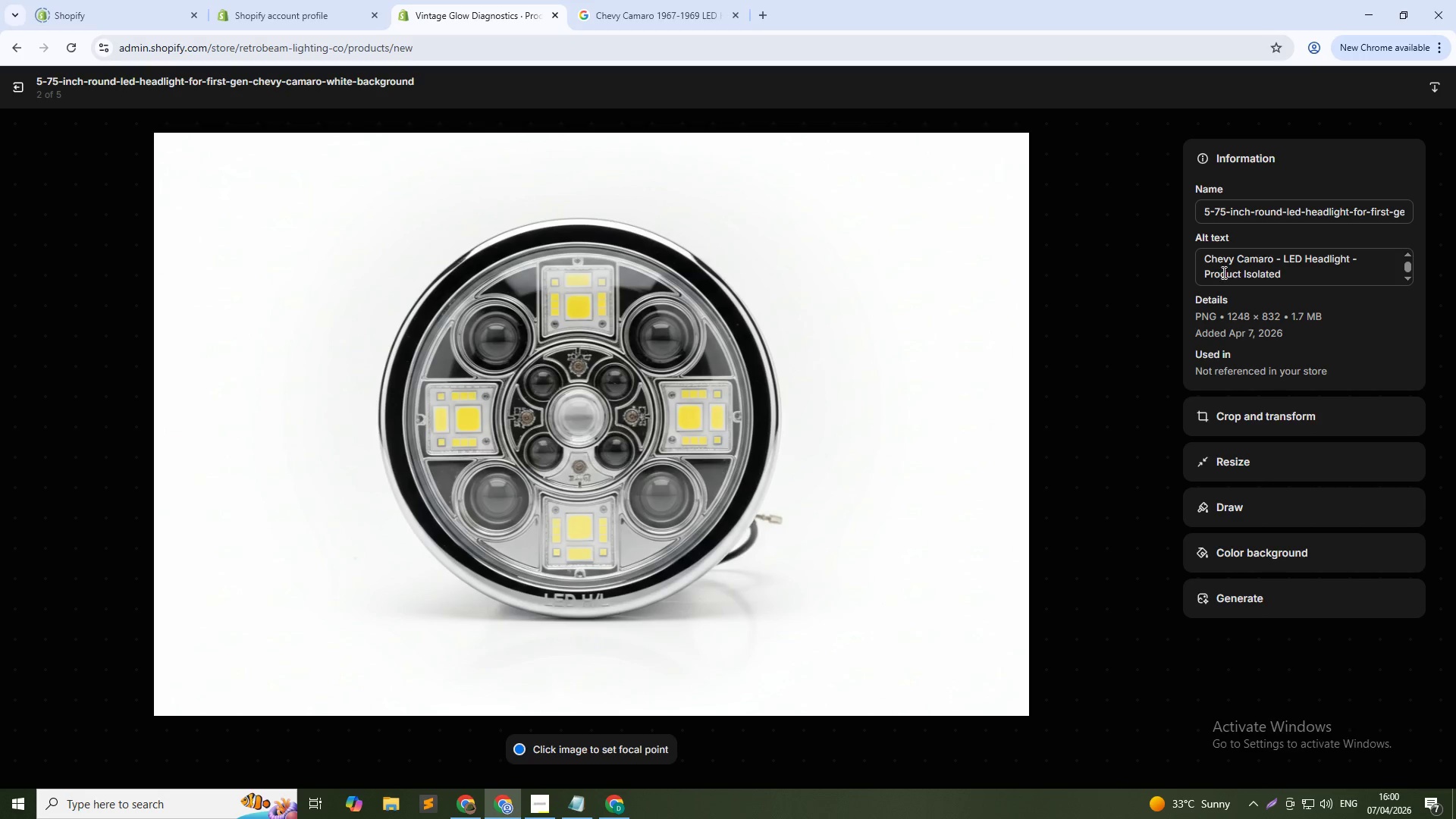 
left_click([1158, 444])
 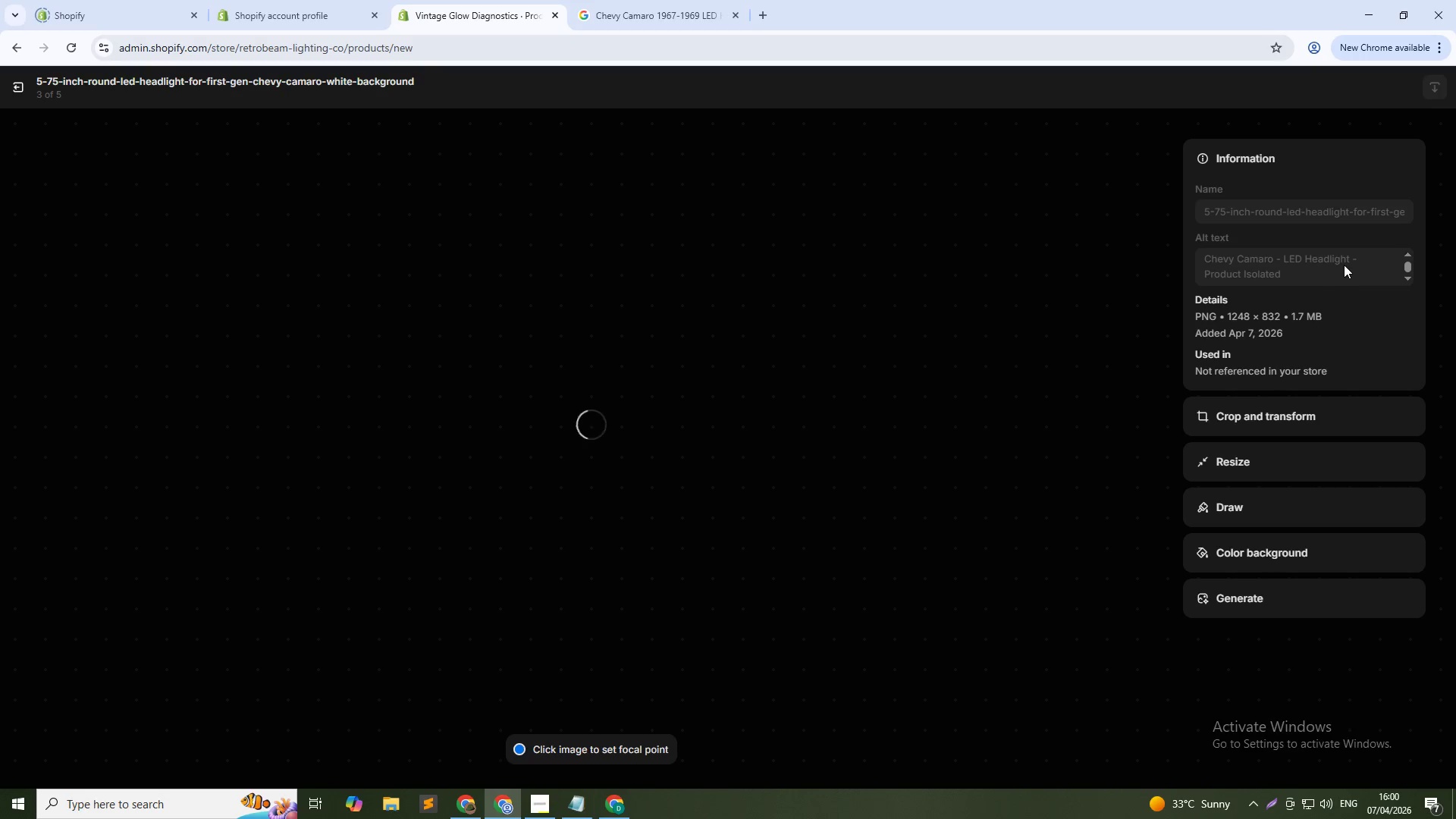 
left_click([1344, 265])
 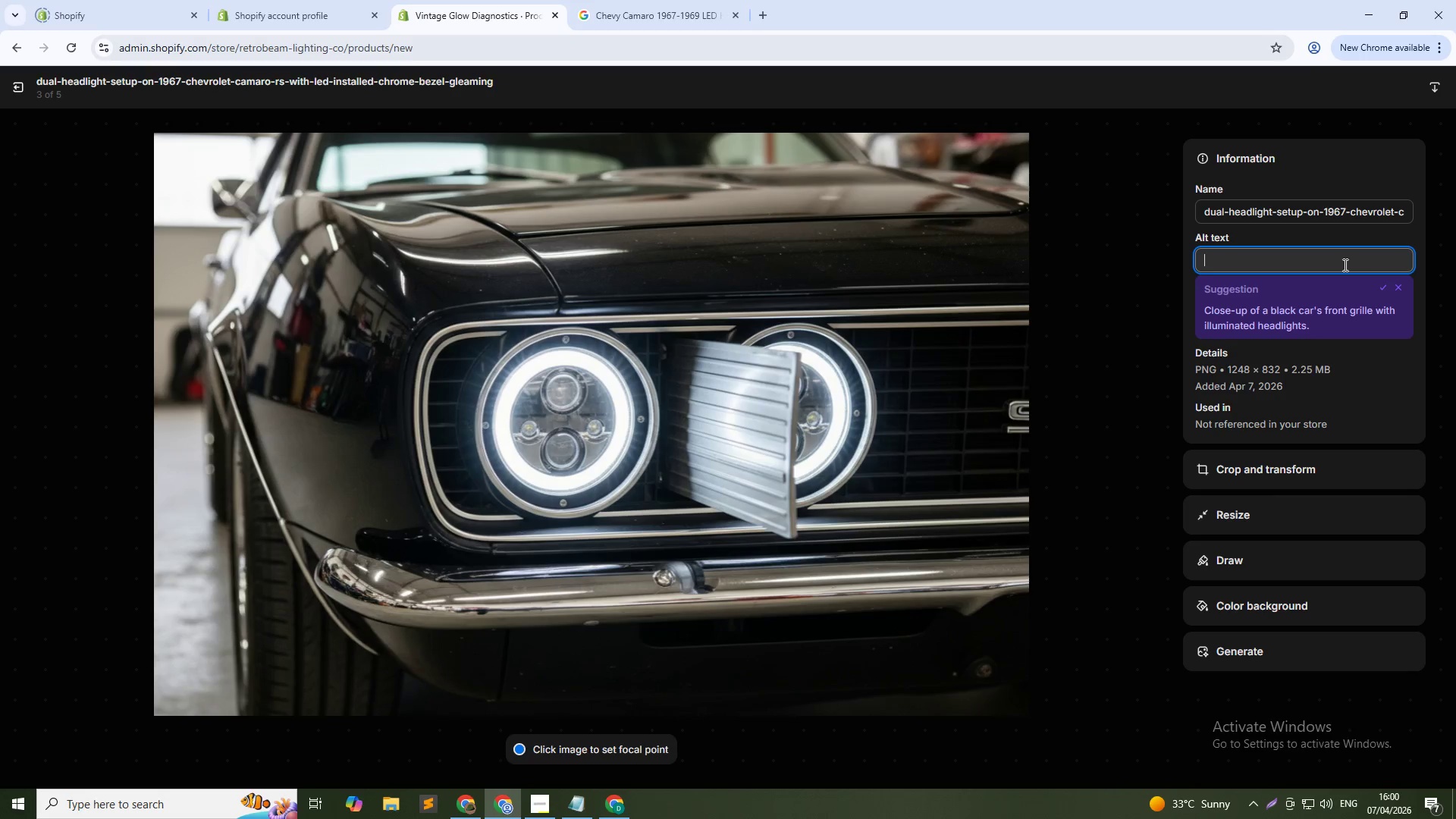 
key(Control+V)
 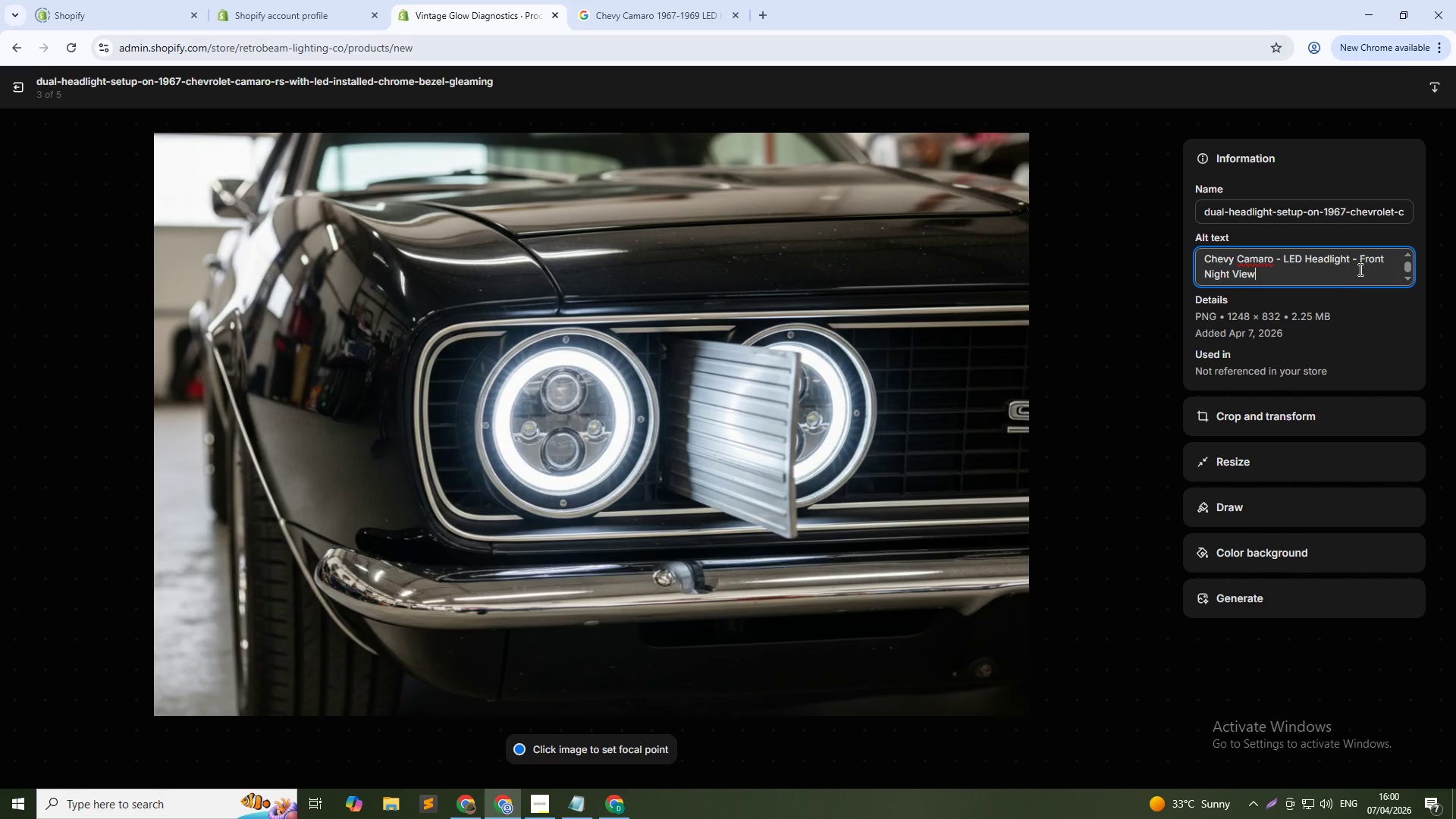 
hold_key(key=ControlLeft, duration=2.22)
 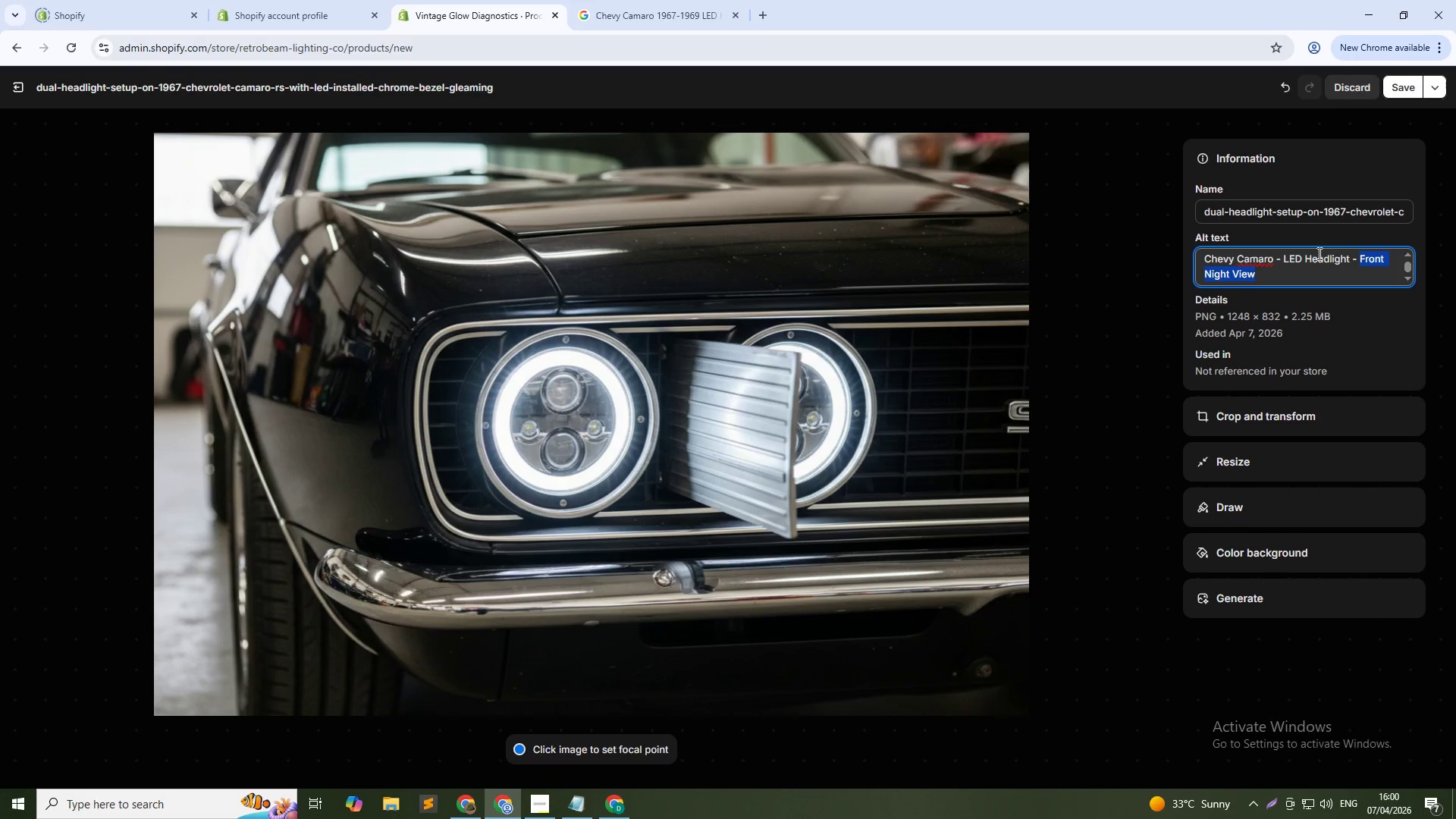 
hold_key(key=ShiftLeft, duration=1.5)
 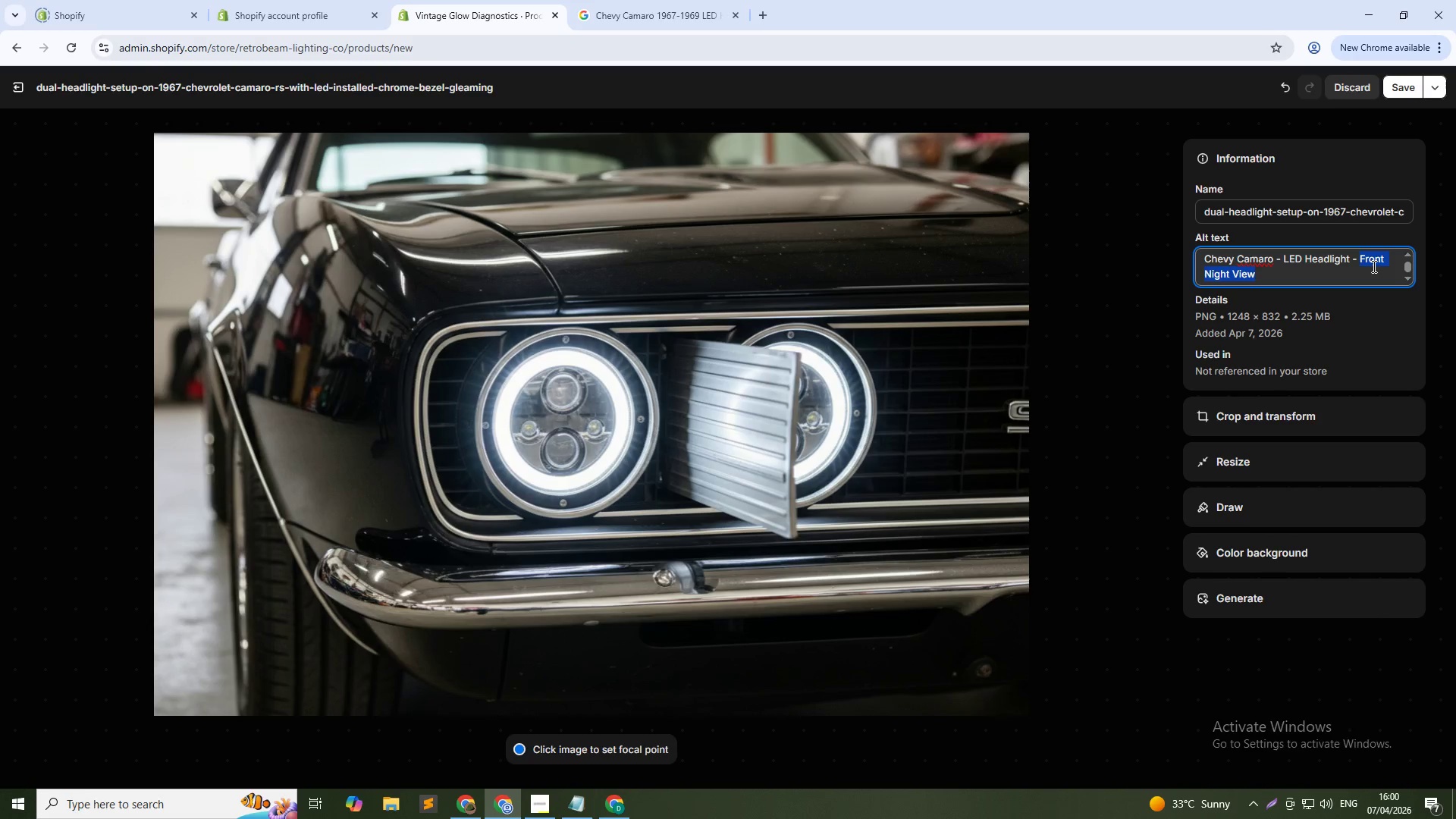 
hold_key(key=ShiftLeft, duration=0.64)
left_click([1362, 258])
 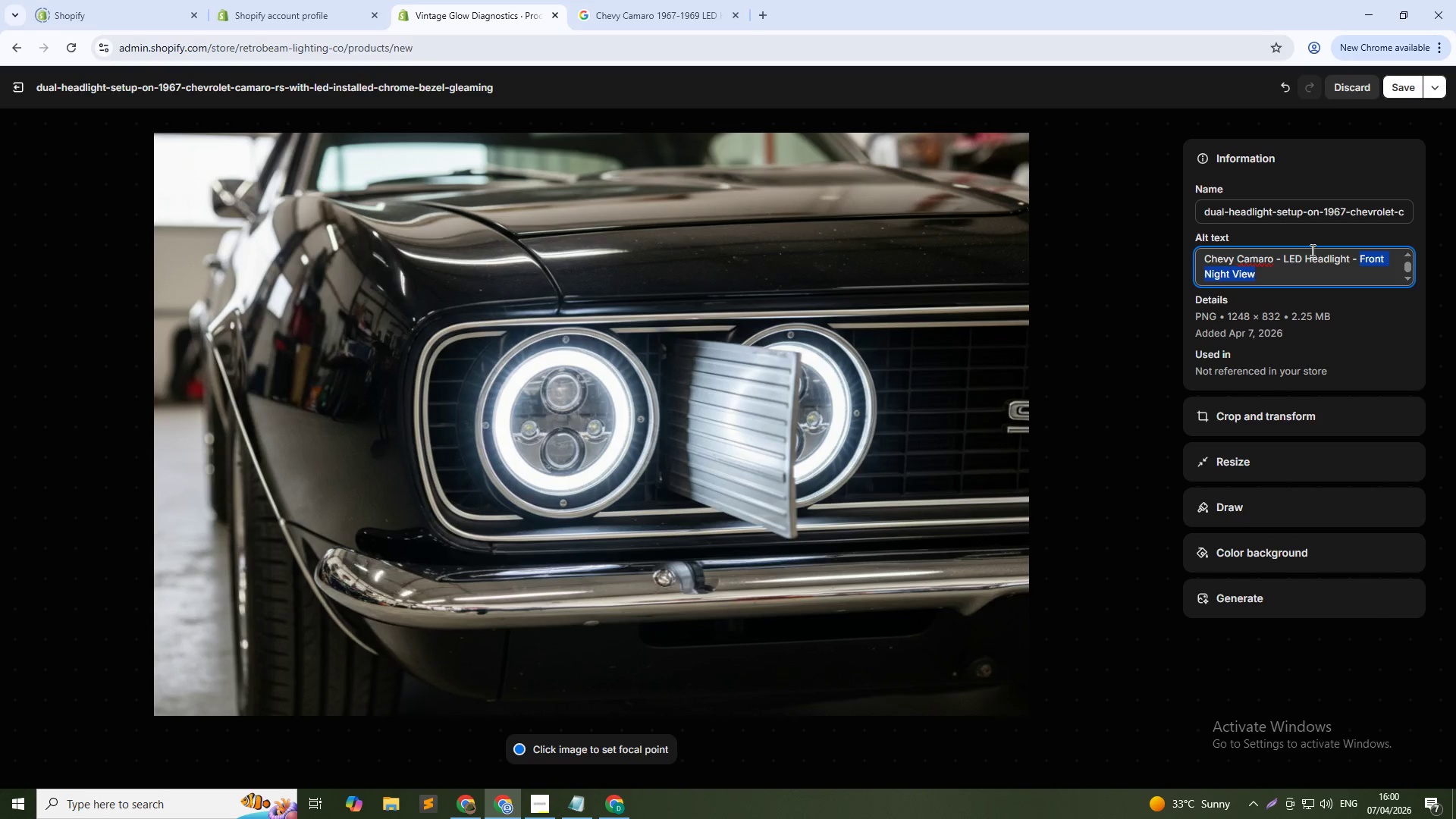 
type(Dual Headlight View)
 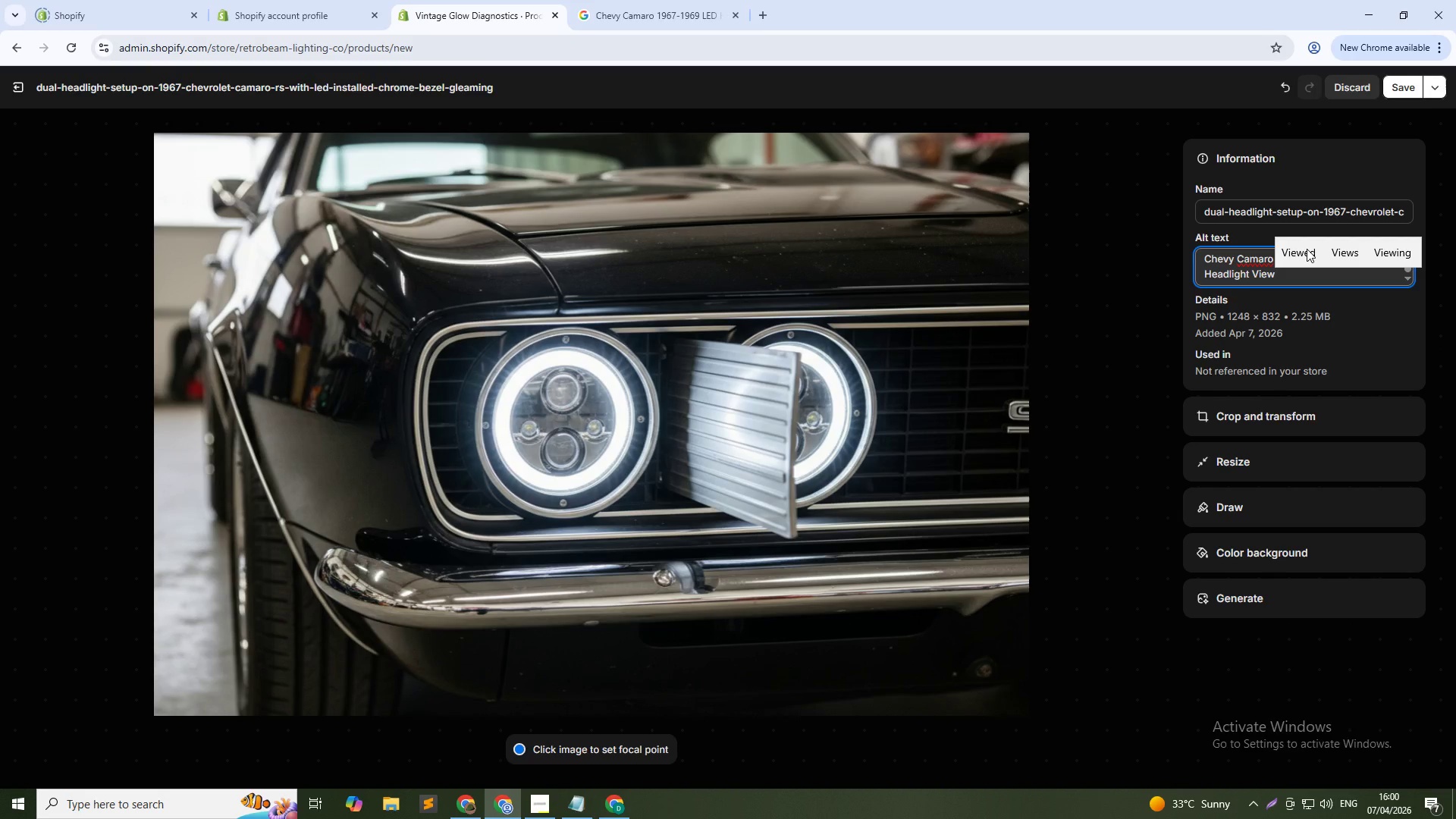 
left_click([1404, 88])
 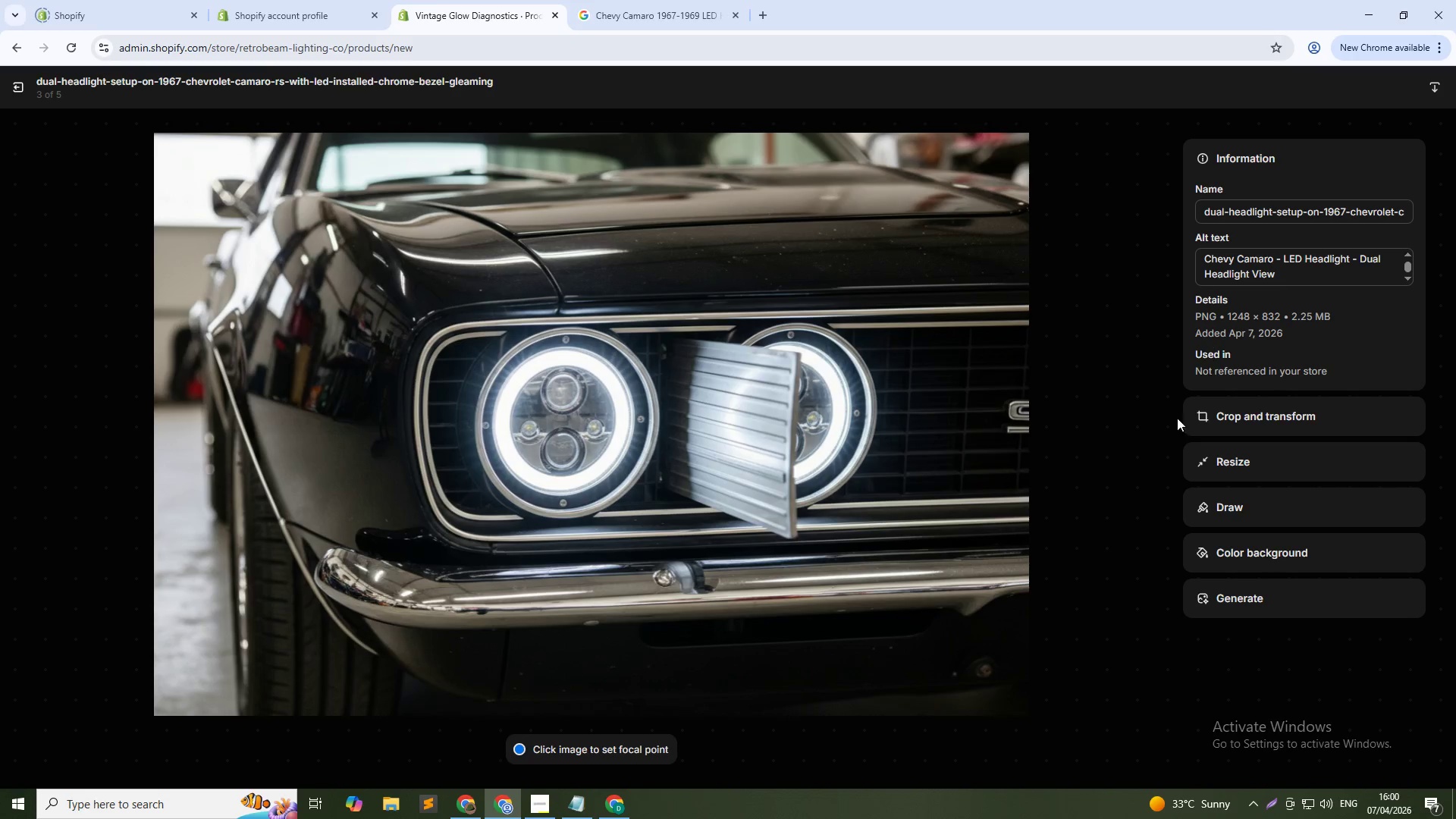 
left_click([1151, 457])
 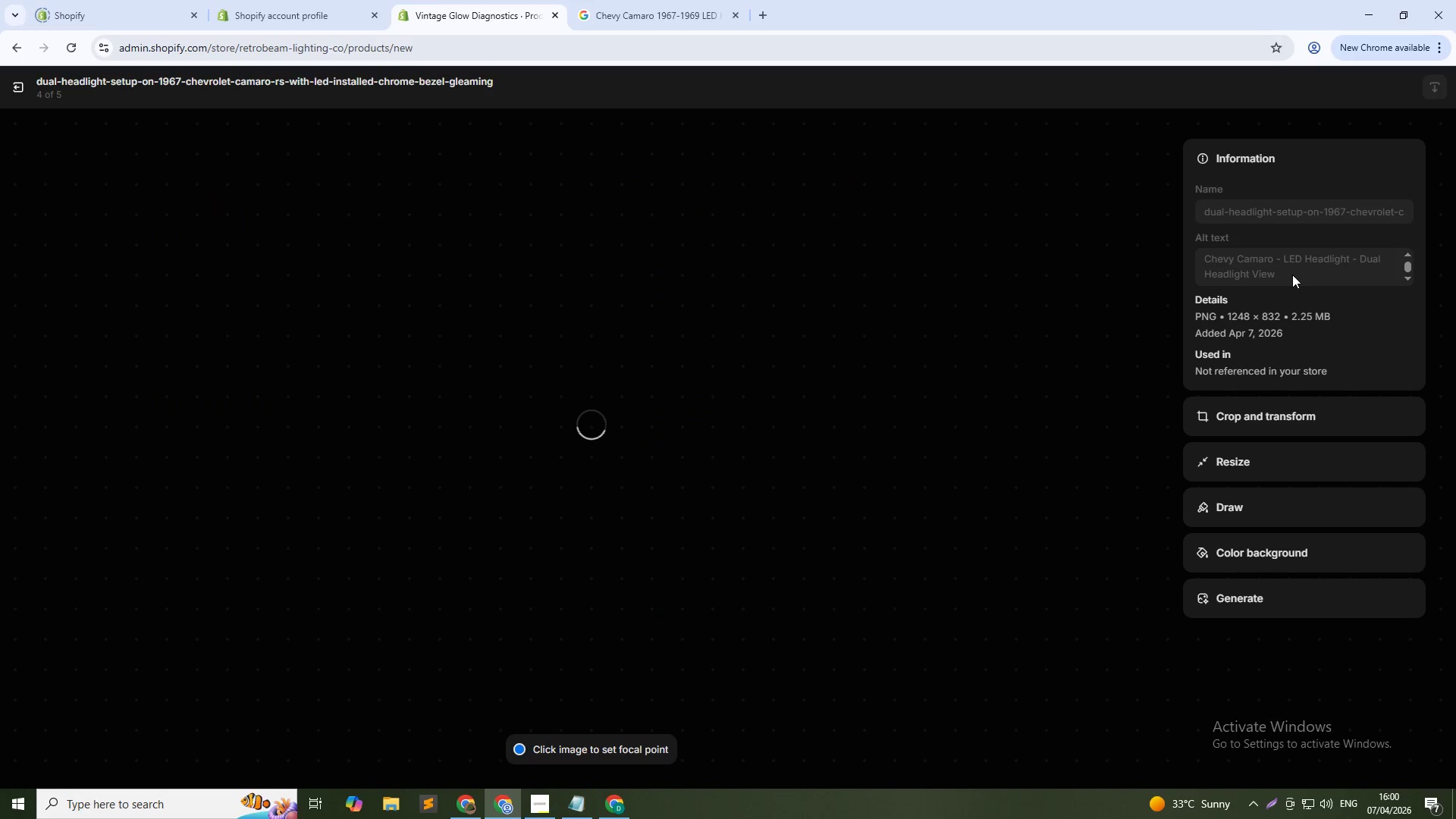 
left_click([1312, 263])
 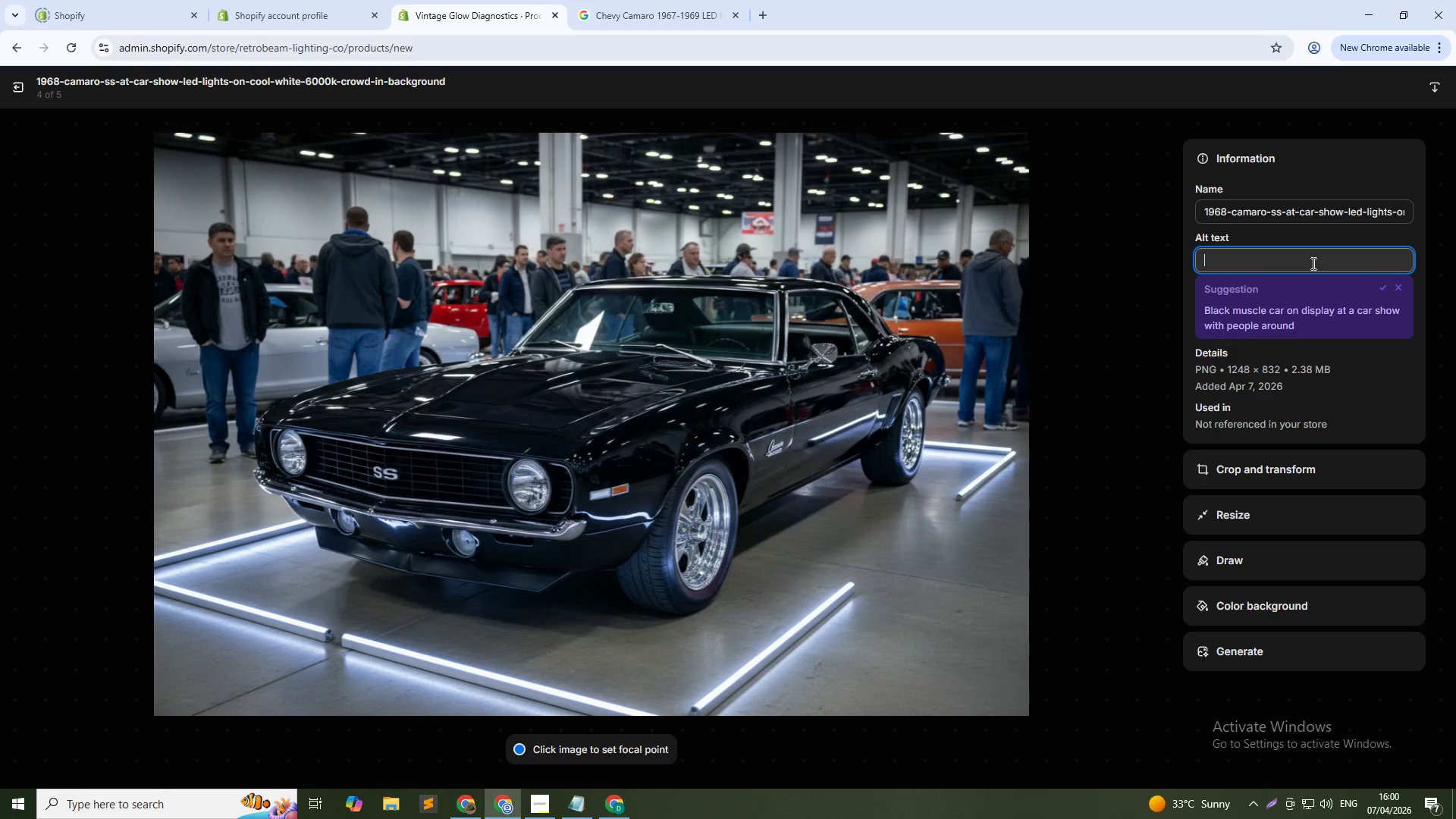 
key(Control+V)
 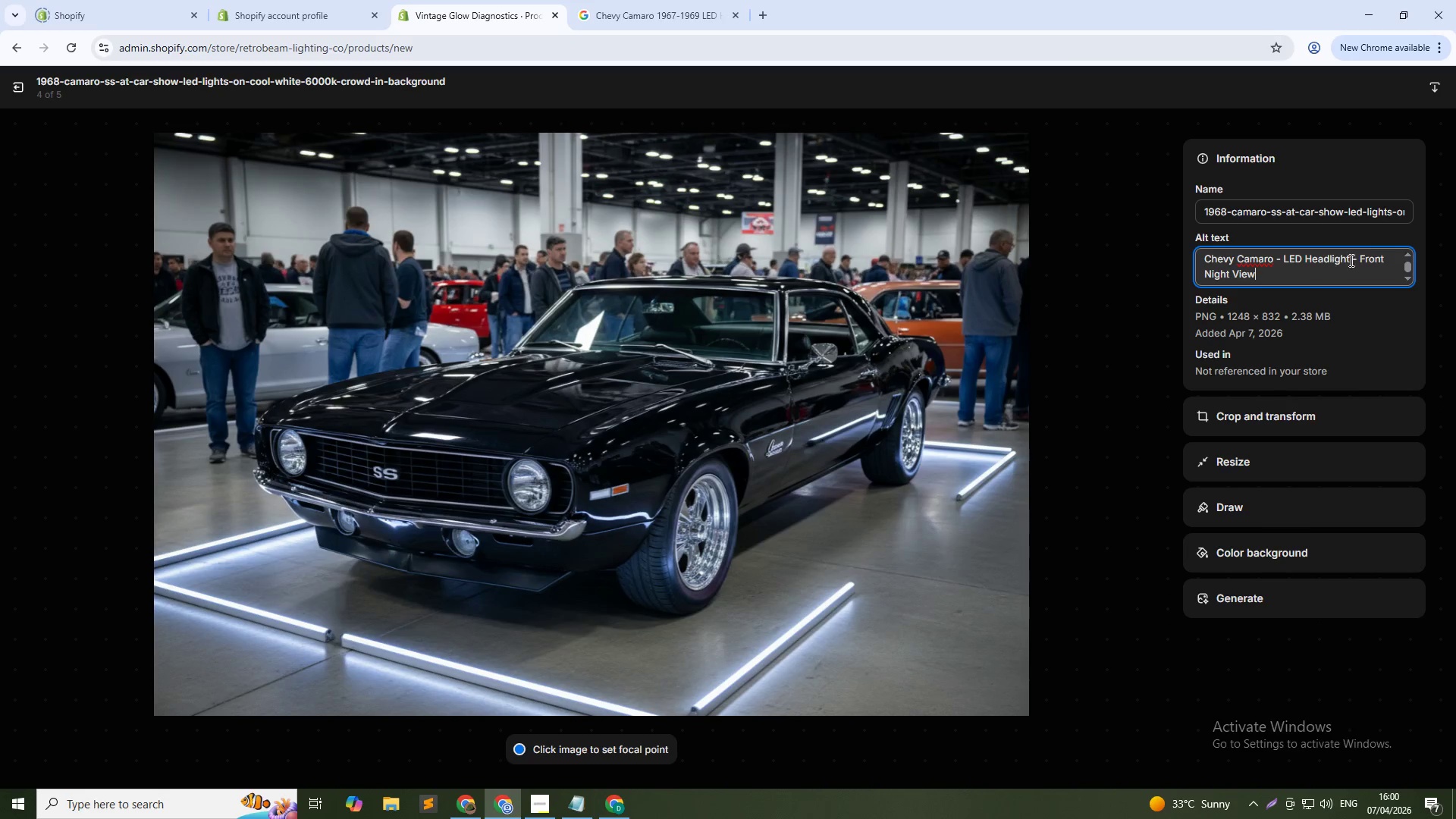 
hold_key(key=ShiftLeft, duration=1.86)
left_click([1362, 260])
 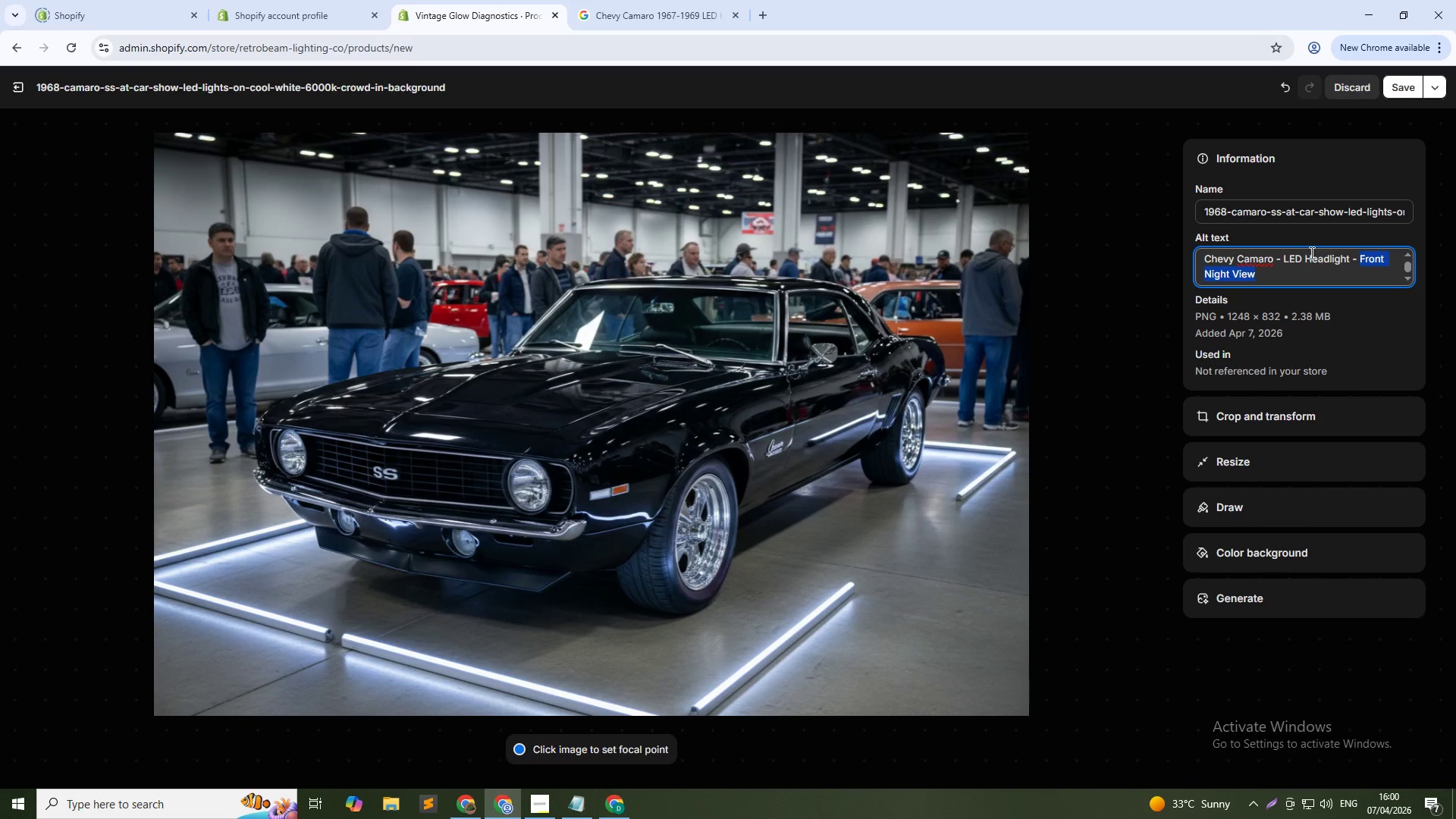 
type(Show Car Shot)
 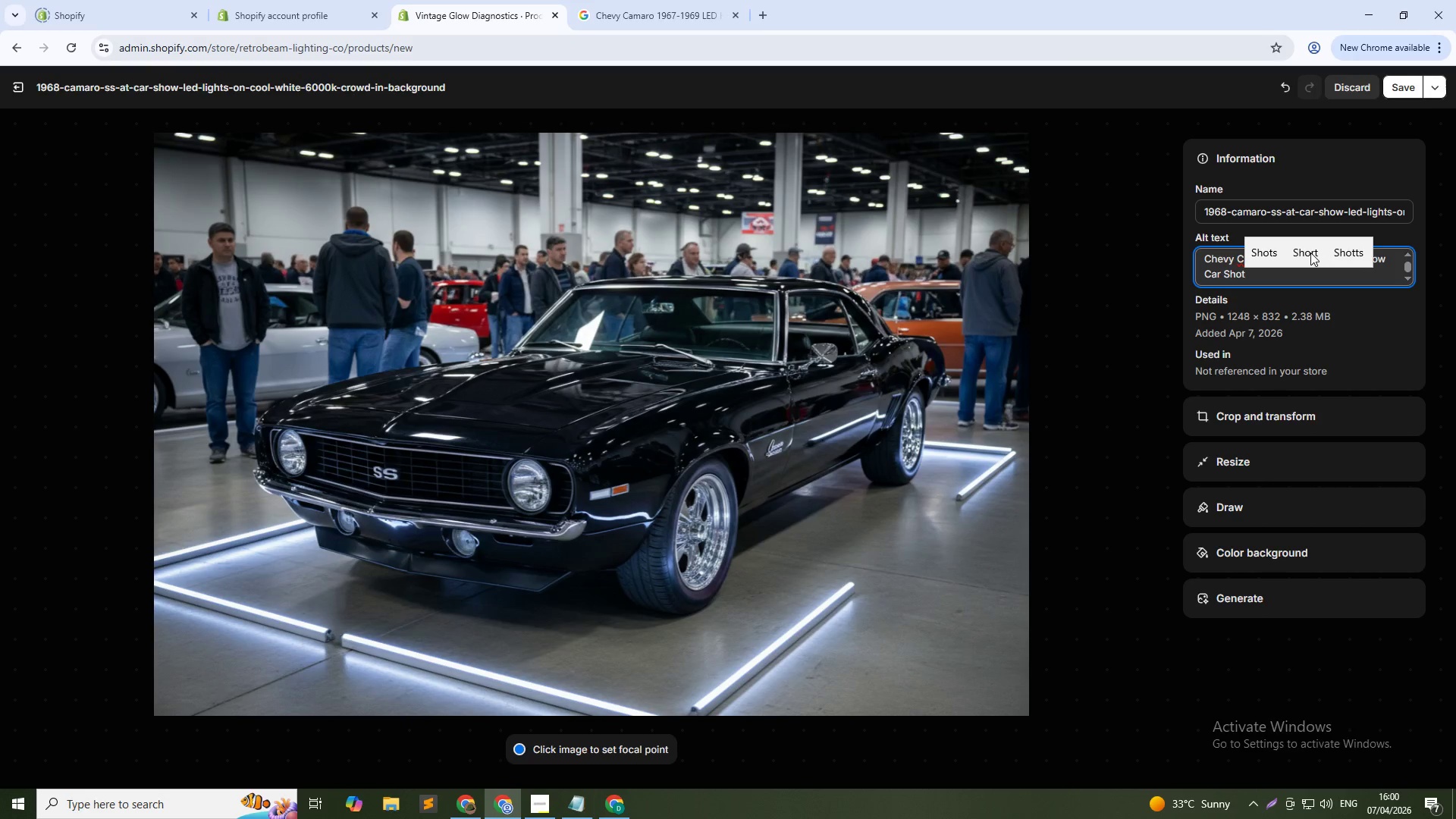 
left_click([1395, 93])
 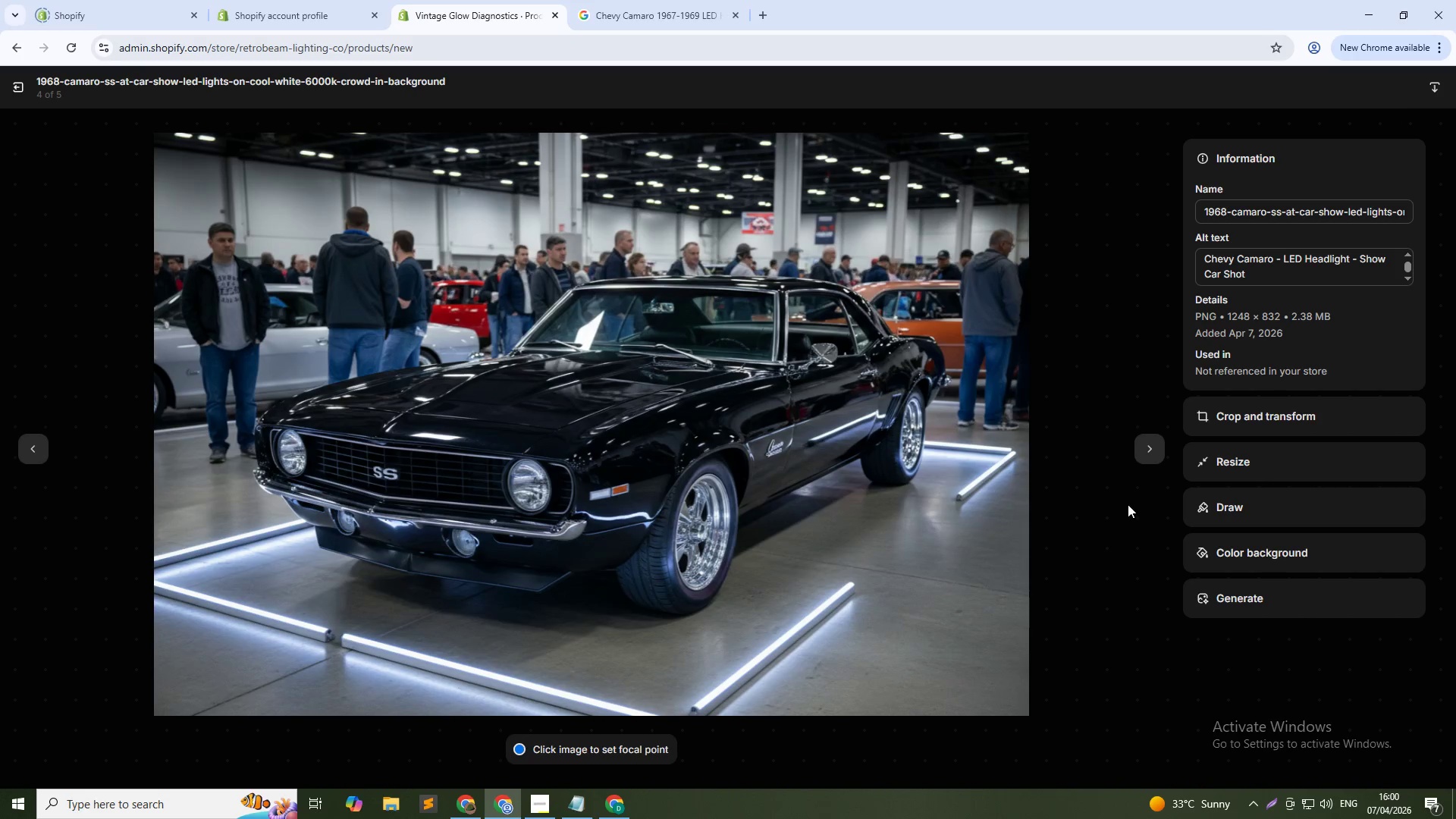 
left_click([1151, 450])
 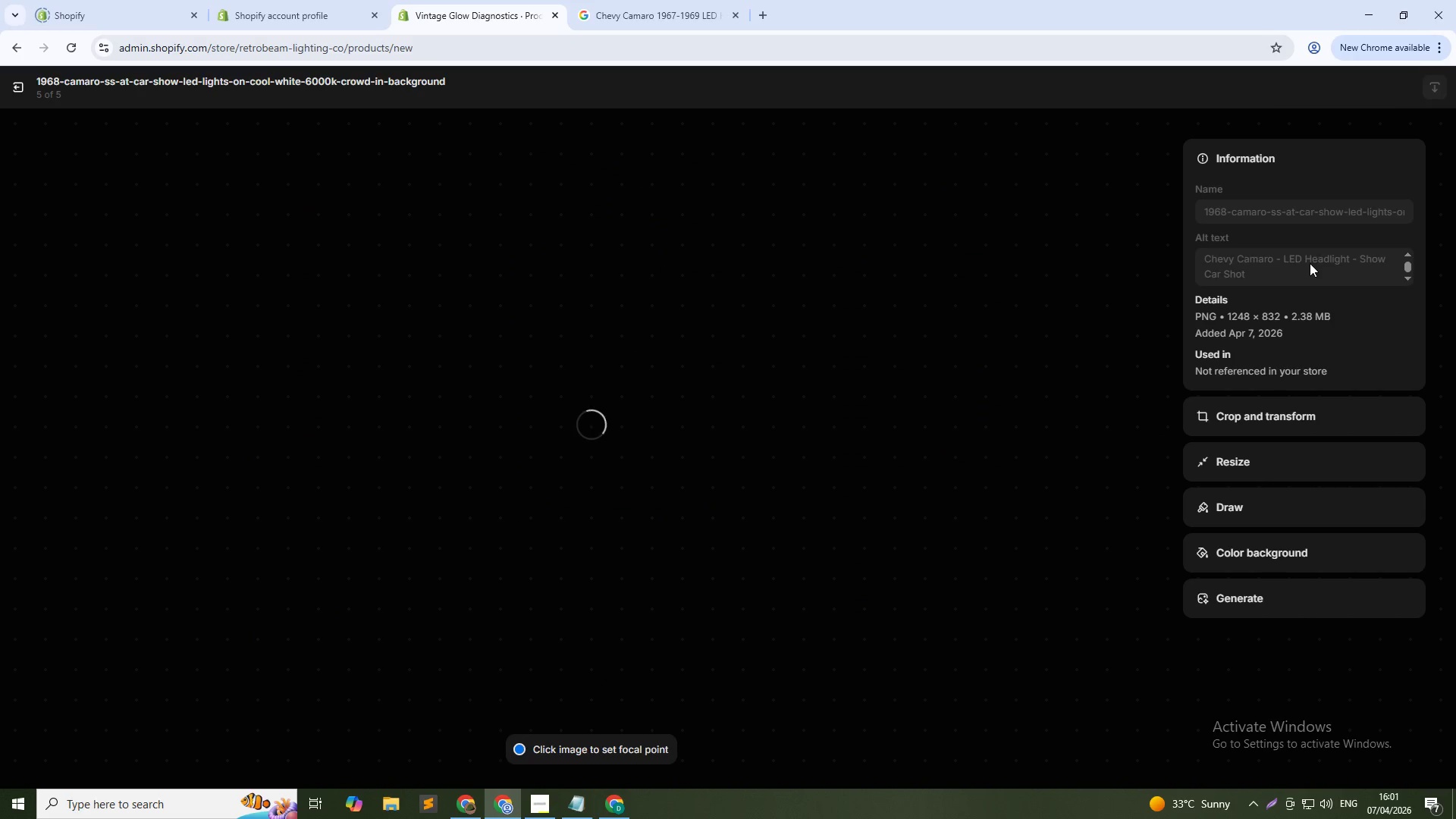 
left_click([1323, 262])
 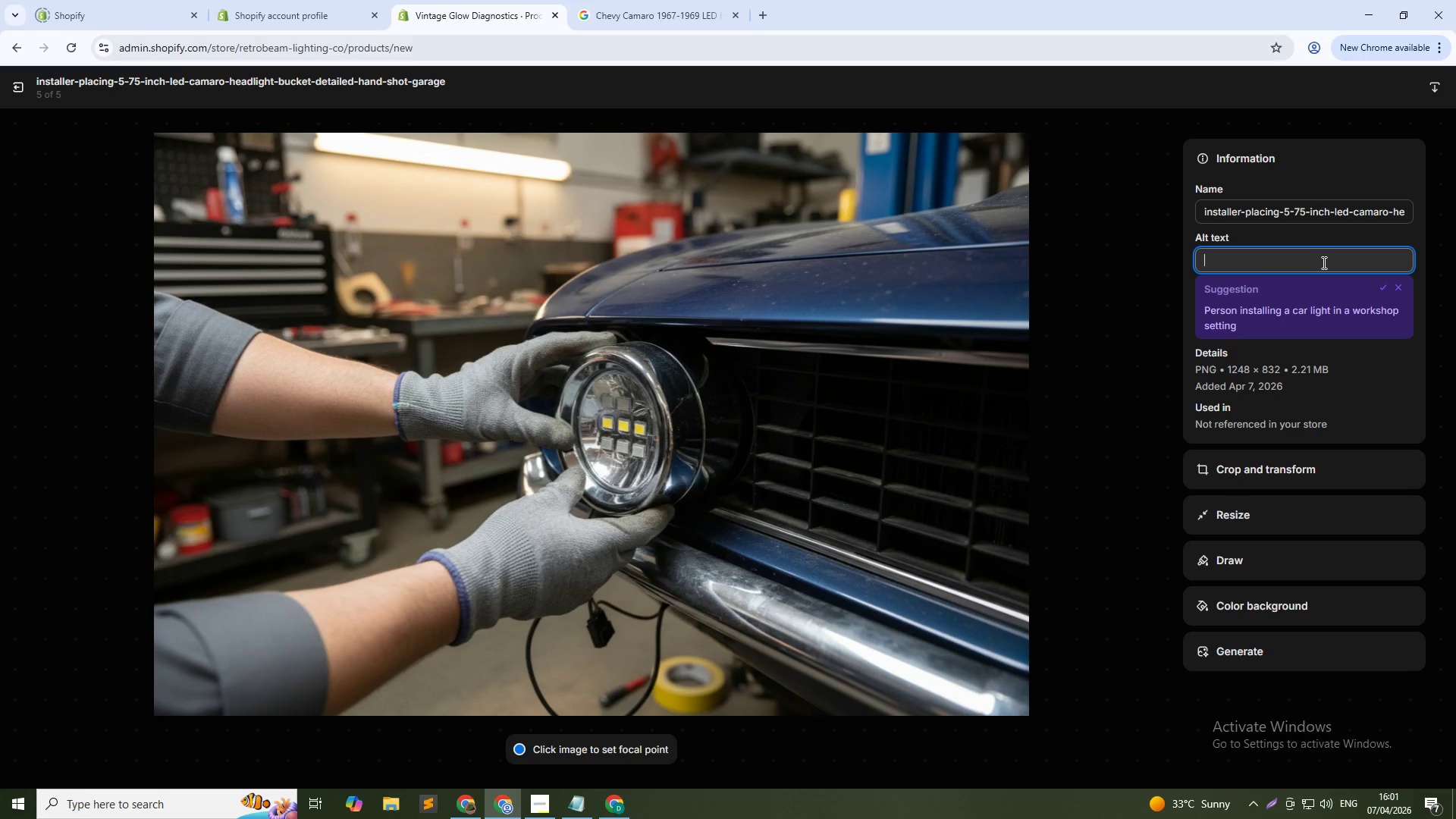 
key(Control+V)
 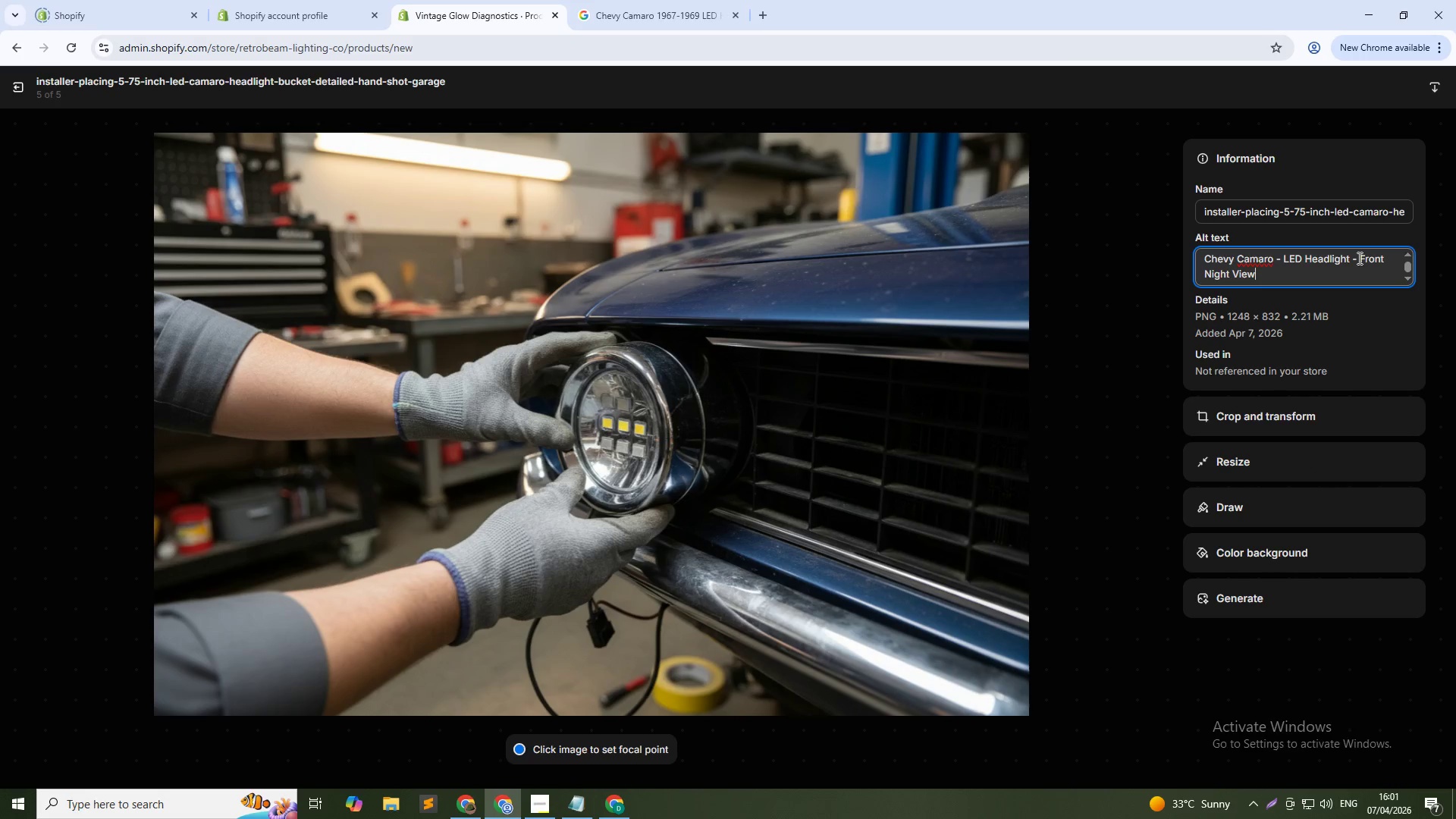 
hold_key(key=ControlLeft, duration=0.73)
left_click([1360, 255])
 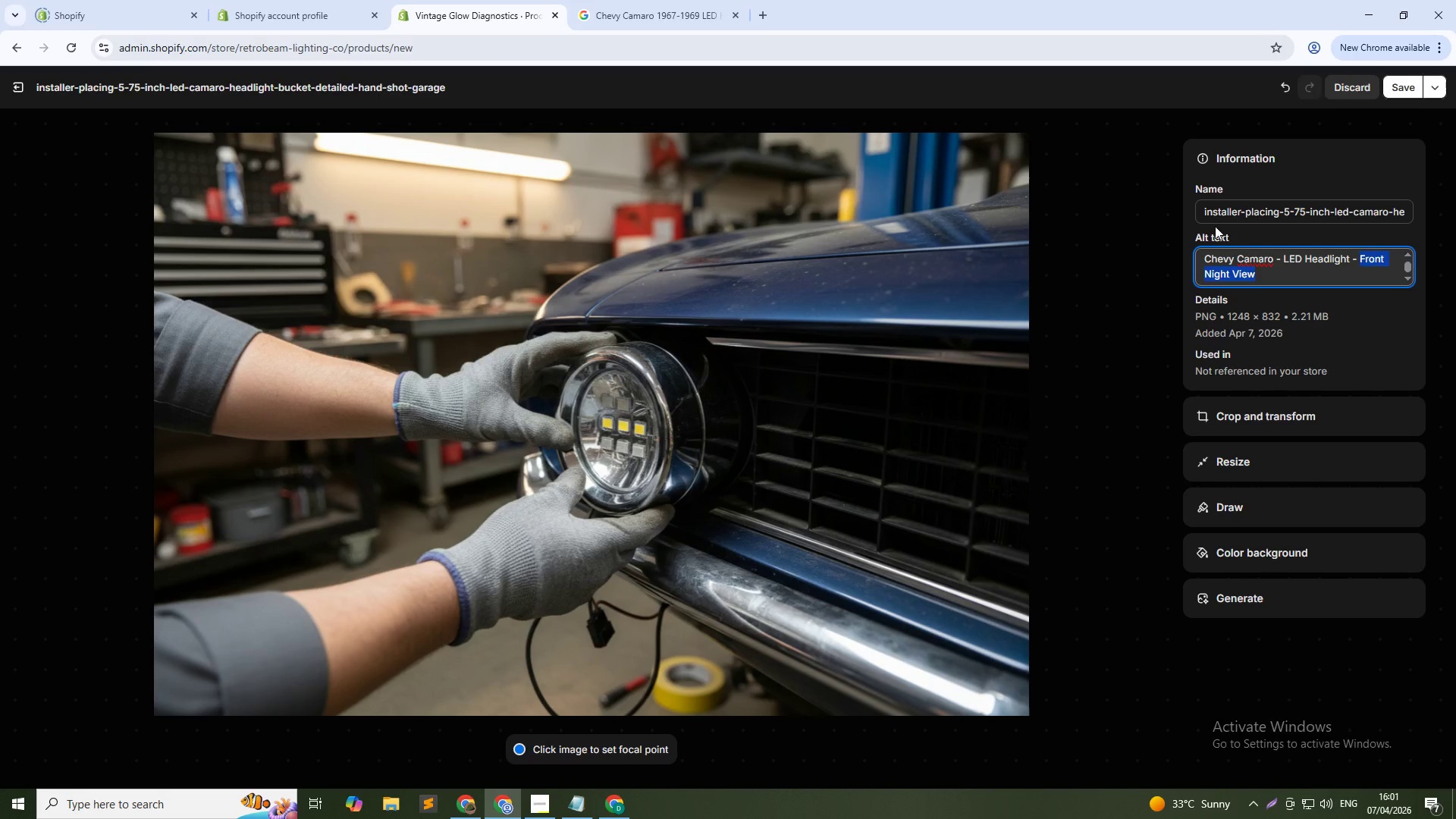 
type(Install Process)
 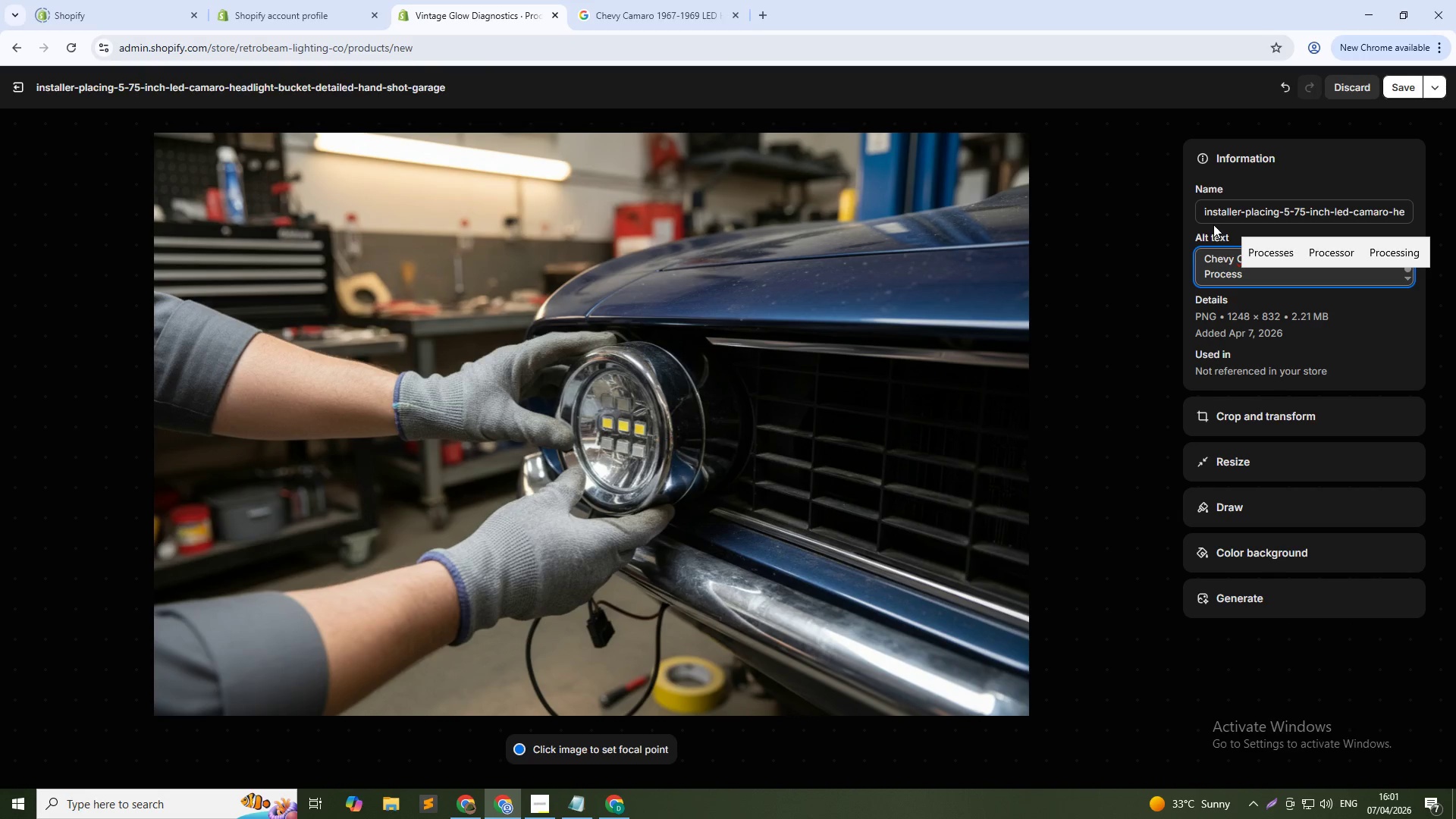 
left_click([1404, 84])
 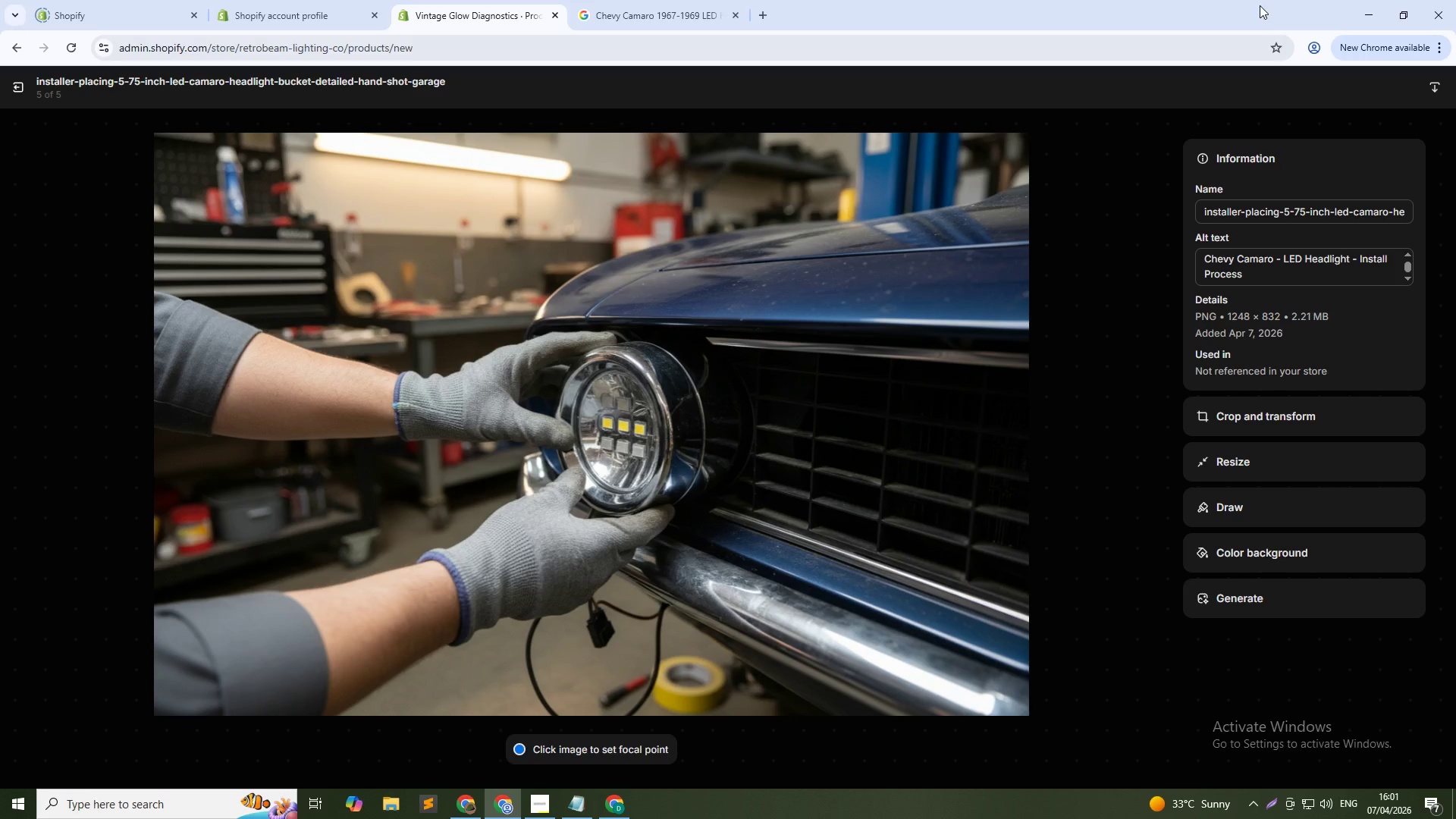 
wait(8.5)
 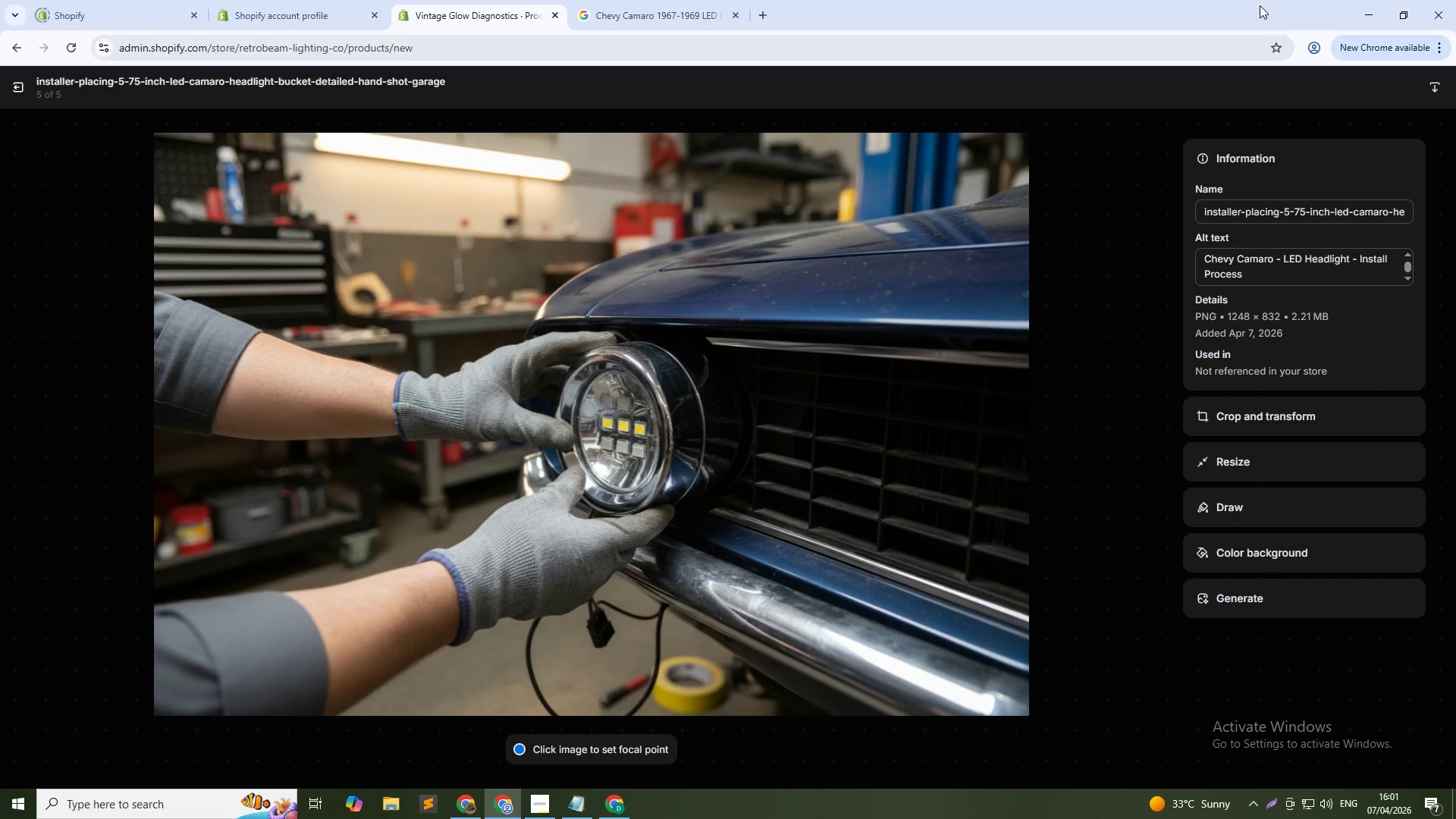 
left_click([20, 87])
 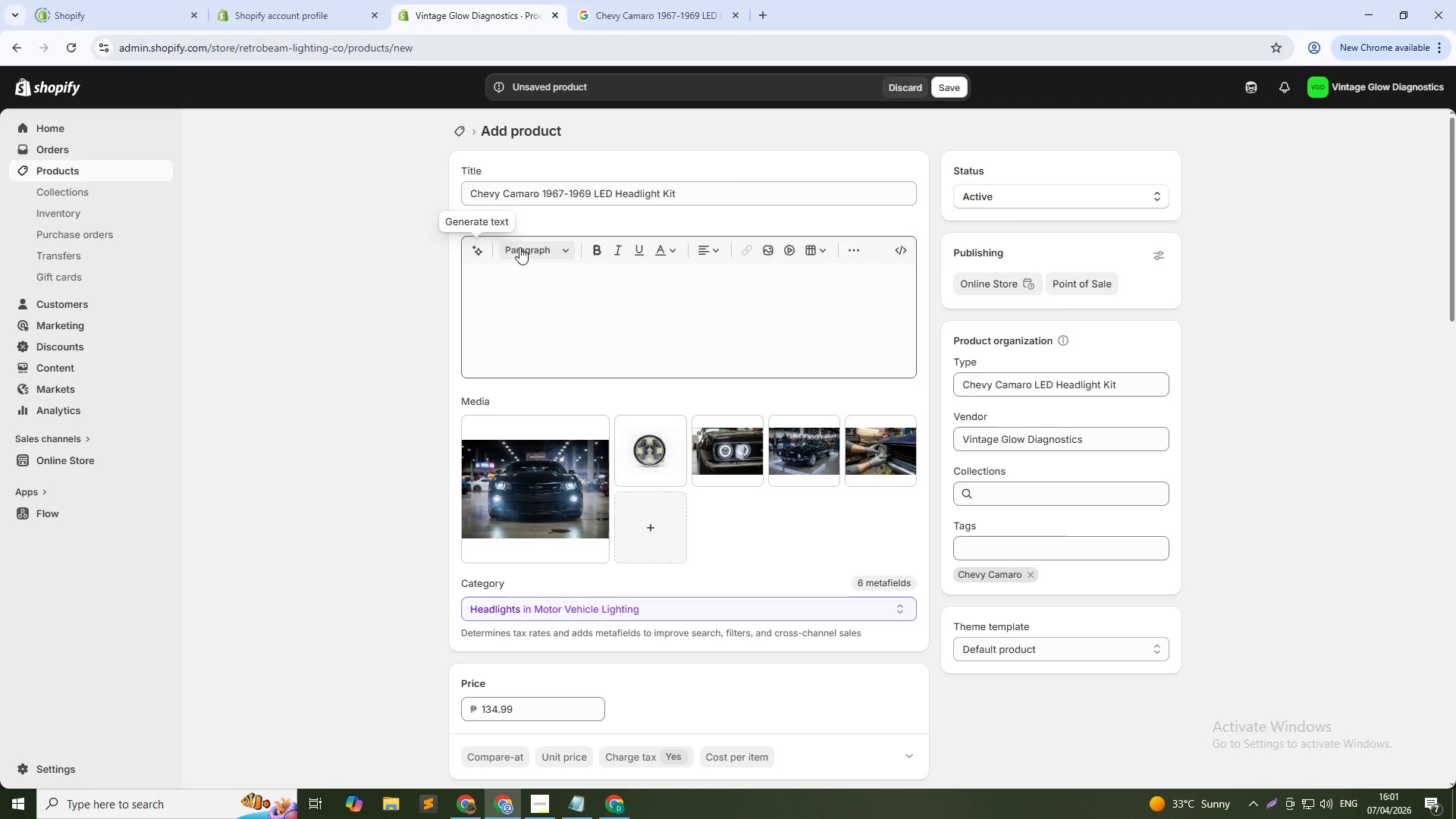 
left_click([527, 275])
 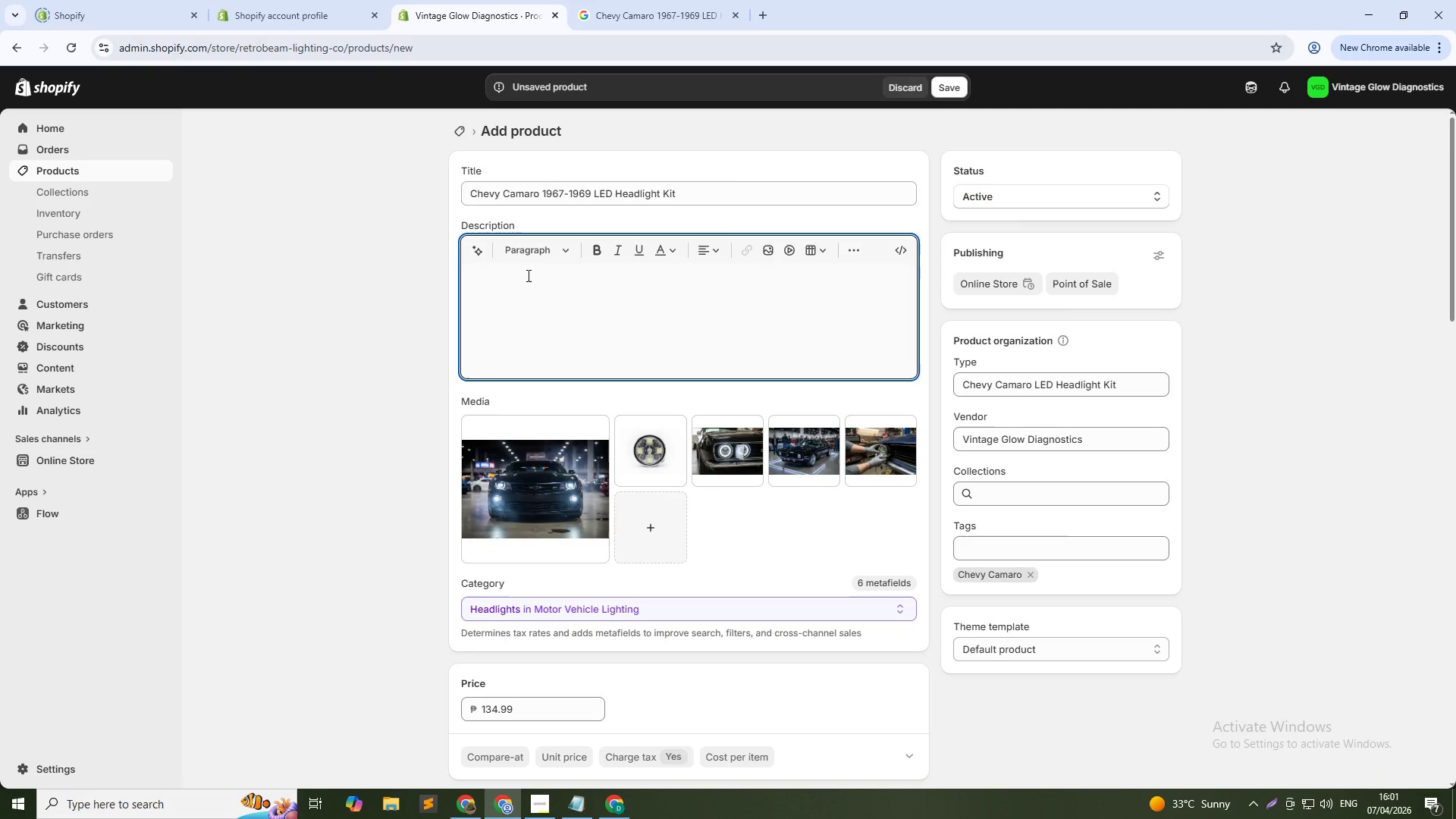 
type(Upgrade your classic Chevy Camaro ())
 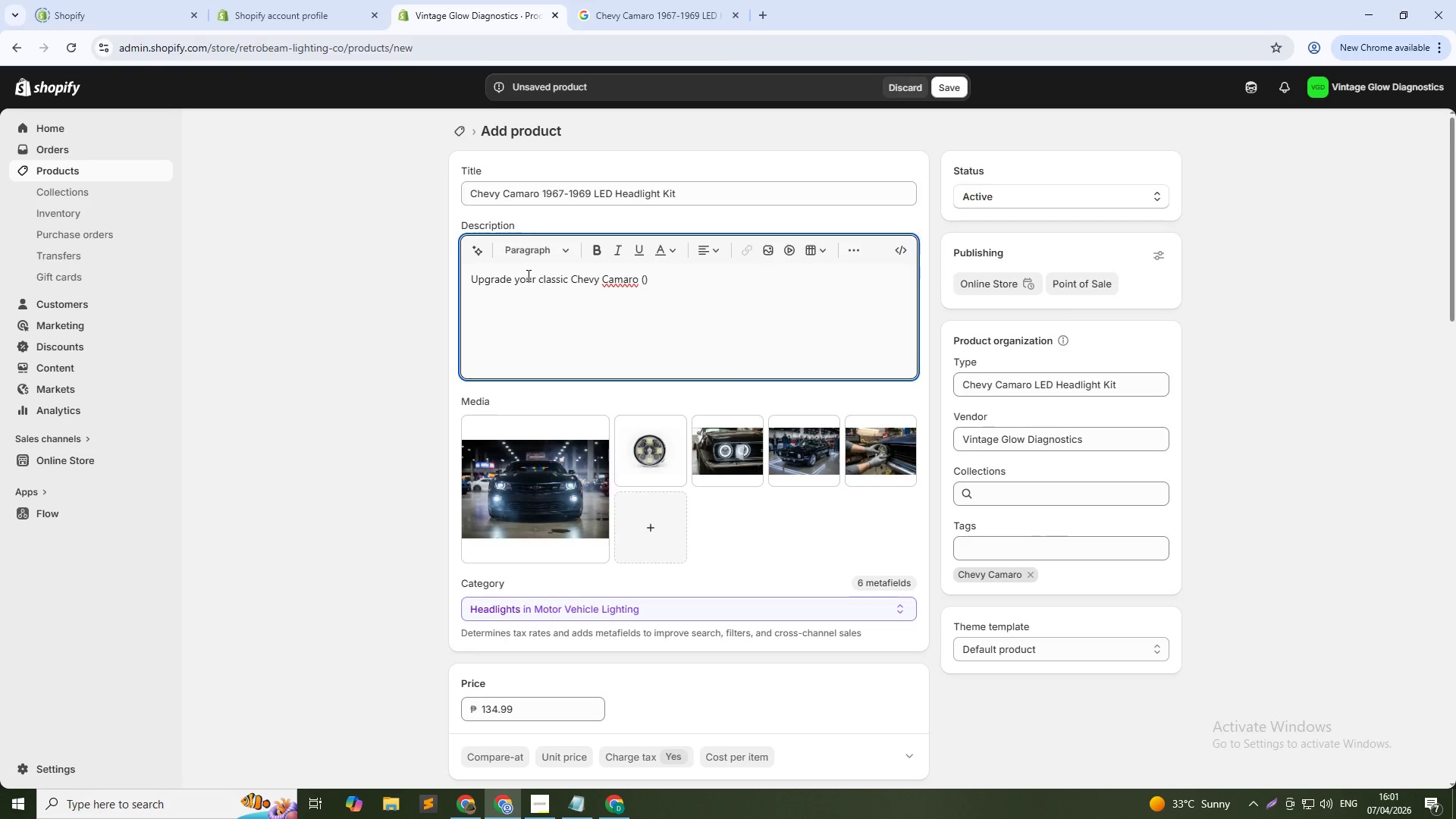 
key(ArrowLeft)
 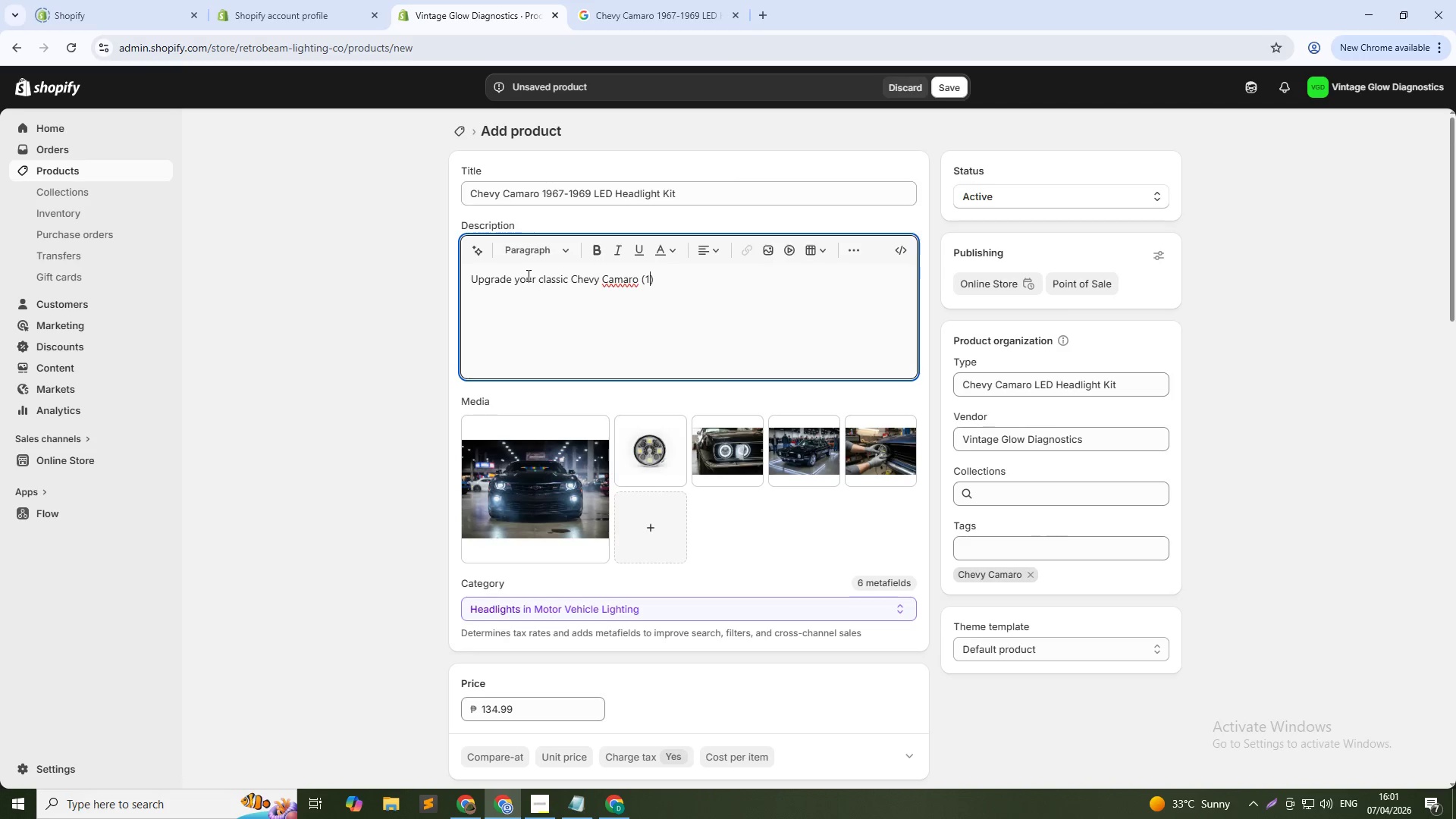 
type(1967)
 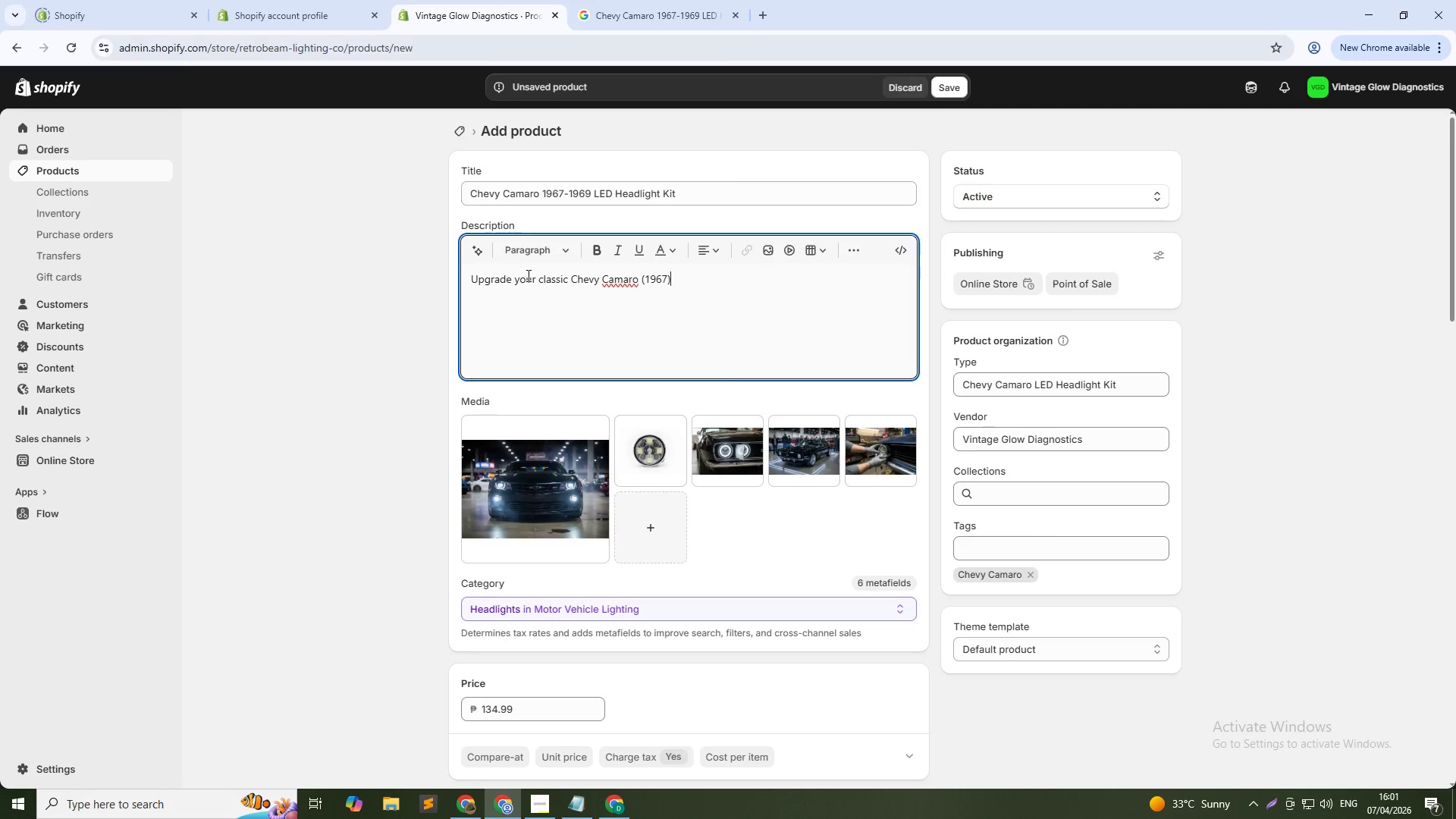 
key(ArrowRight)
 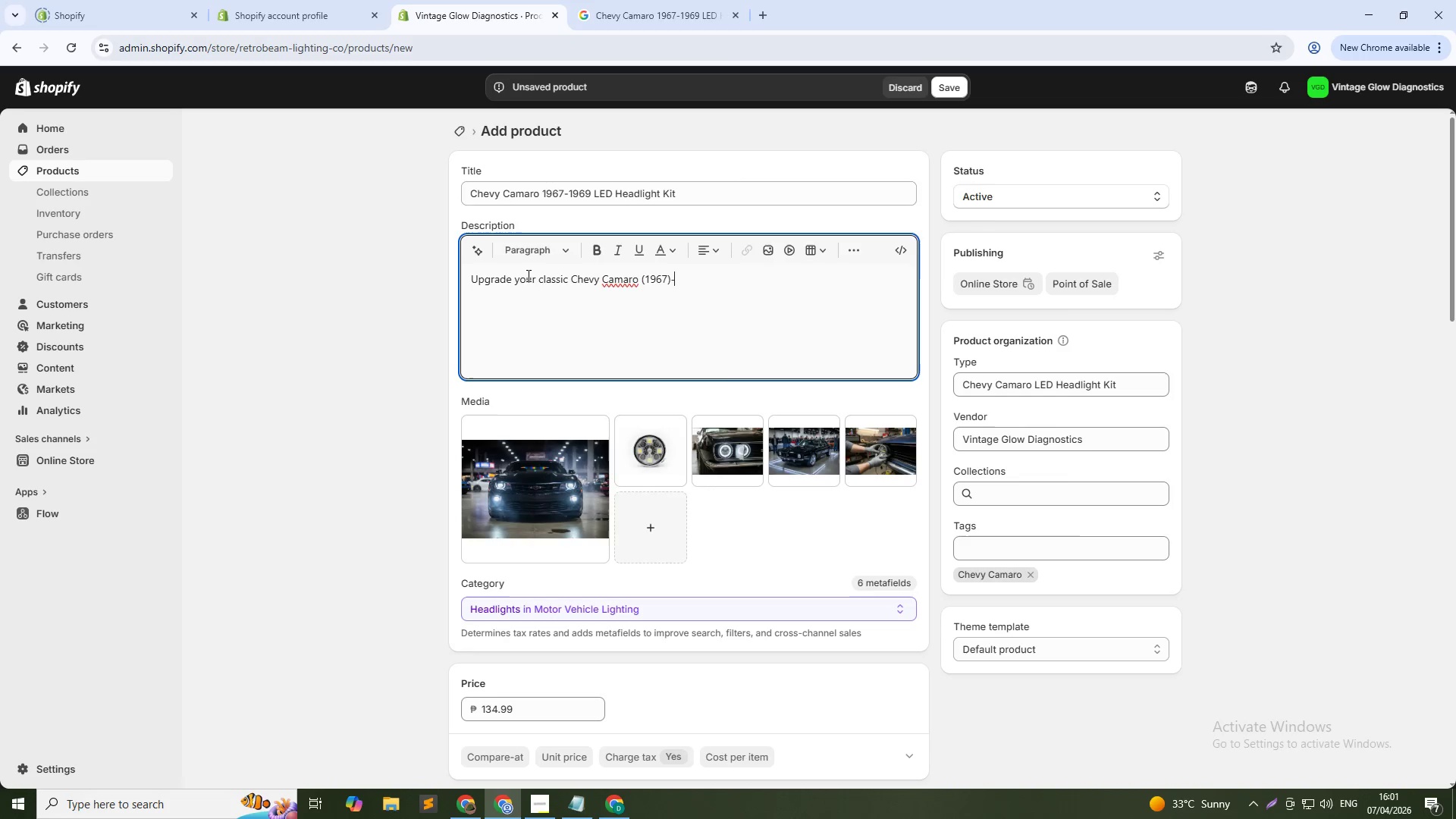 
key(NumpadSubtract)
 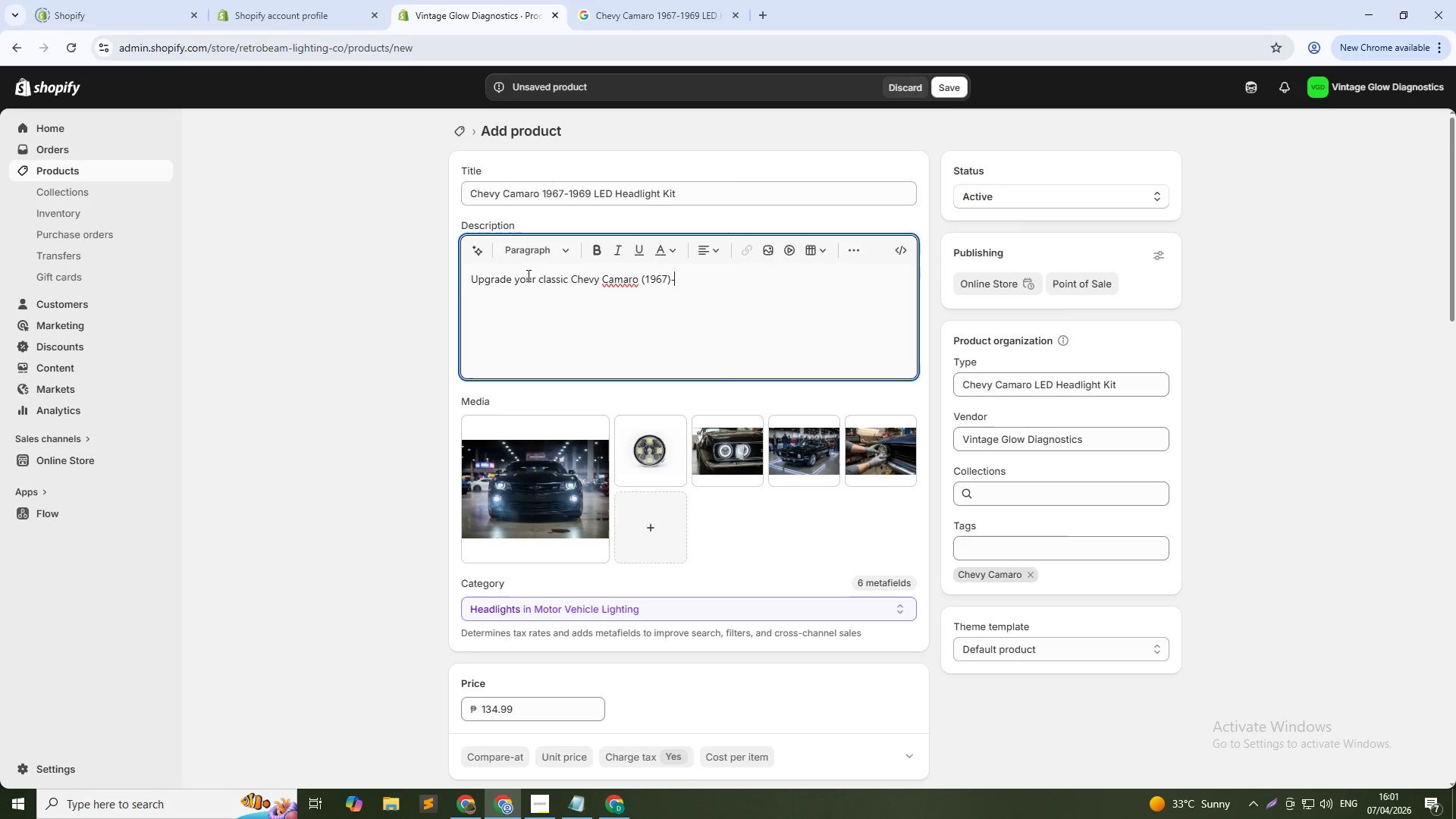 
key(Backspace)
 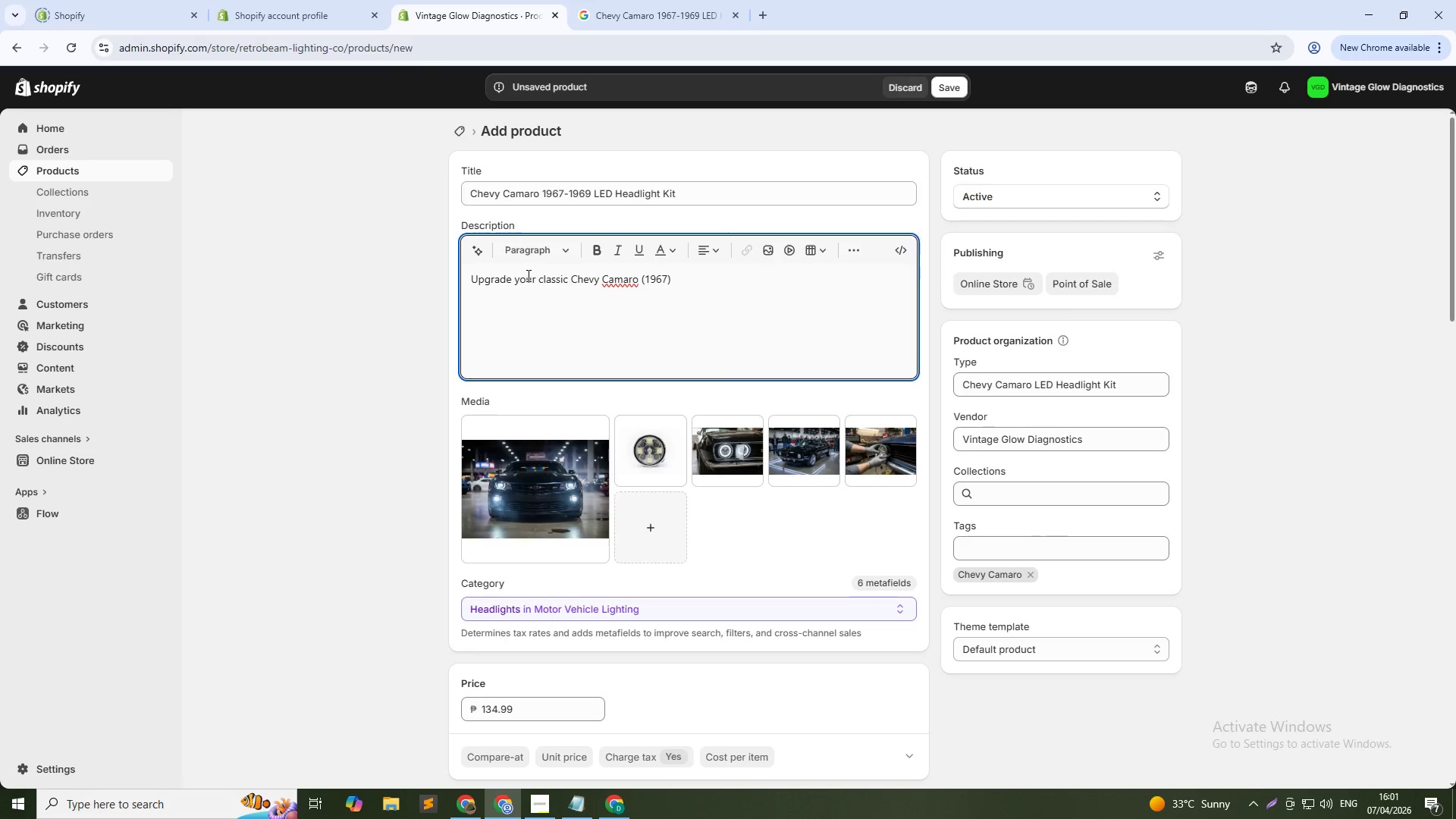 
key(ArrowLeft)
 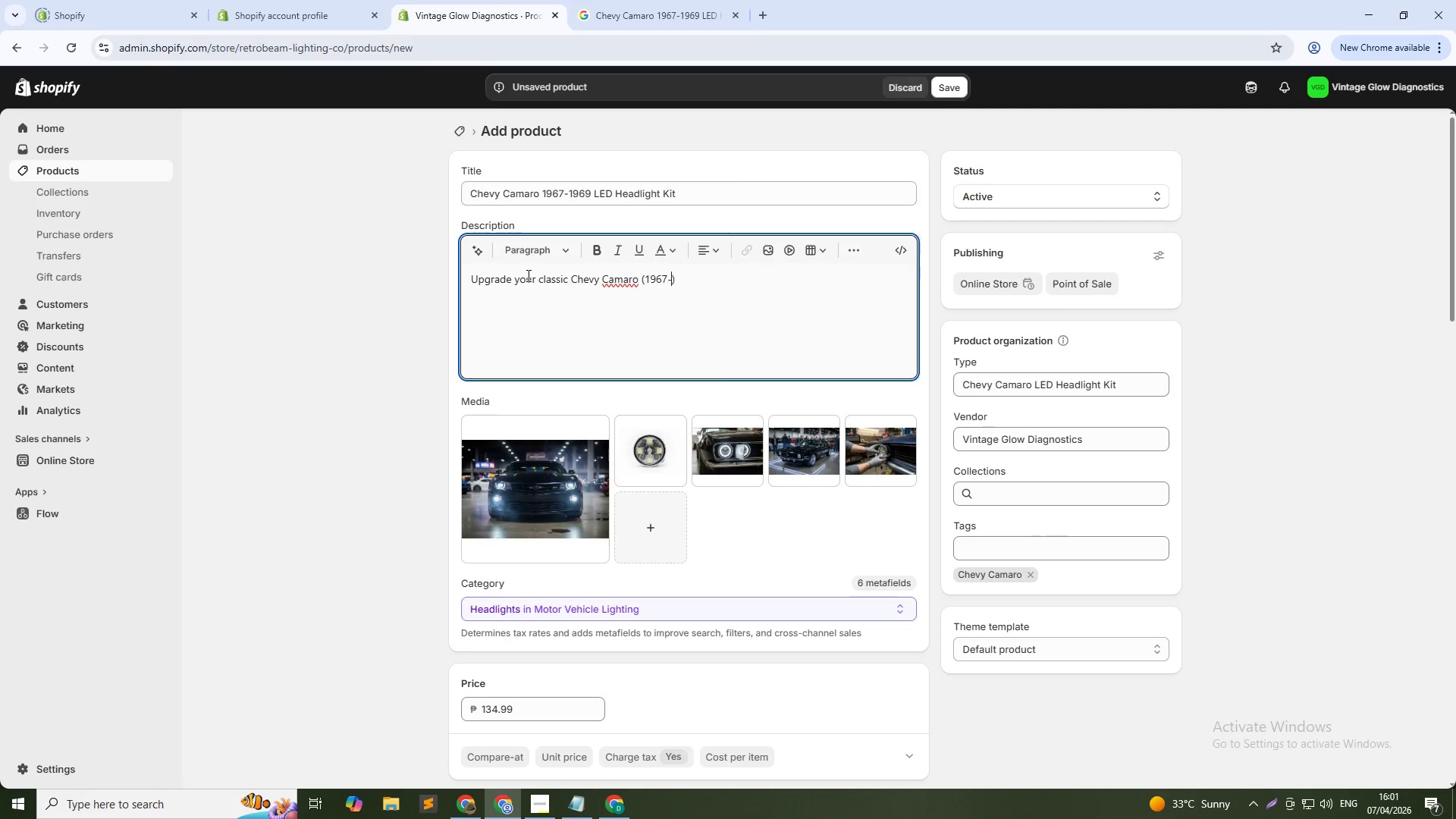 
key(NumpadSubtract)
 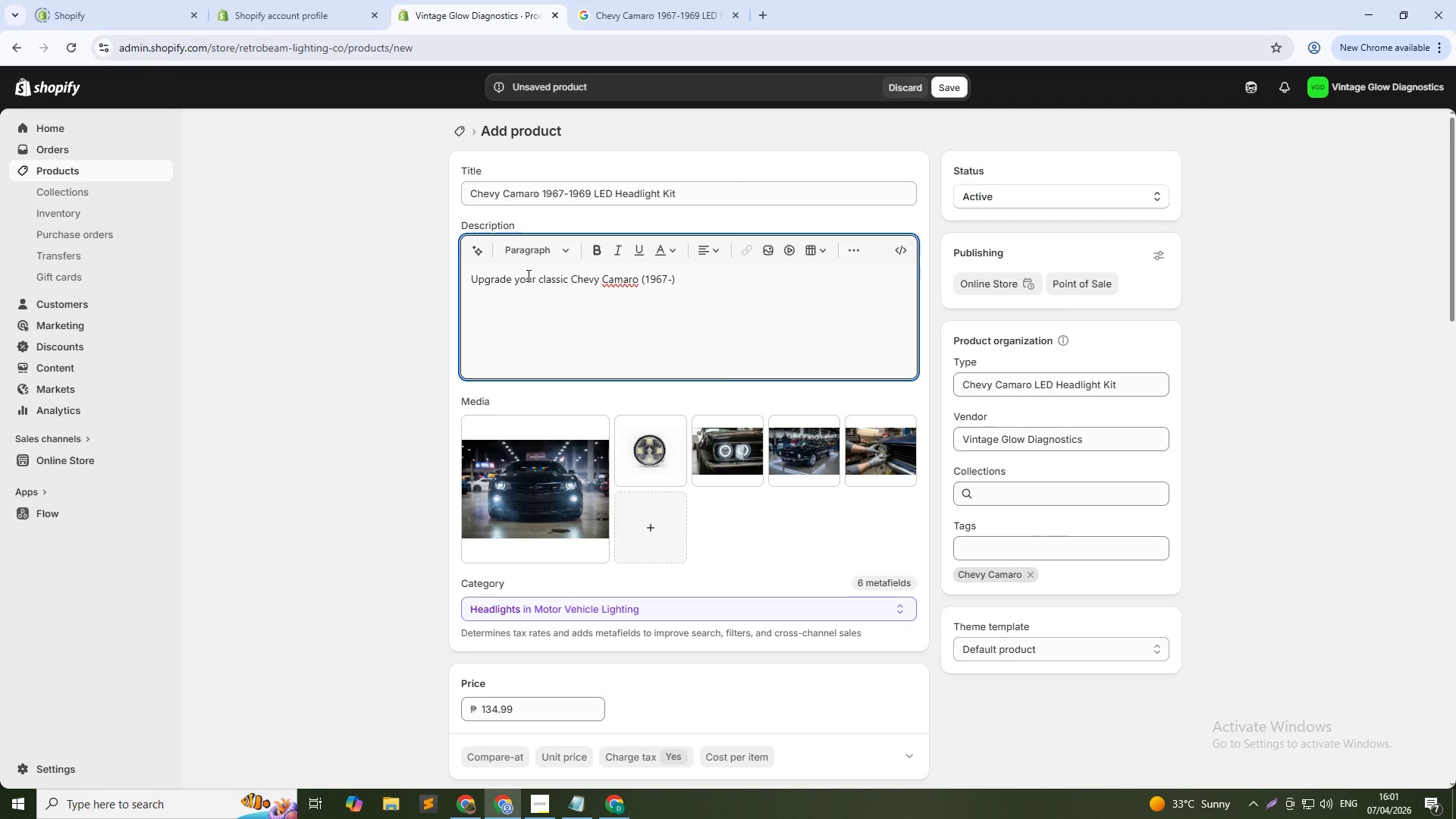 
key(Numpad1)
 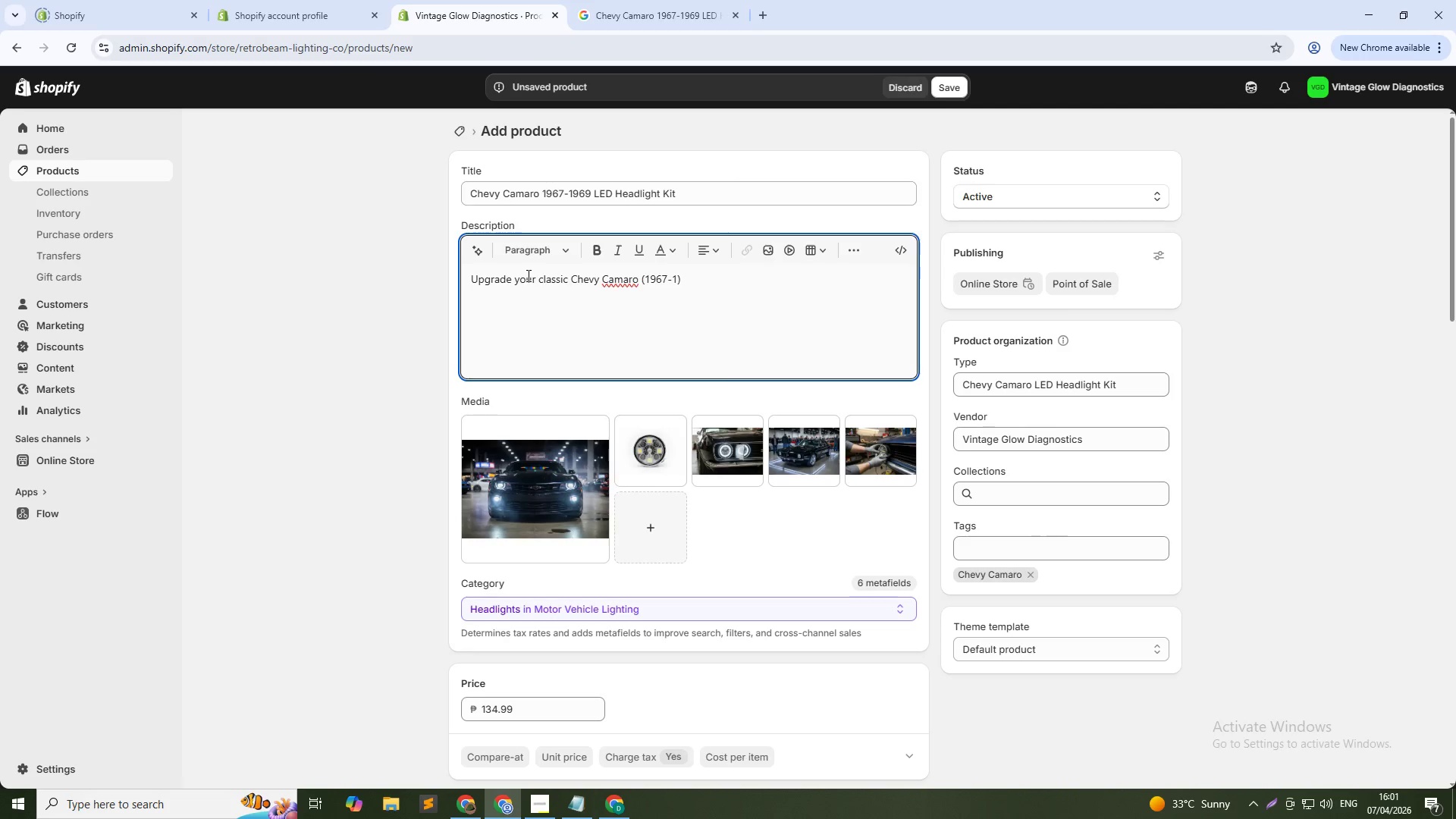 
key(Numpad9)
 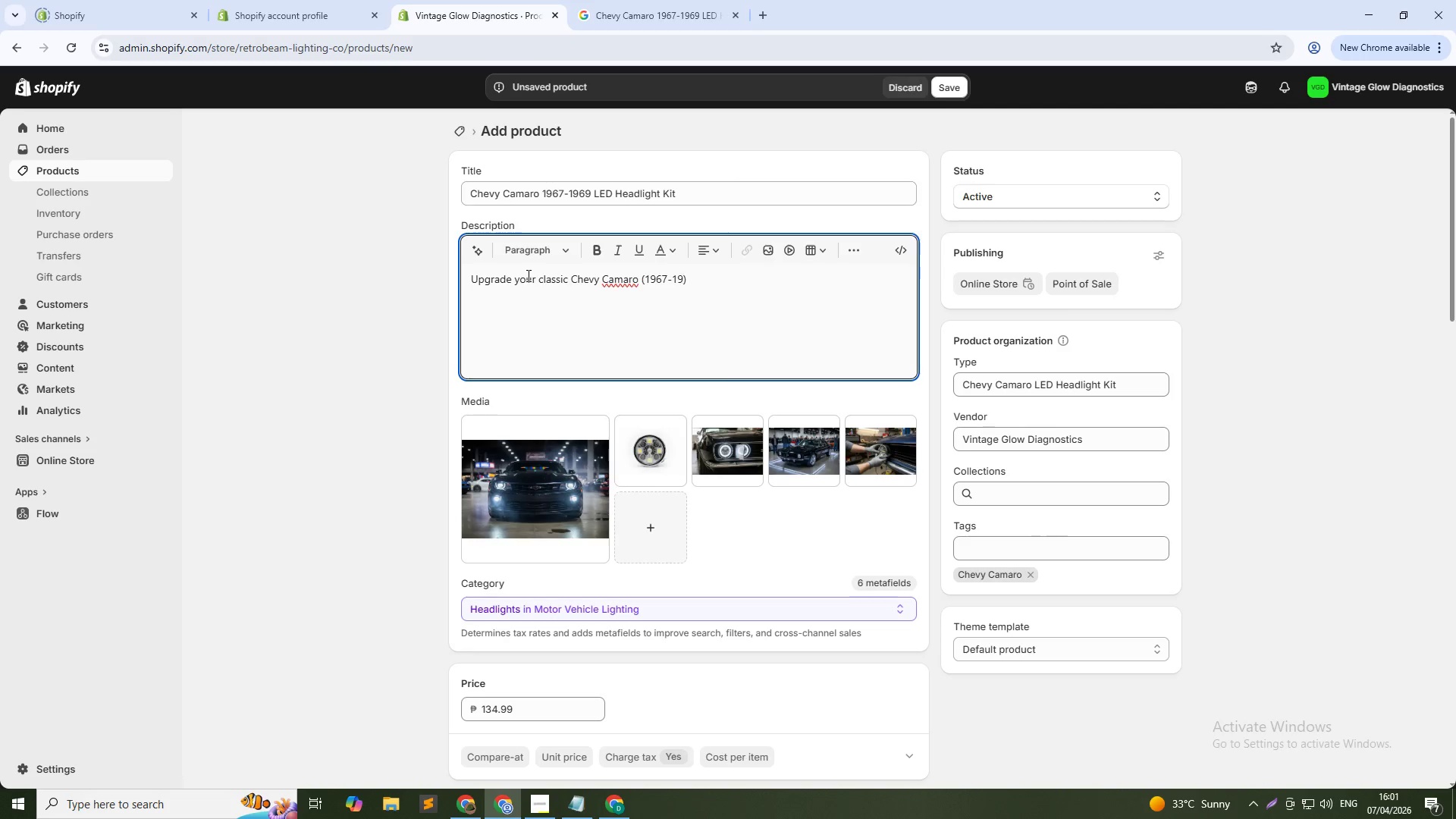 
key(Numpad6)
 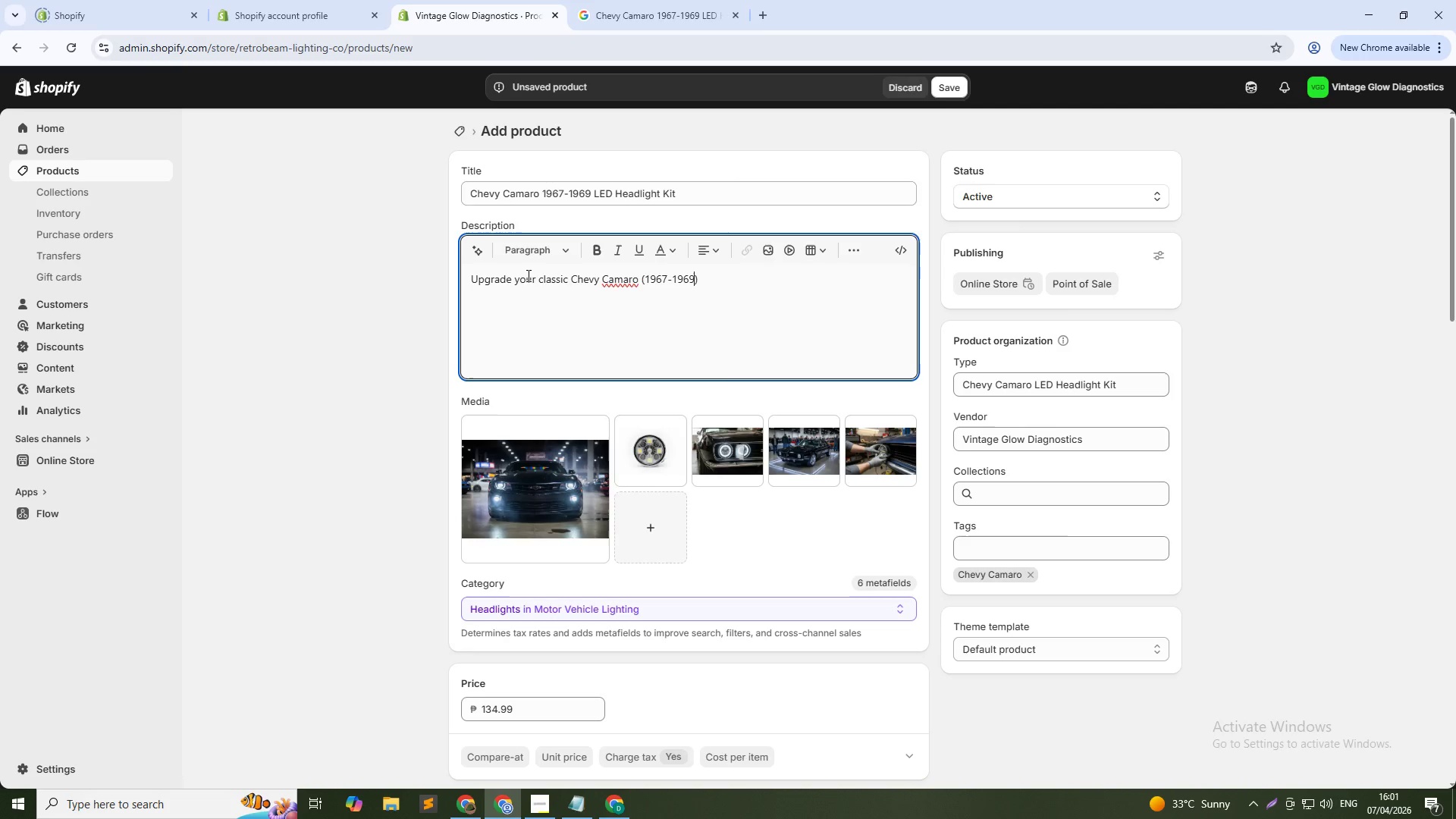 
key(Numpad9)
 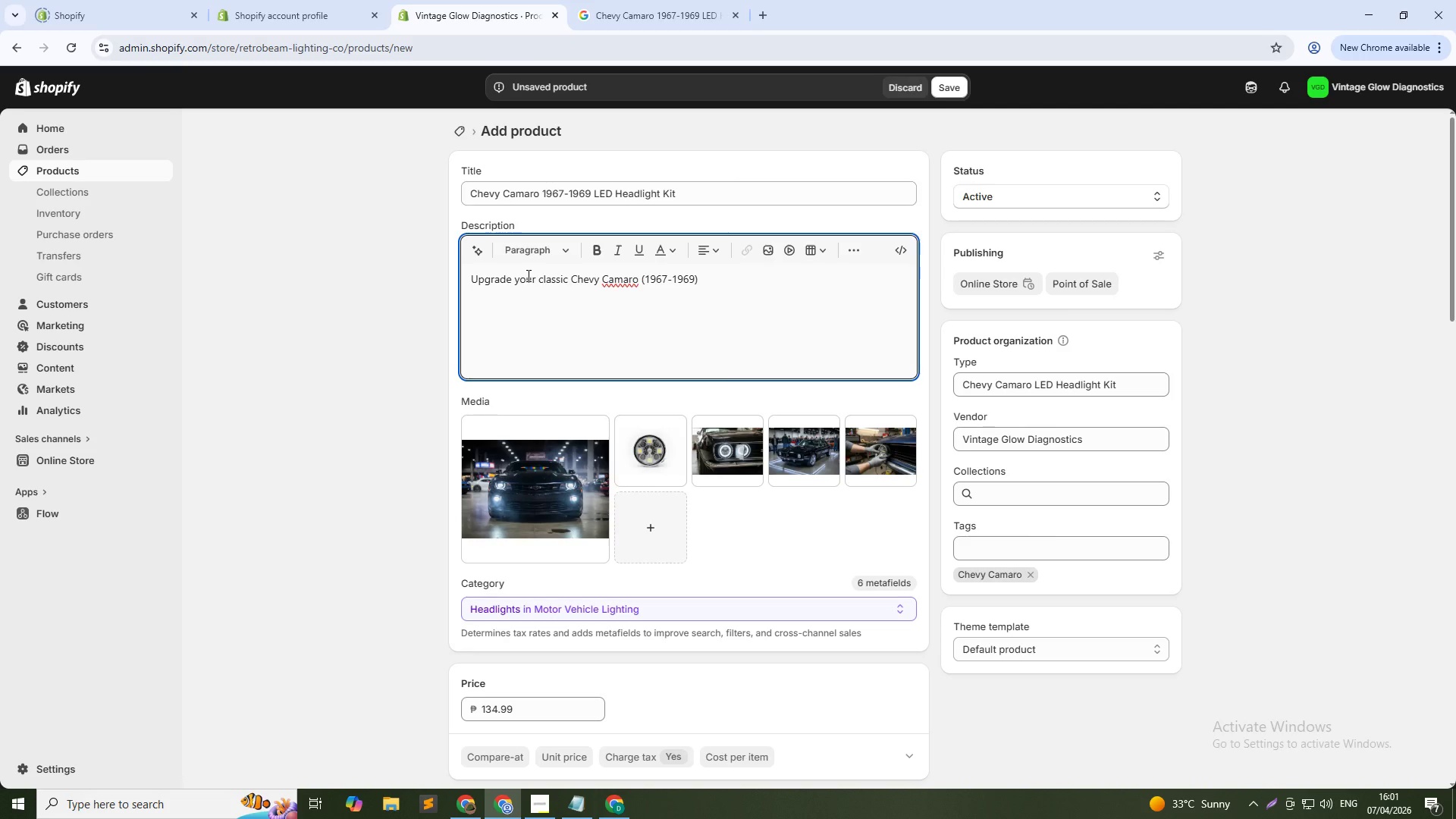 
key(ArrowRight)
 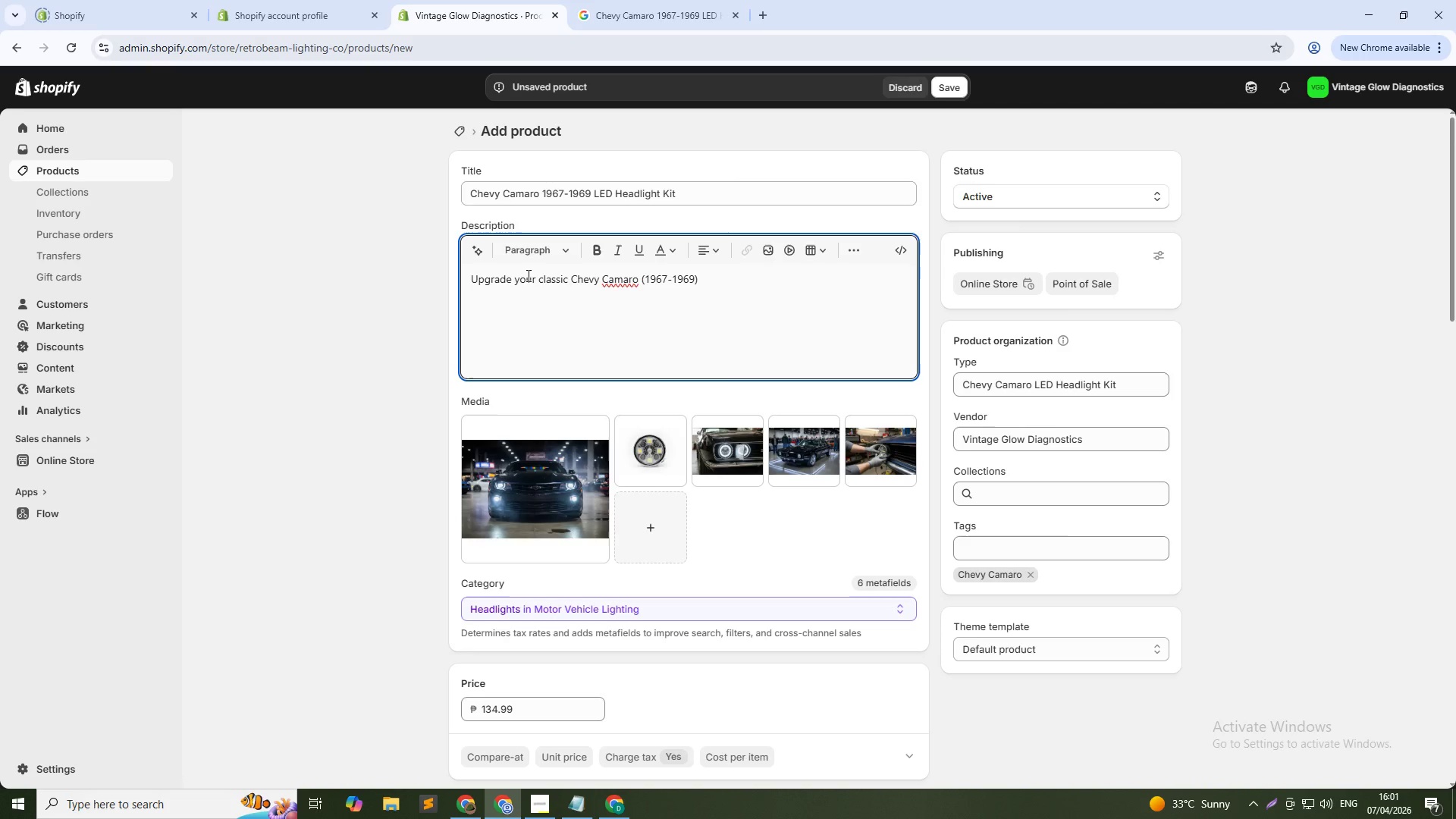 
key(Control+Shift+ArrowLeft)
 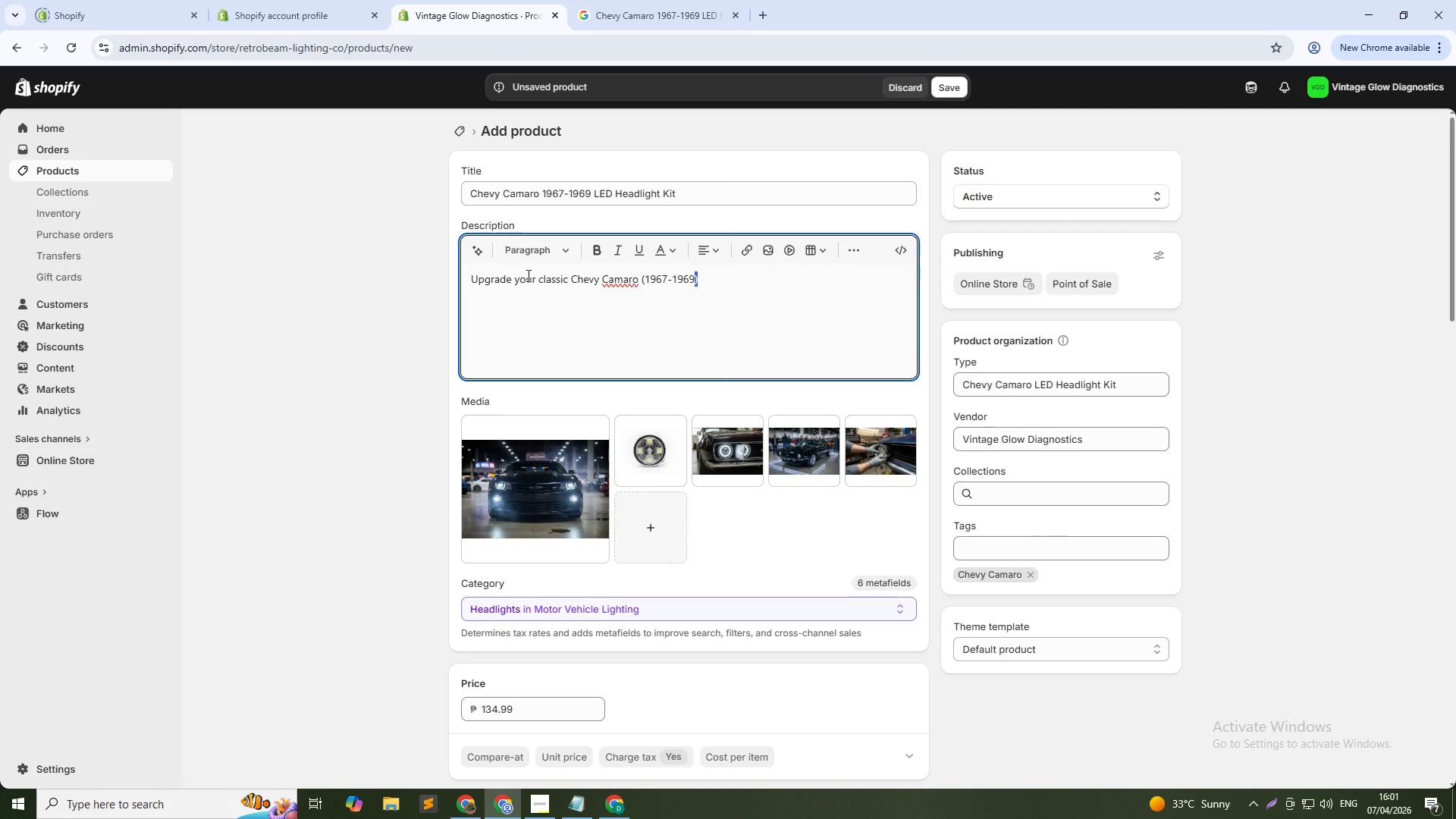 
key(Control+Shift+ArrowLeft)
 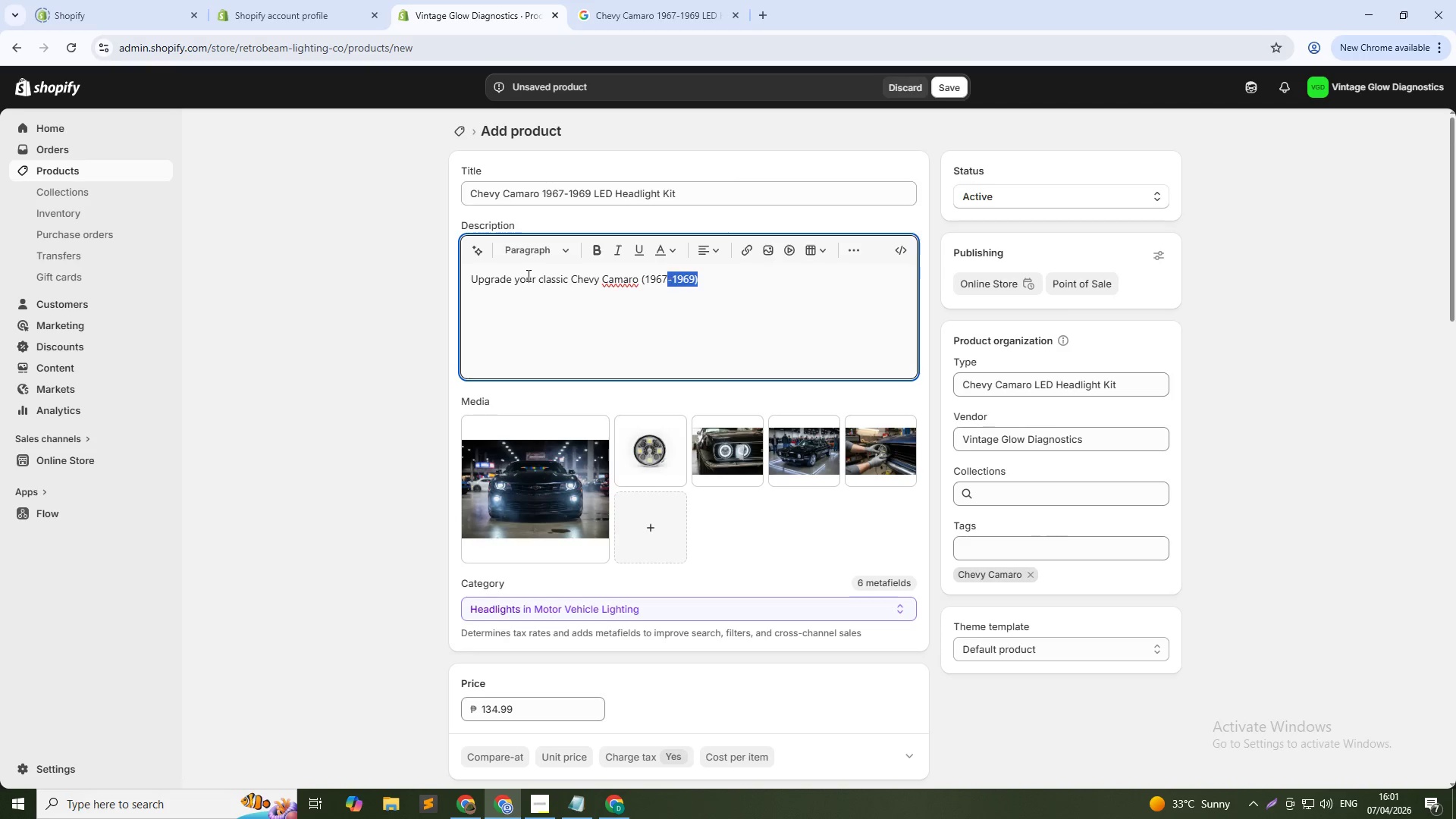 
key(Control+Shift+ArrowLeft)
 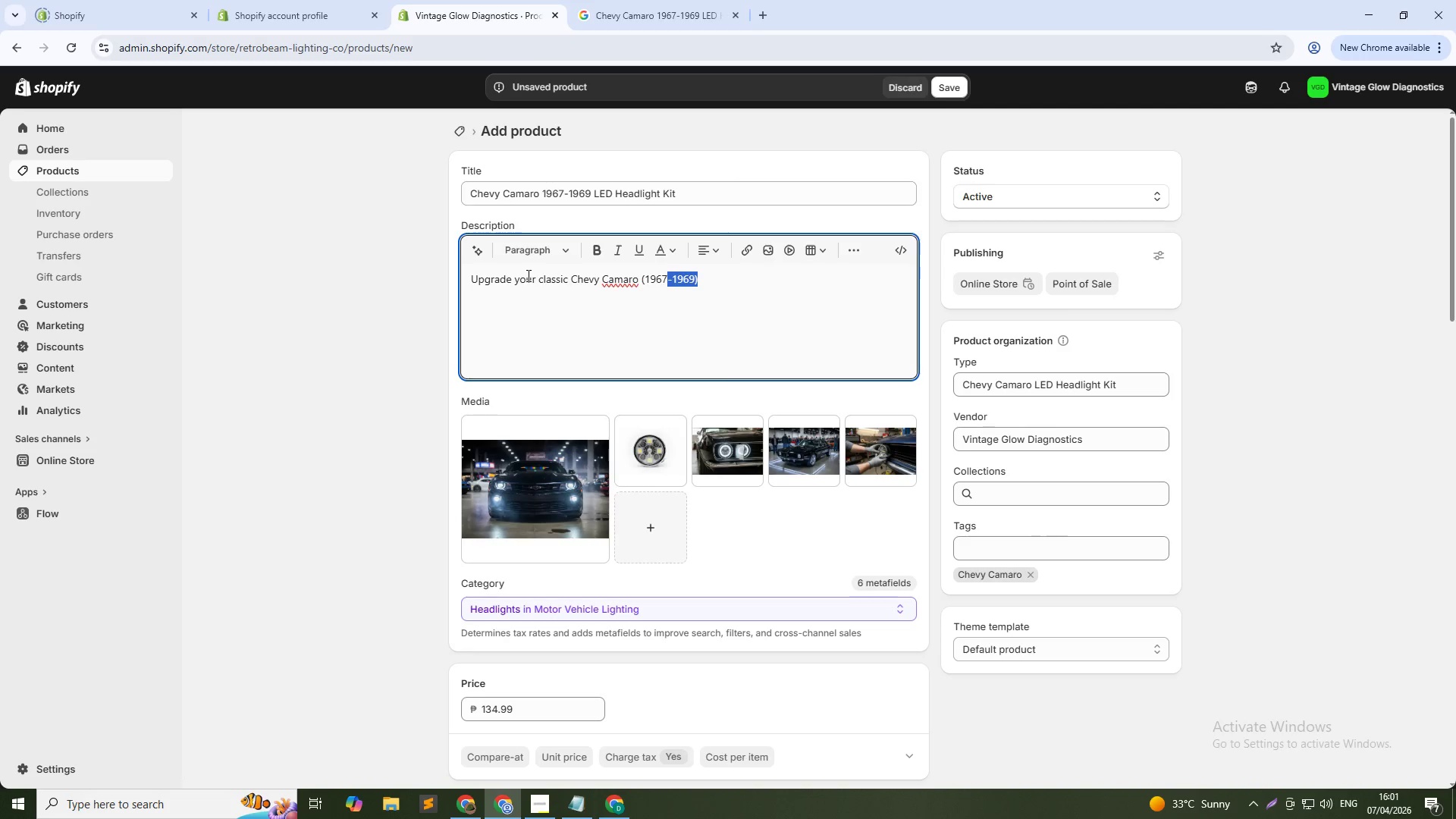 
key(Control+Shift+ArrowLeft)
 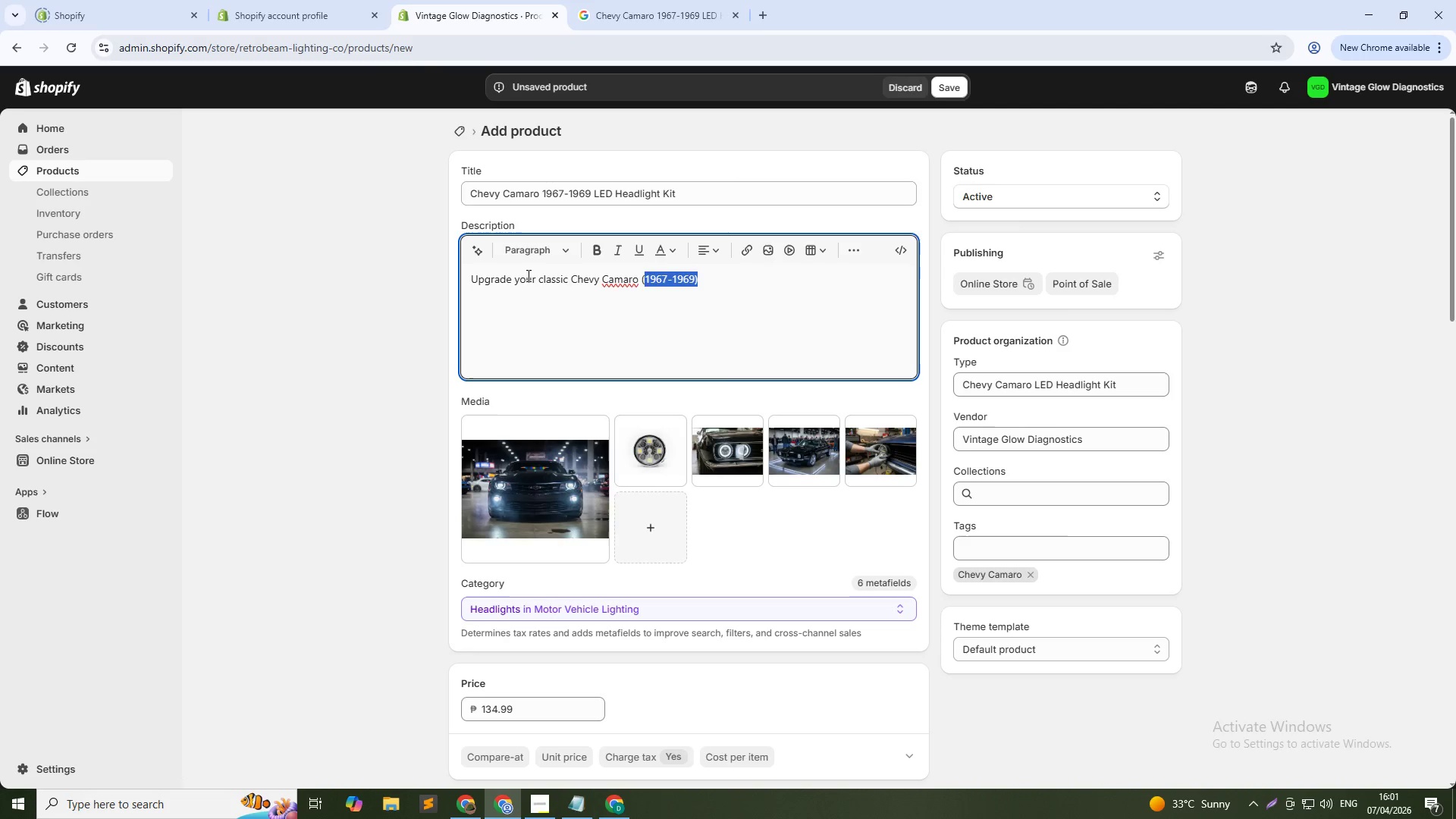 
key(Control+Shift+ArrowLeft)
 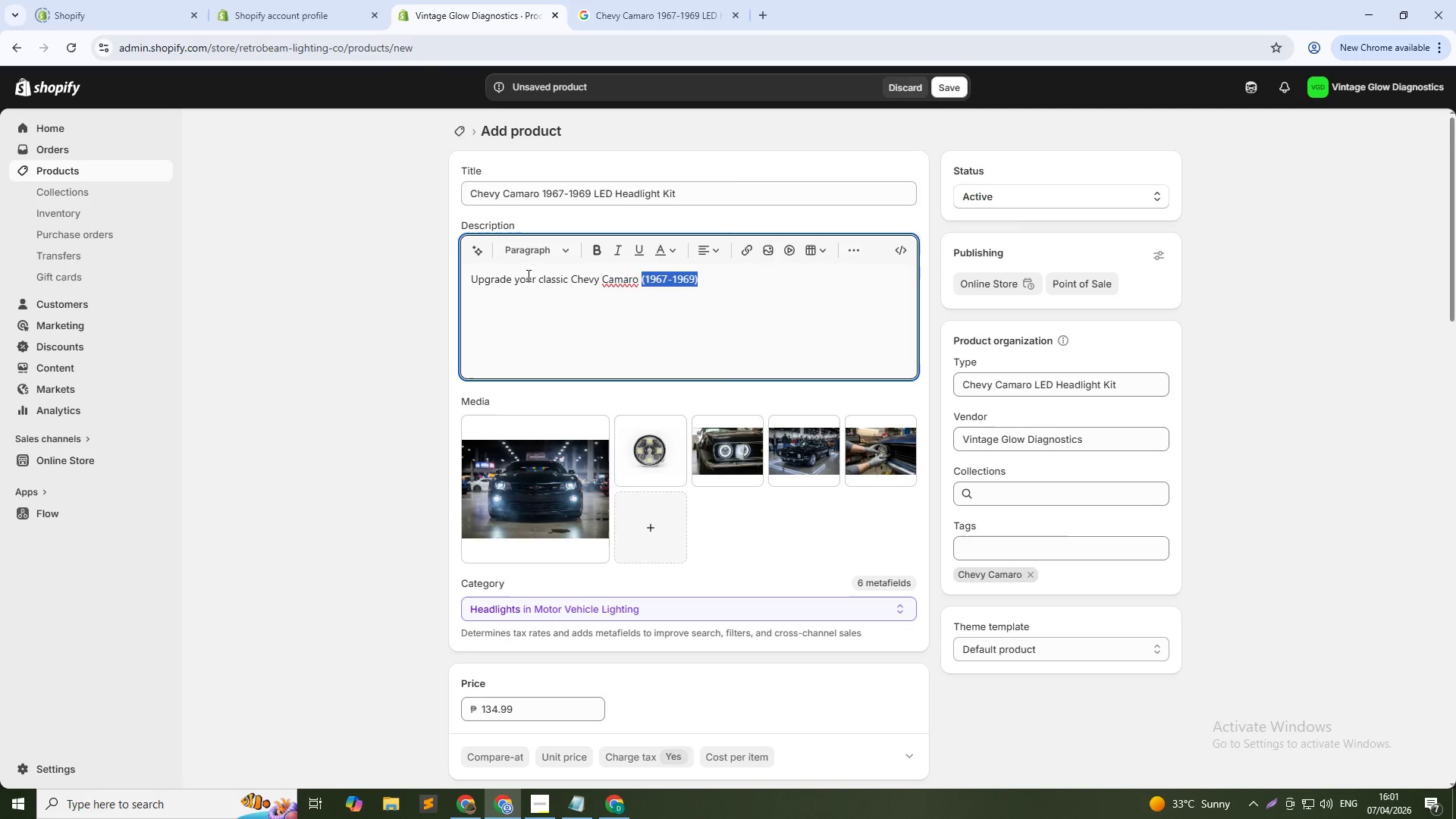 
key(Control+Shift+ArrowLeft)
 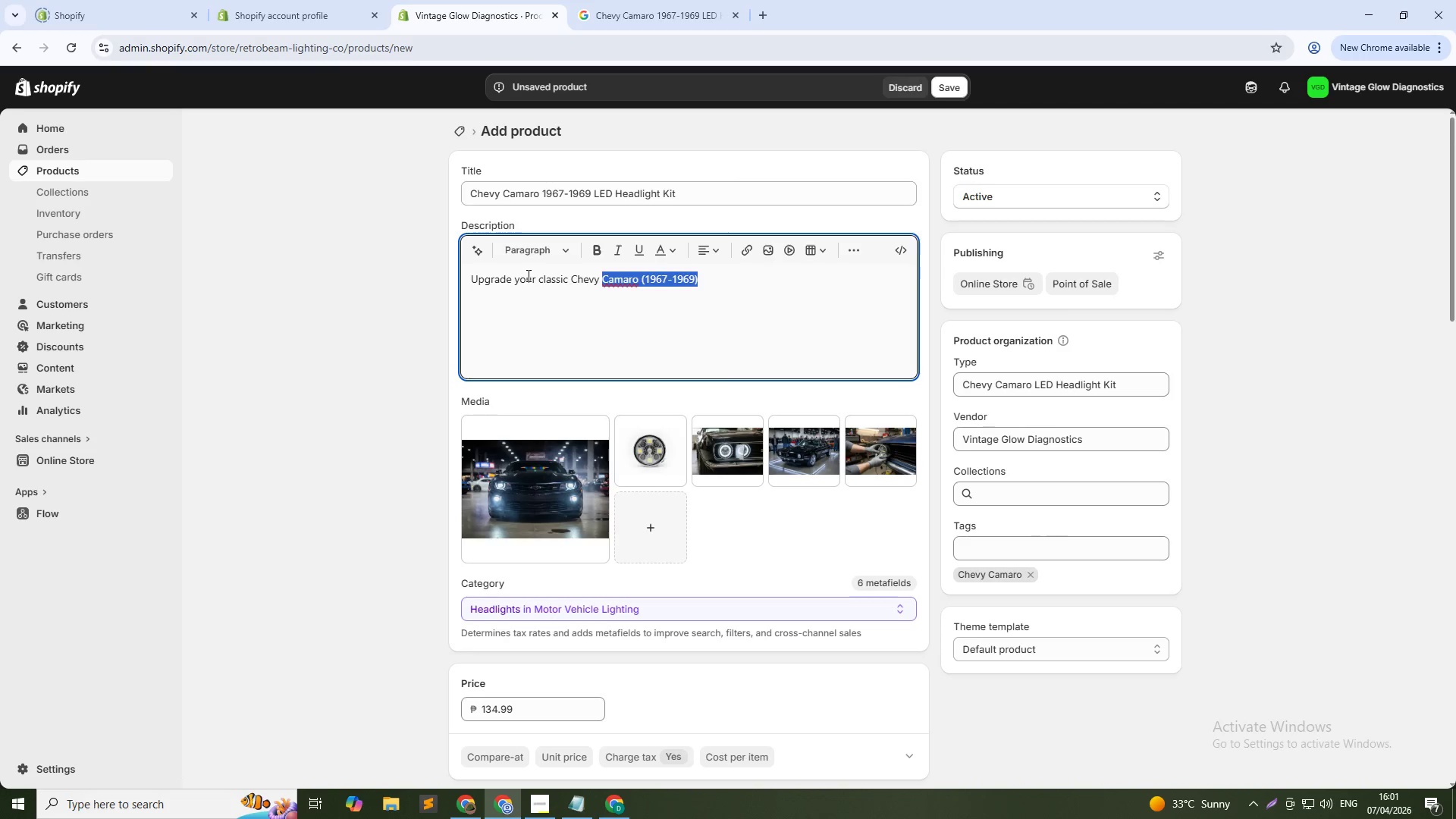 
key(Control+Shift+ArrowLeft)
 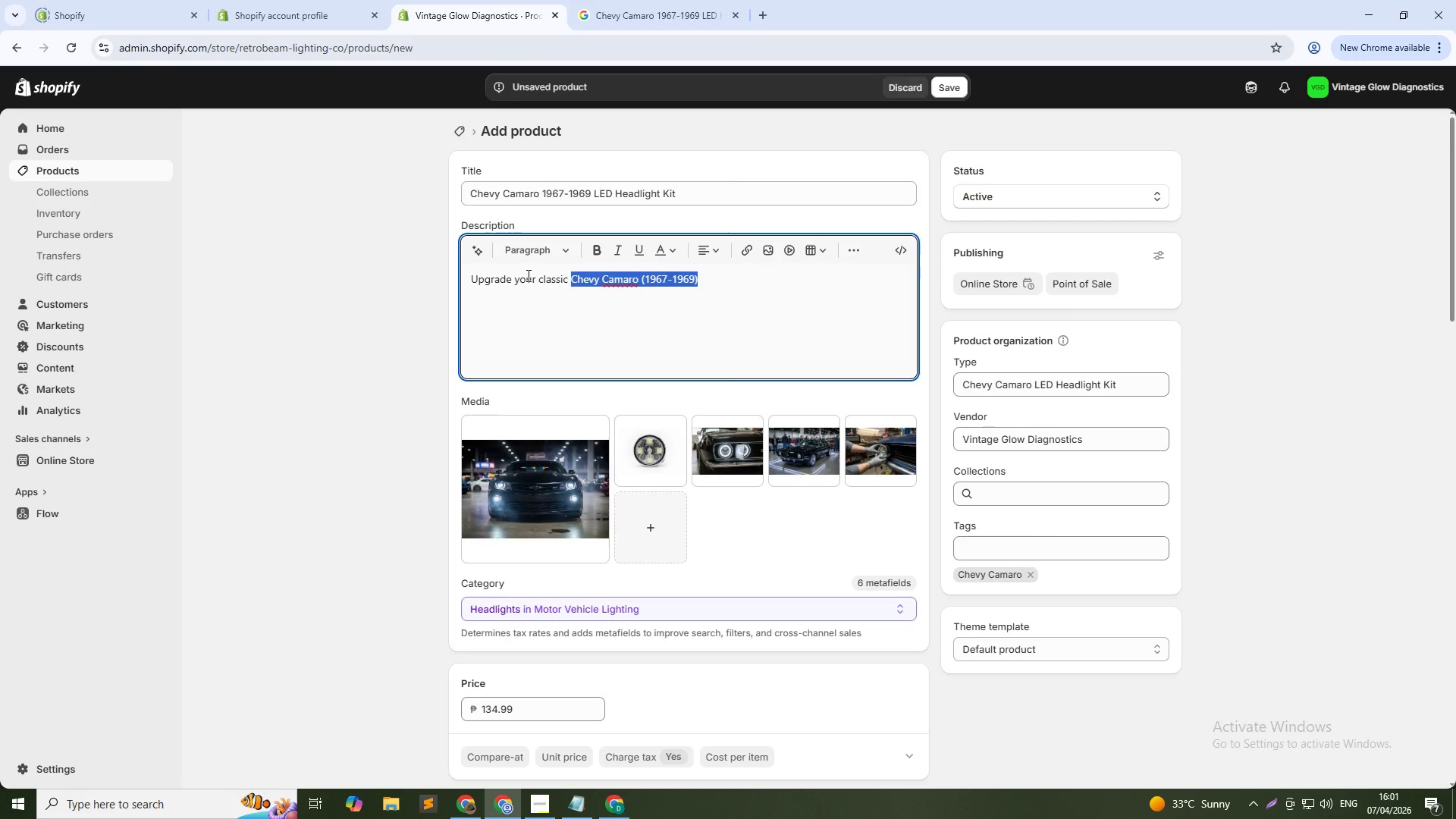 
key(Control+B)
 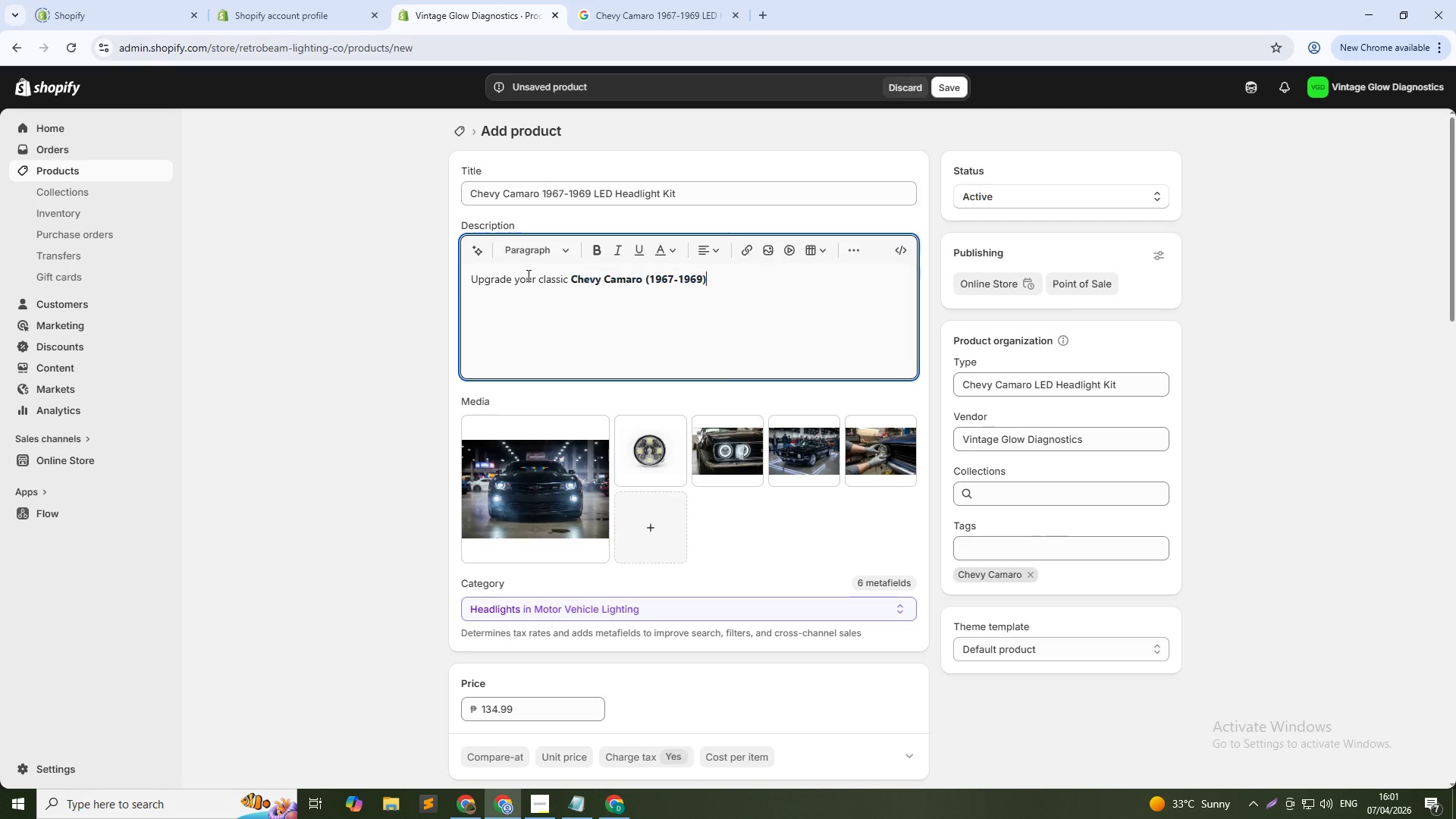 
key(ArrowRight)
 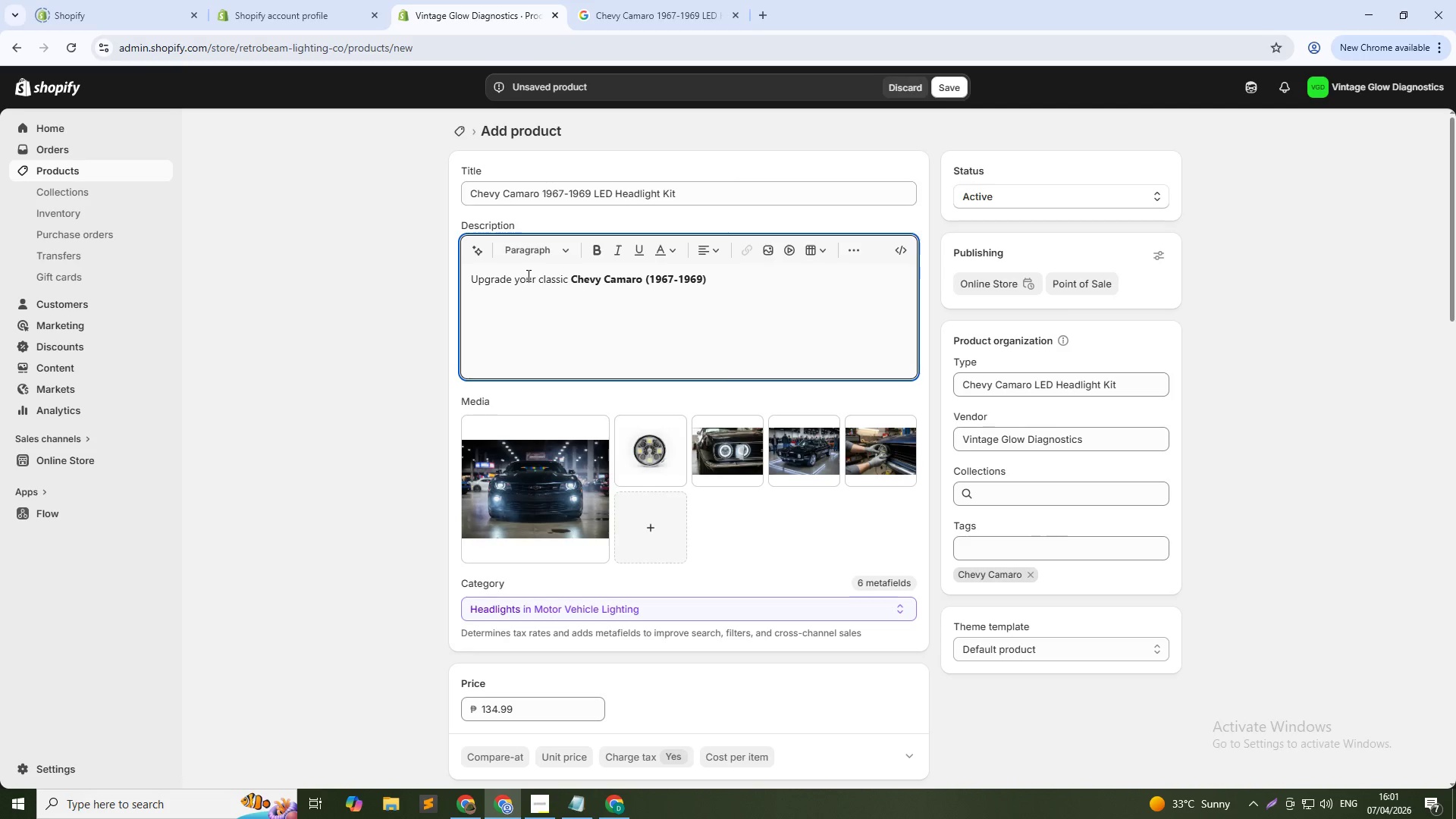 
key(Space)
 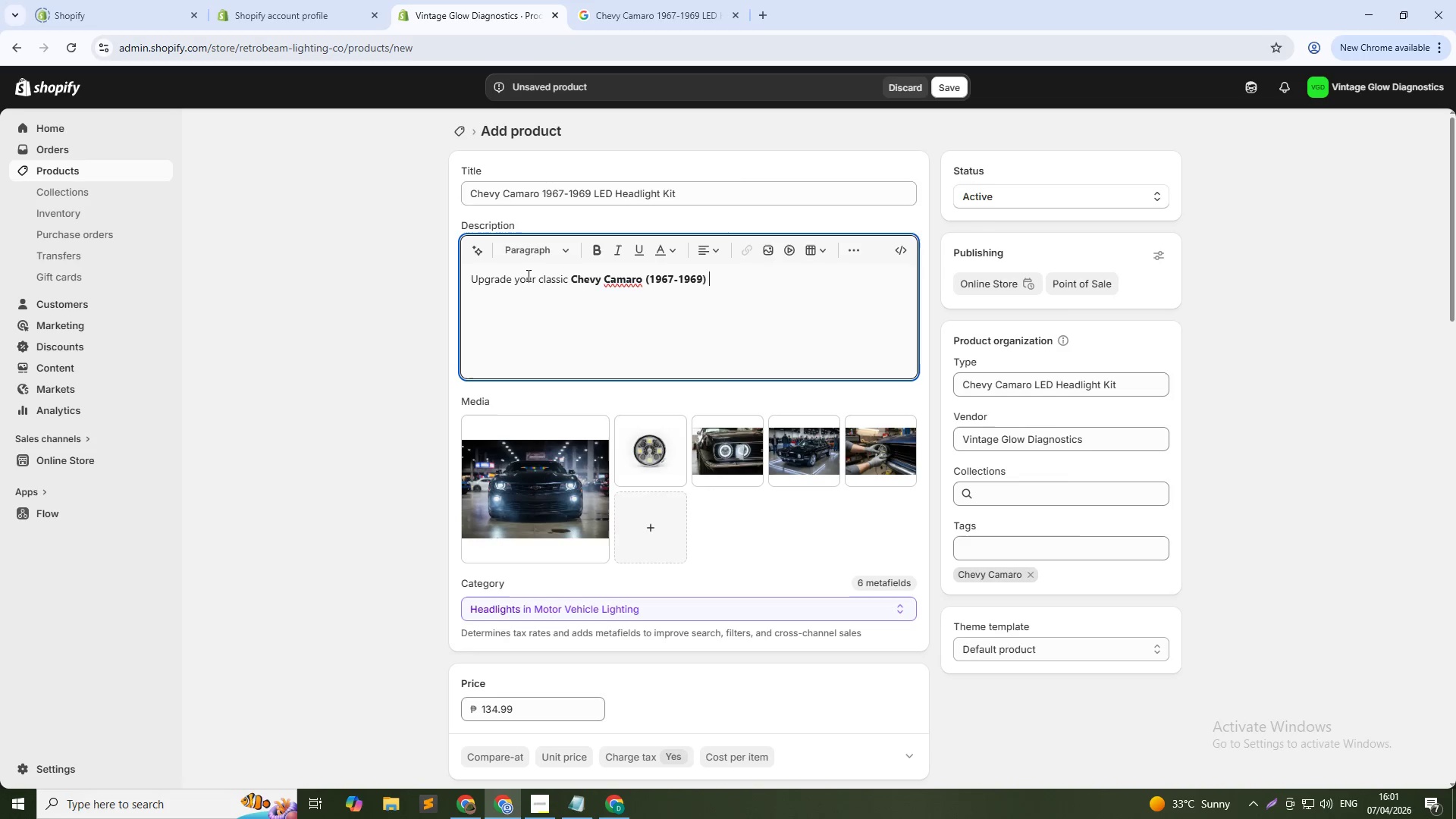 
key(Control+B)
 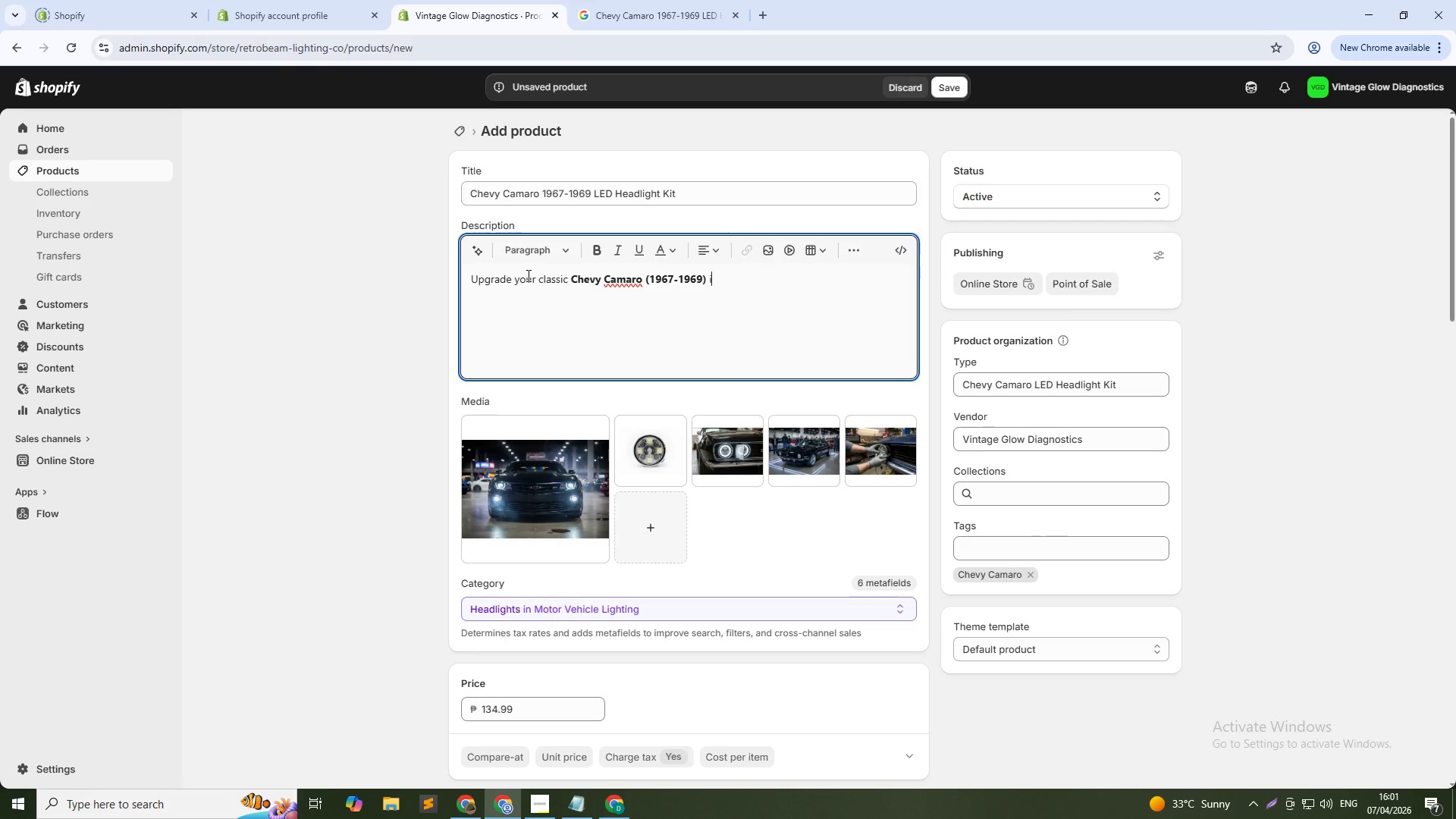 
type(i)
key(Backspace)
type(with this re)
key(Backspace)
key(Backspace)
 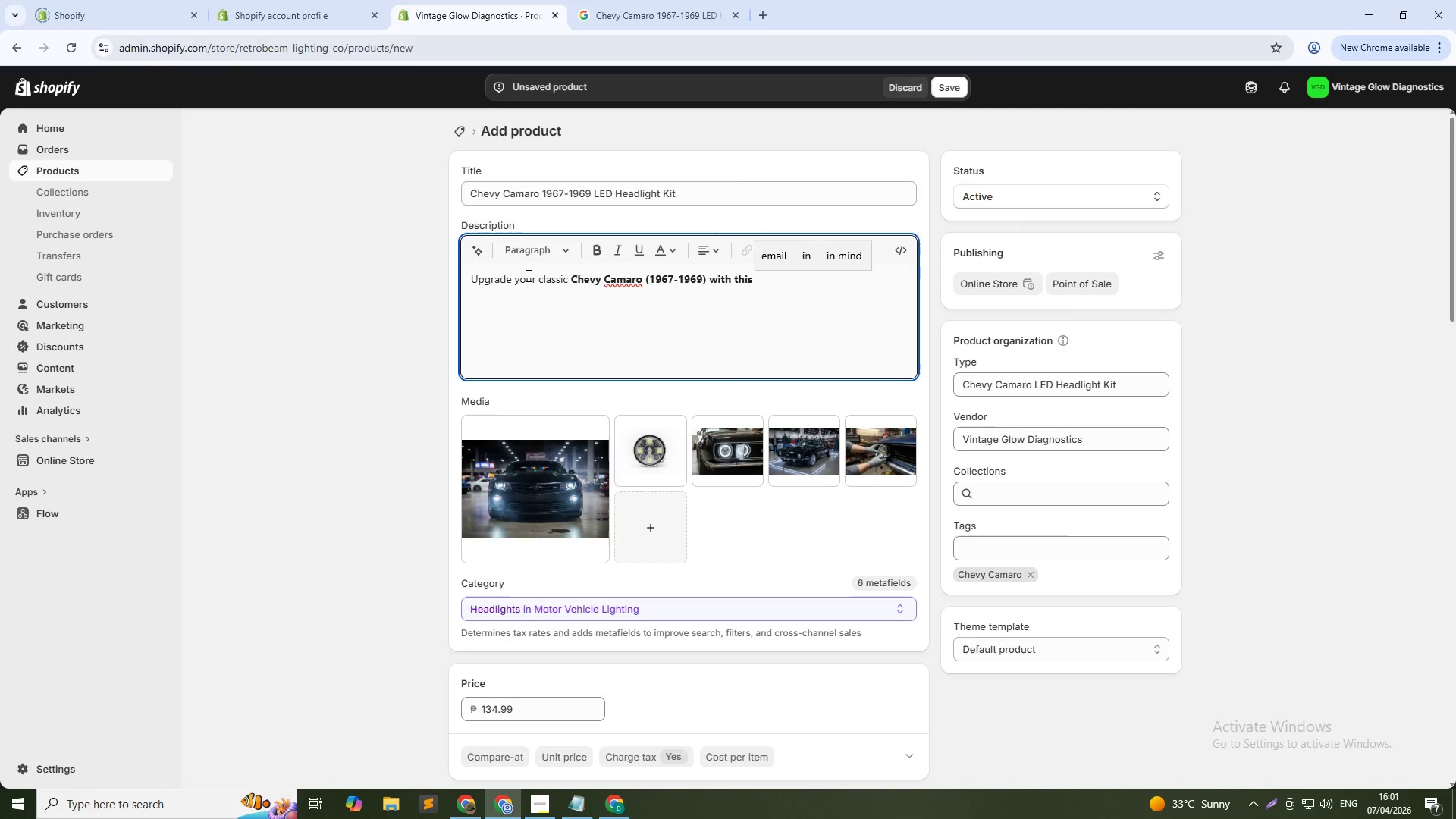 
key(Control+Shift+ArrowLeft)
 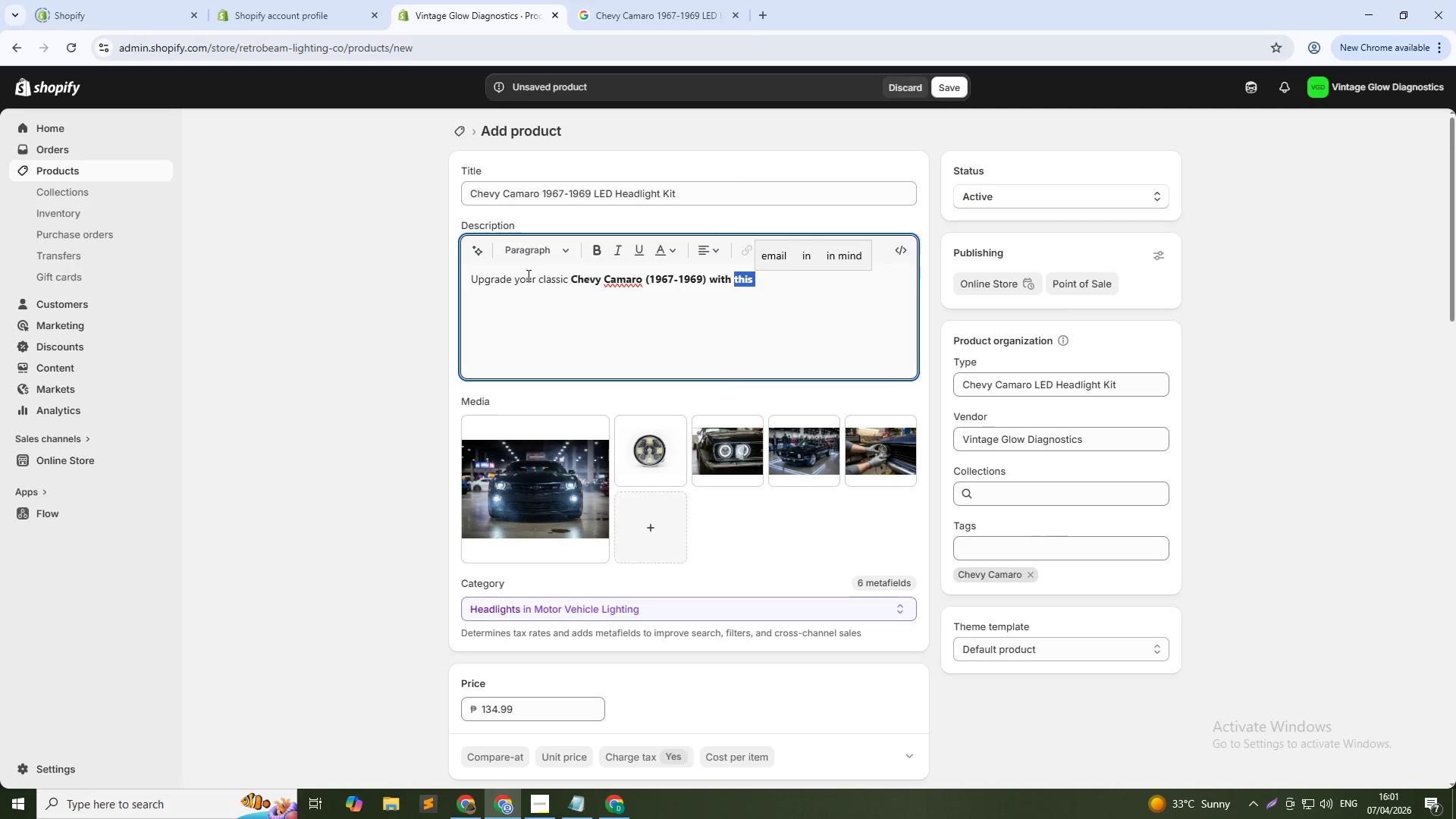 
key(Control+Shift+ArrowLeft)
 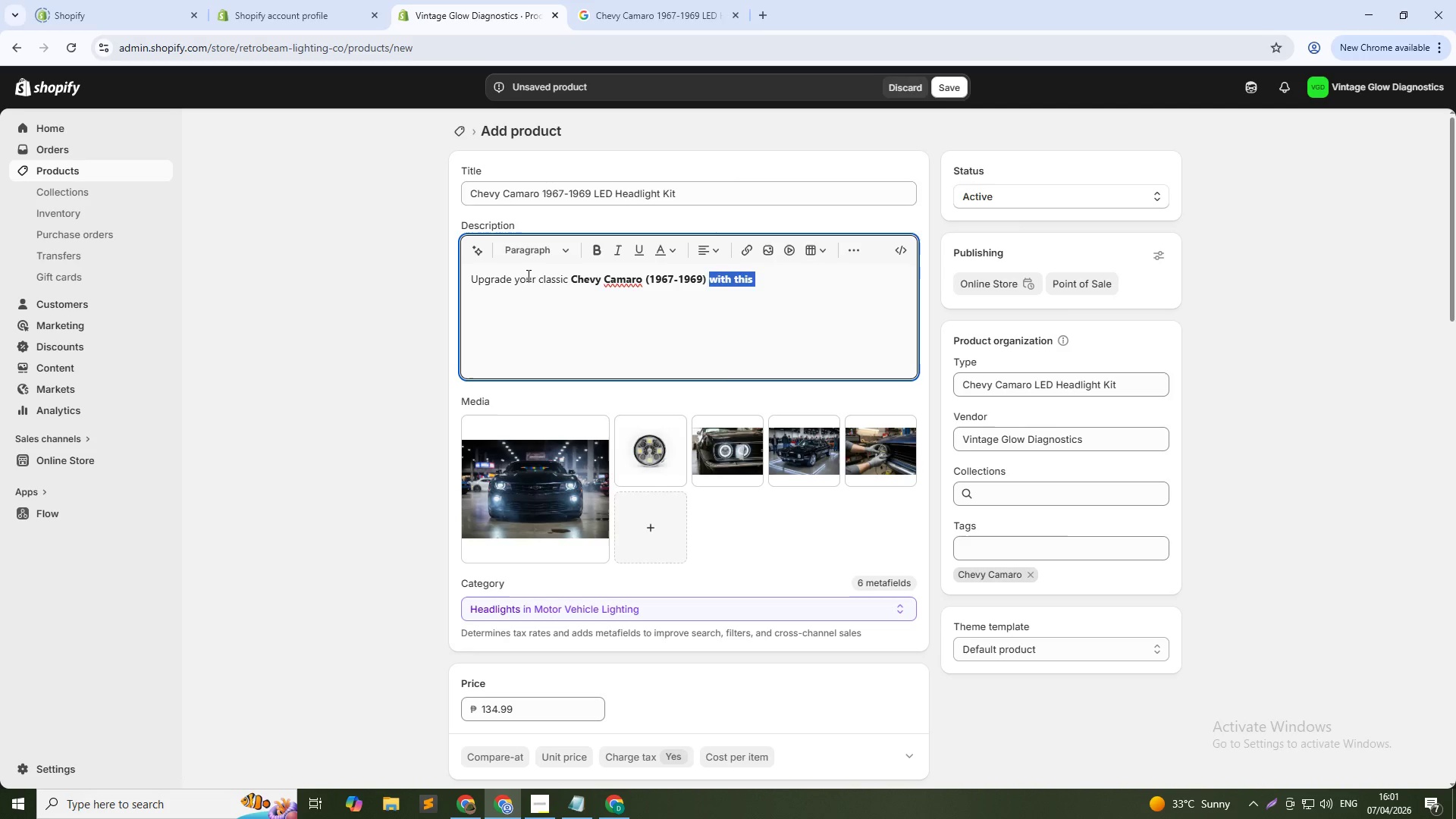 
key(Control+B)
 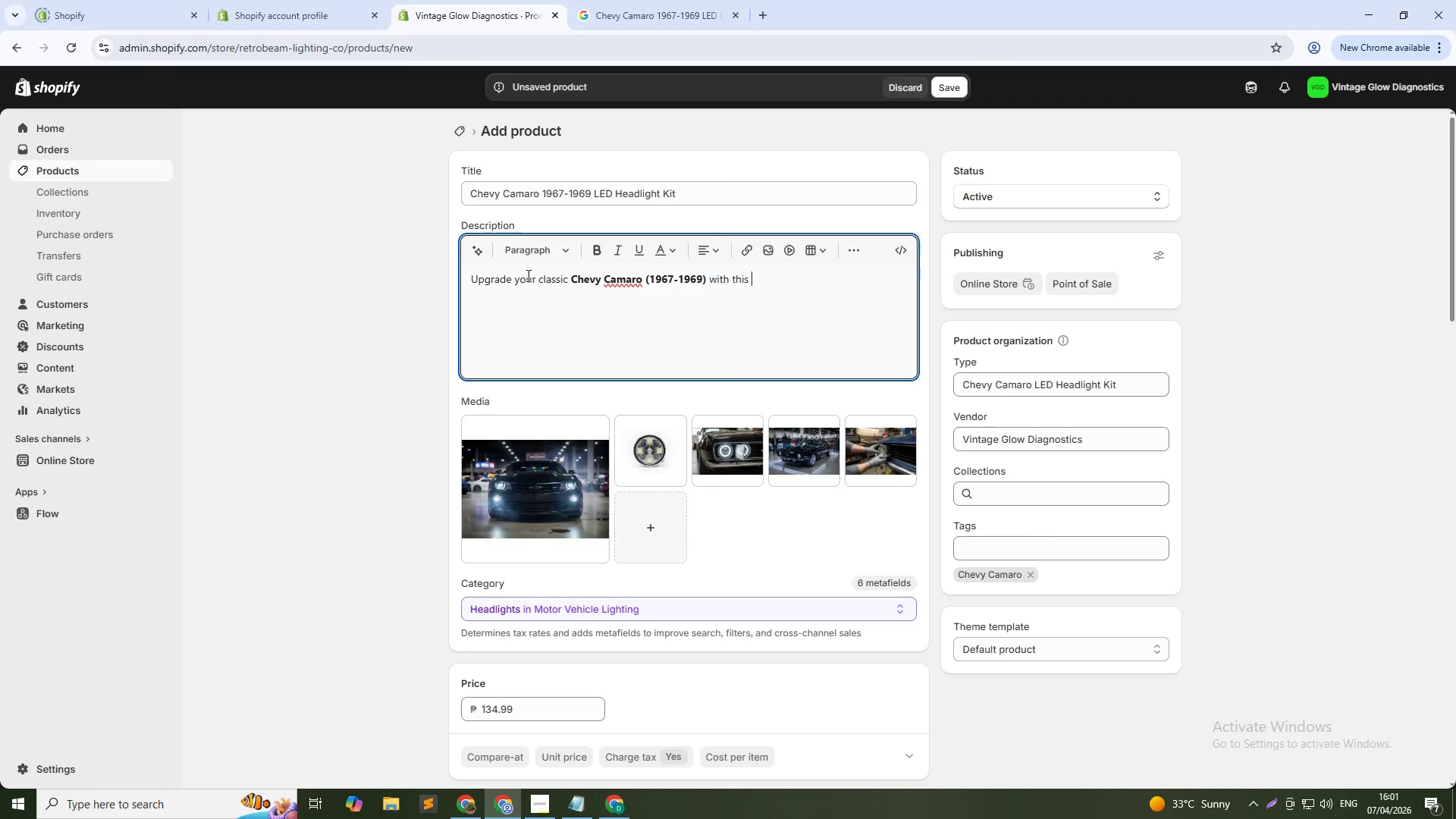 
key(ArrowRight)
 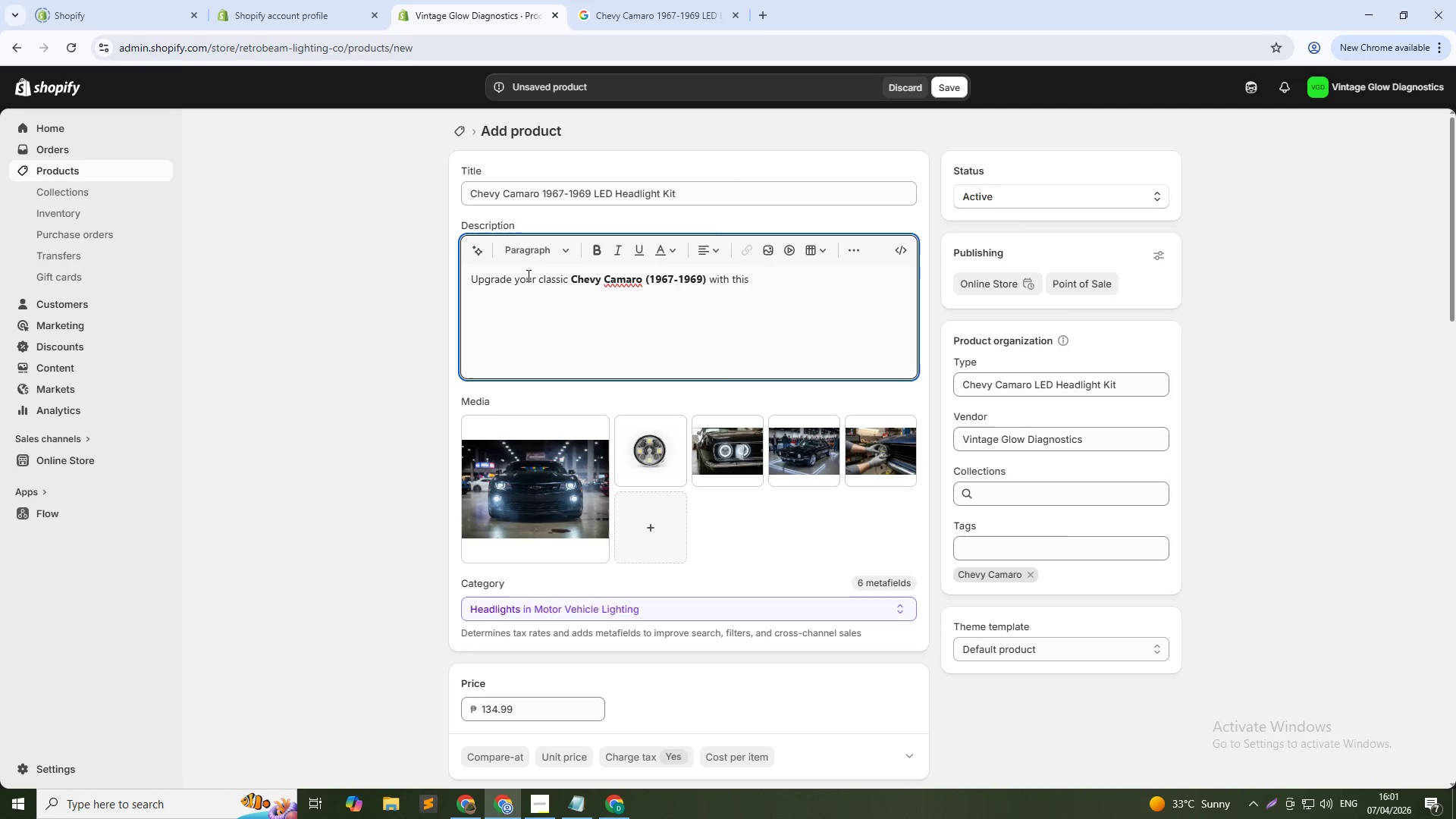 
type(premiu)
 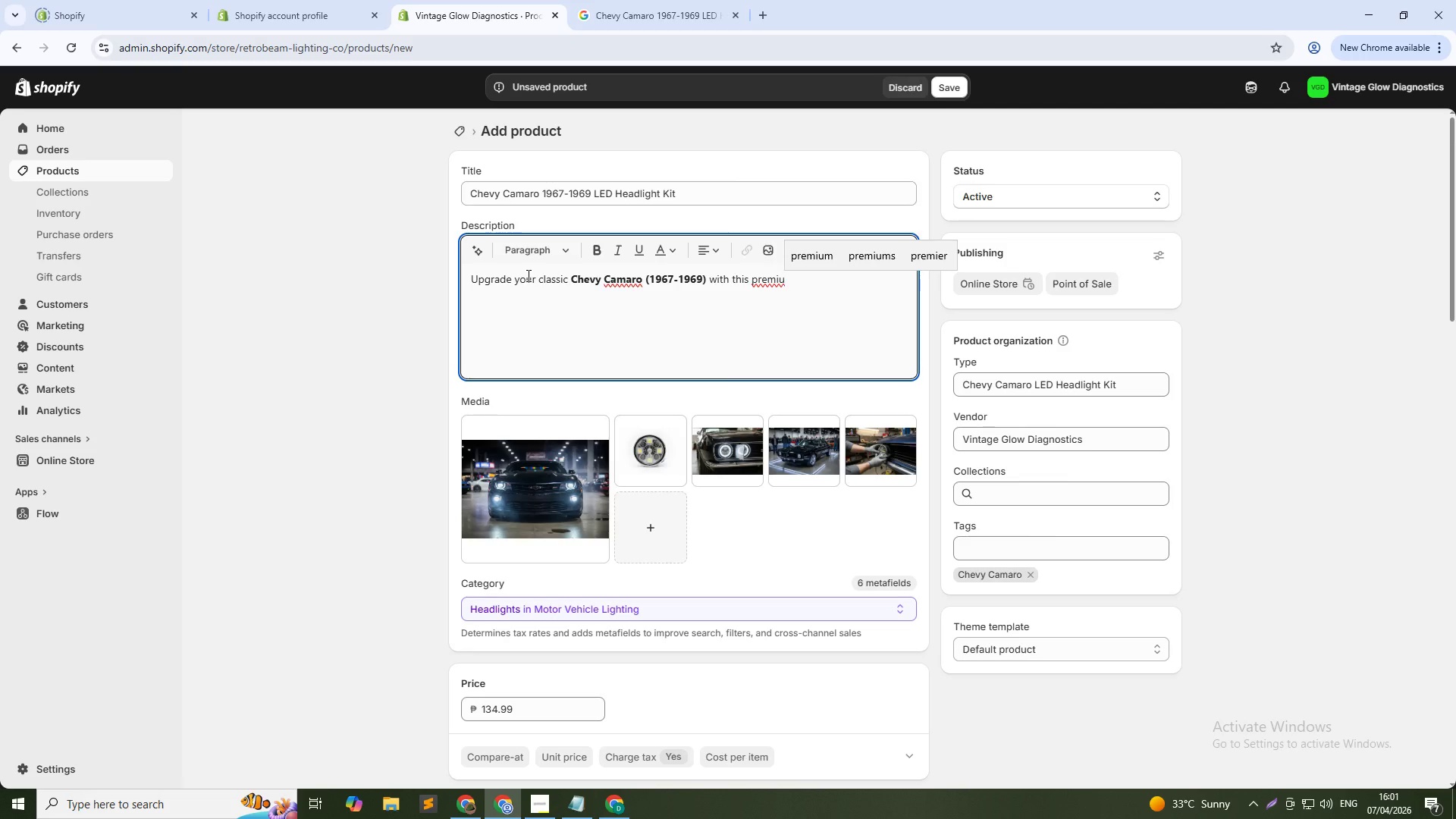 
type(m LED headlight kit, designed to deliver modern e)
key(Backspace)
type(pr)
key(Backspace)
type(erformance while maintaining its iconic muscle car sy)
key(Backspace)
type(tyling.)
 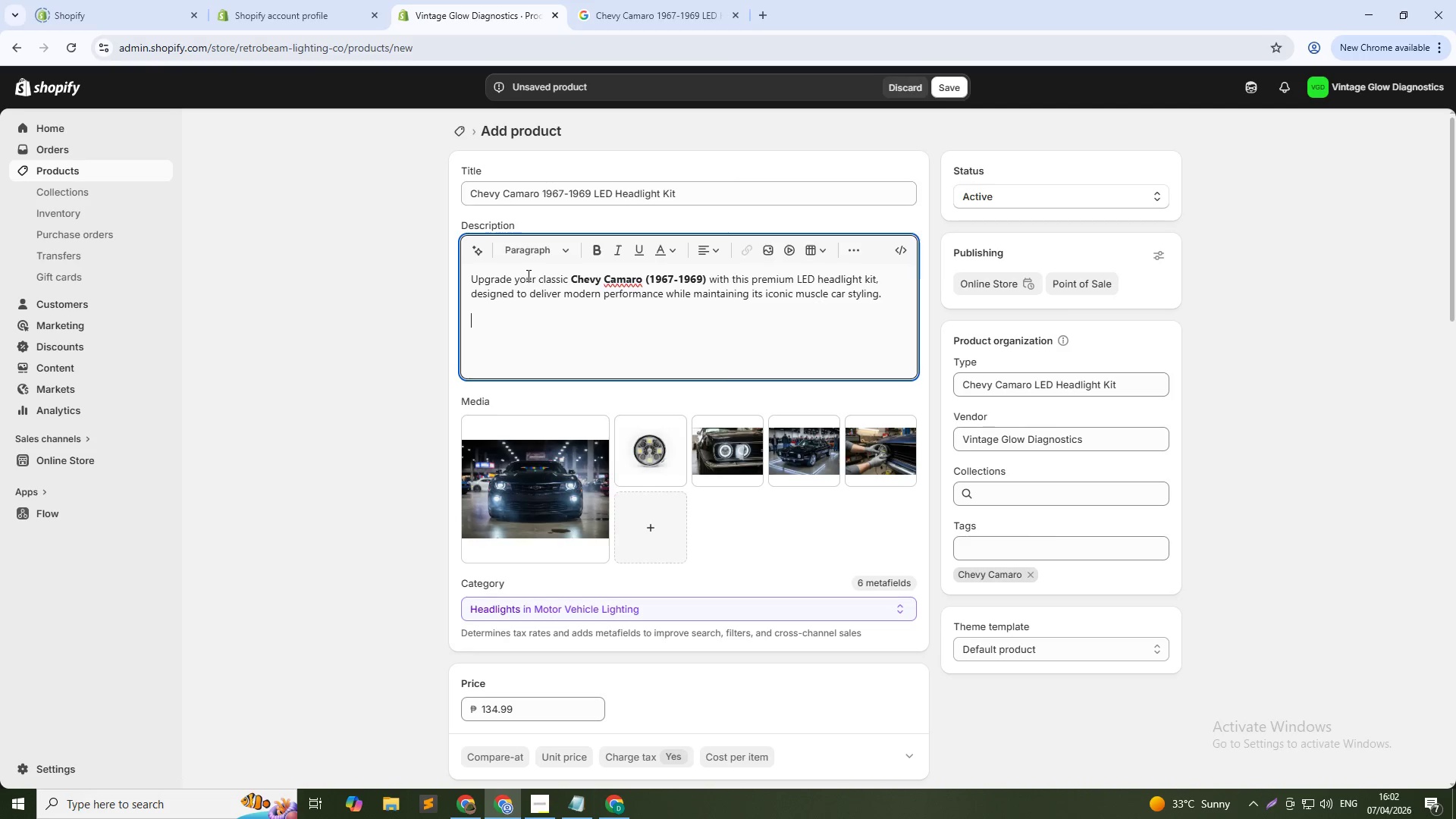 
 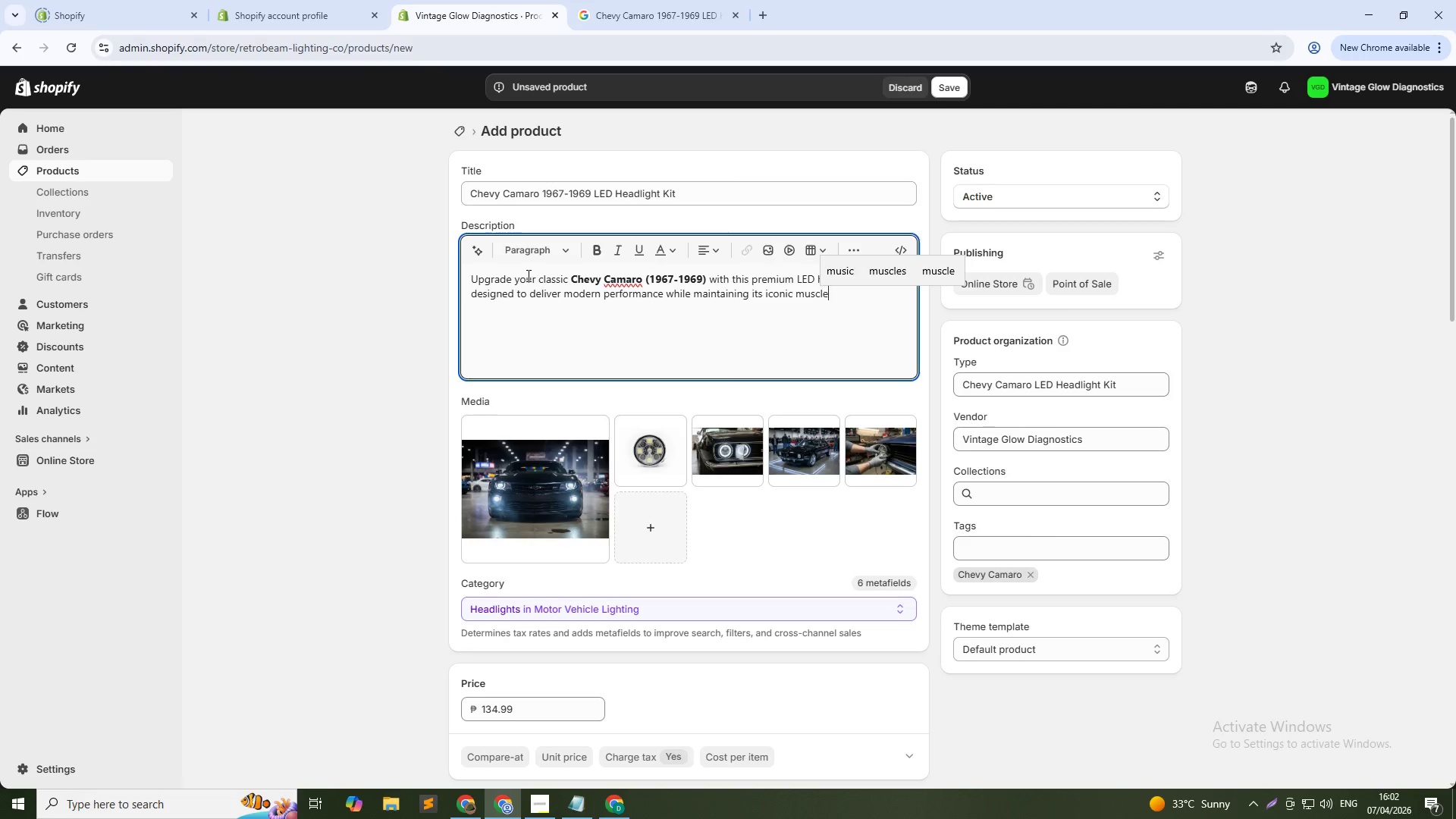 
key(Enter)
 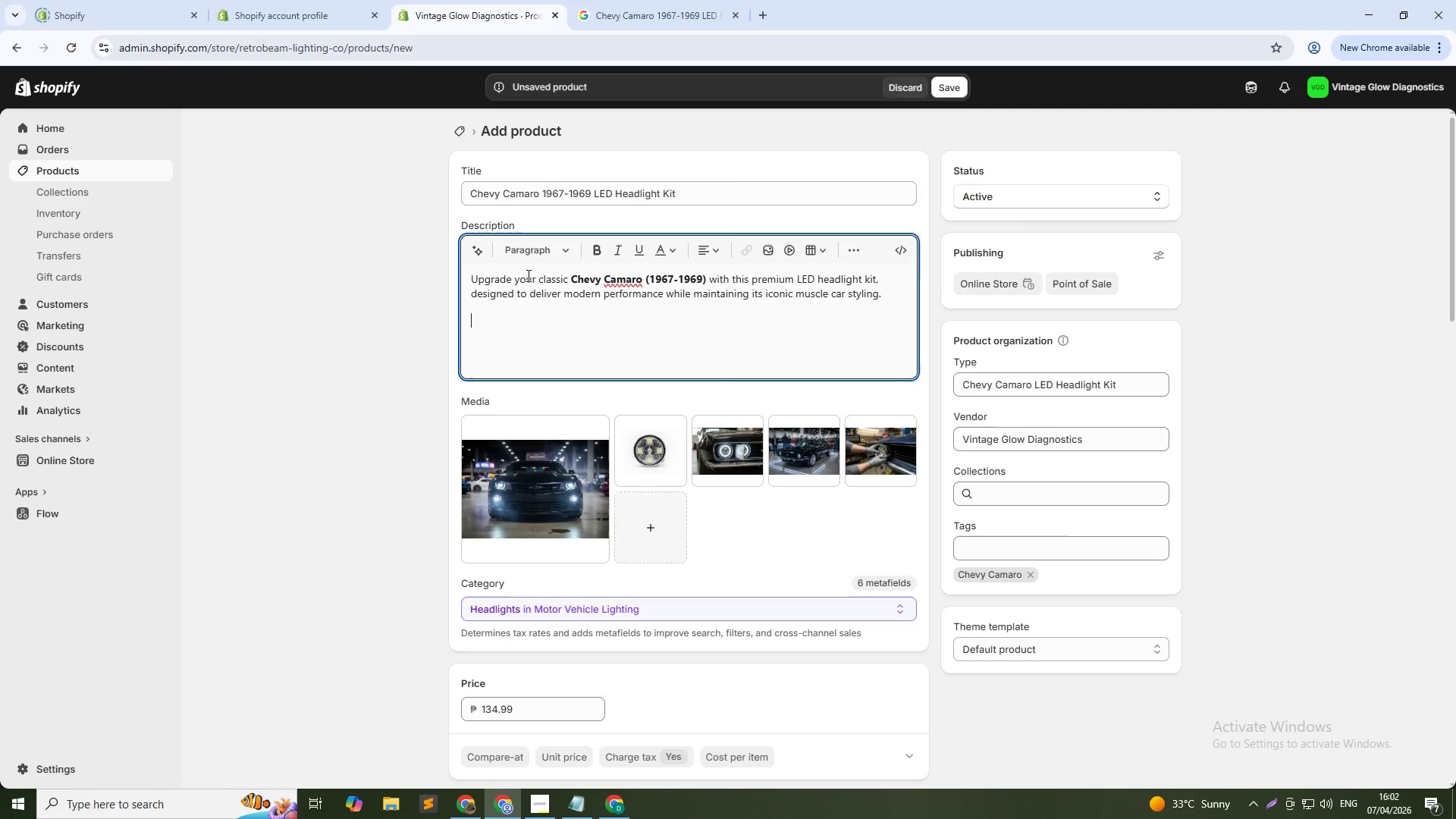 
type(thi)
key(Backspace)
key(Backspace)
key(Backspace)
type(This plug-adn)
key(Backspace)
key(Backspace)
type(nd-play upgrade replaces outdated sealed beam headlights with advanced LED)
 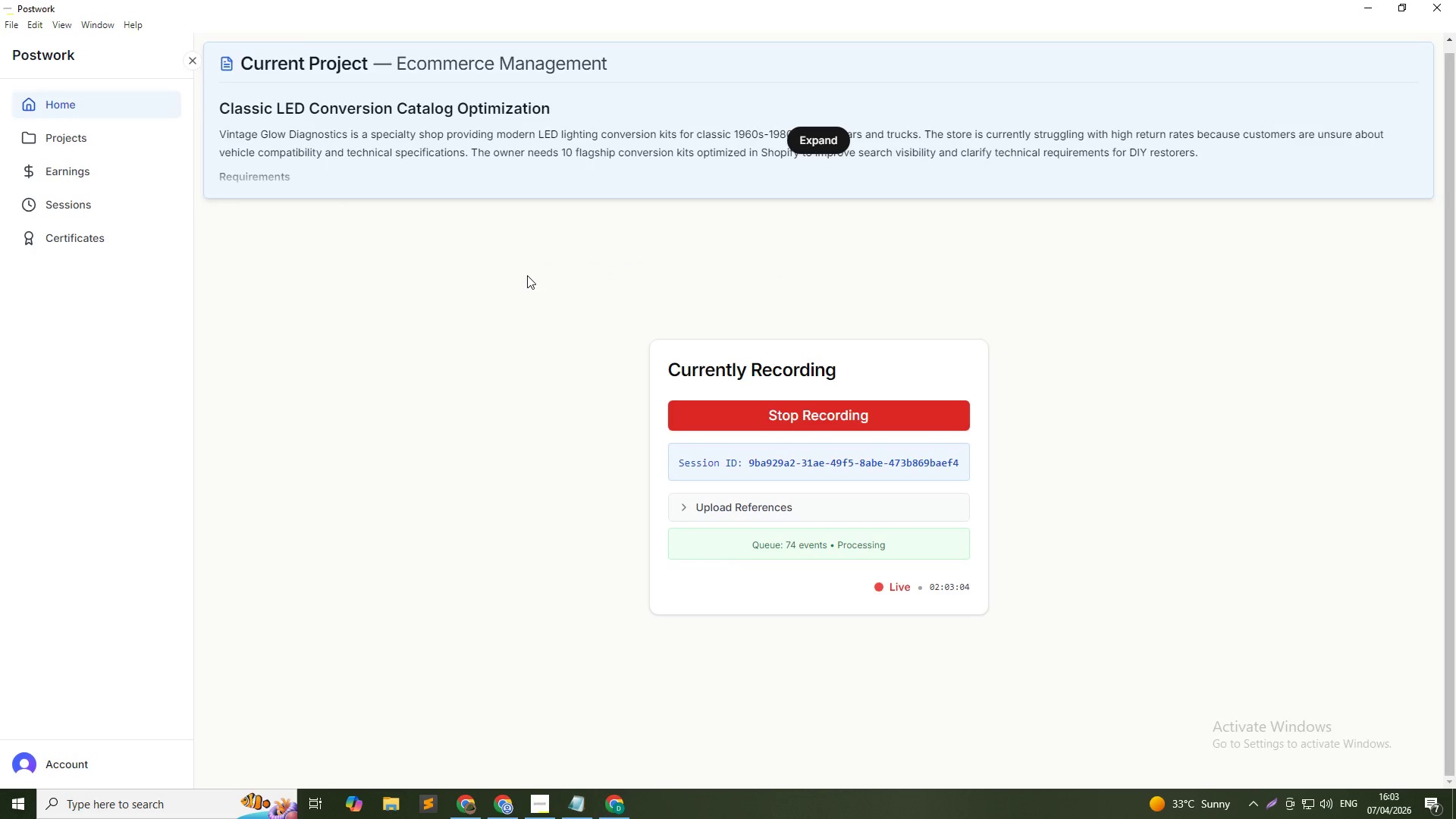 
 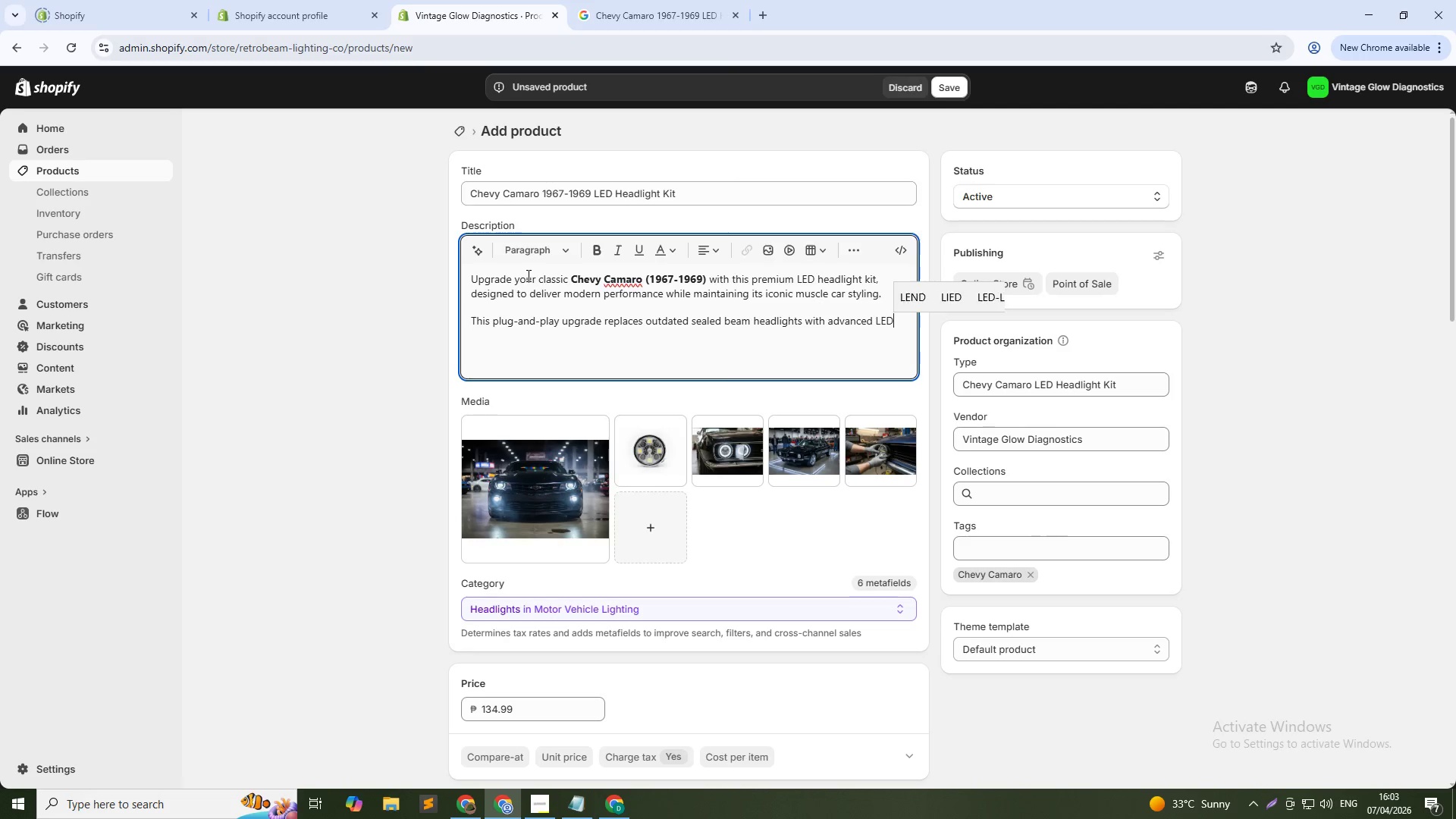 
key(Alt+AltLeft)
 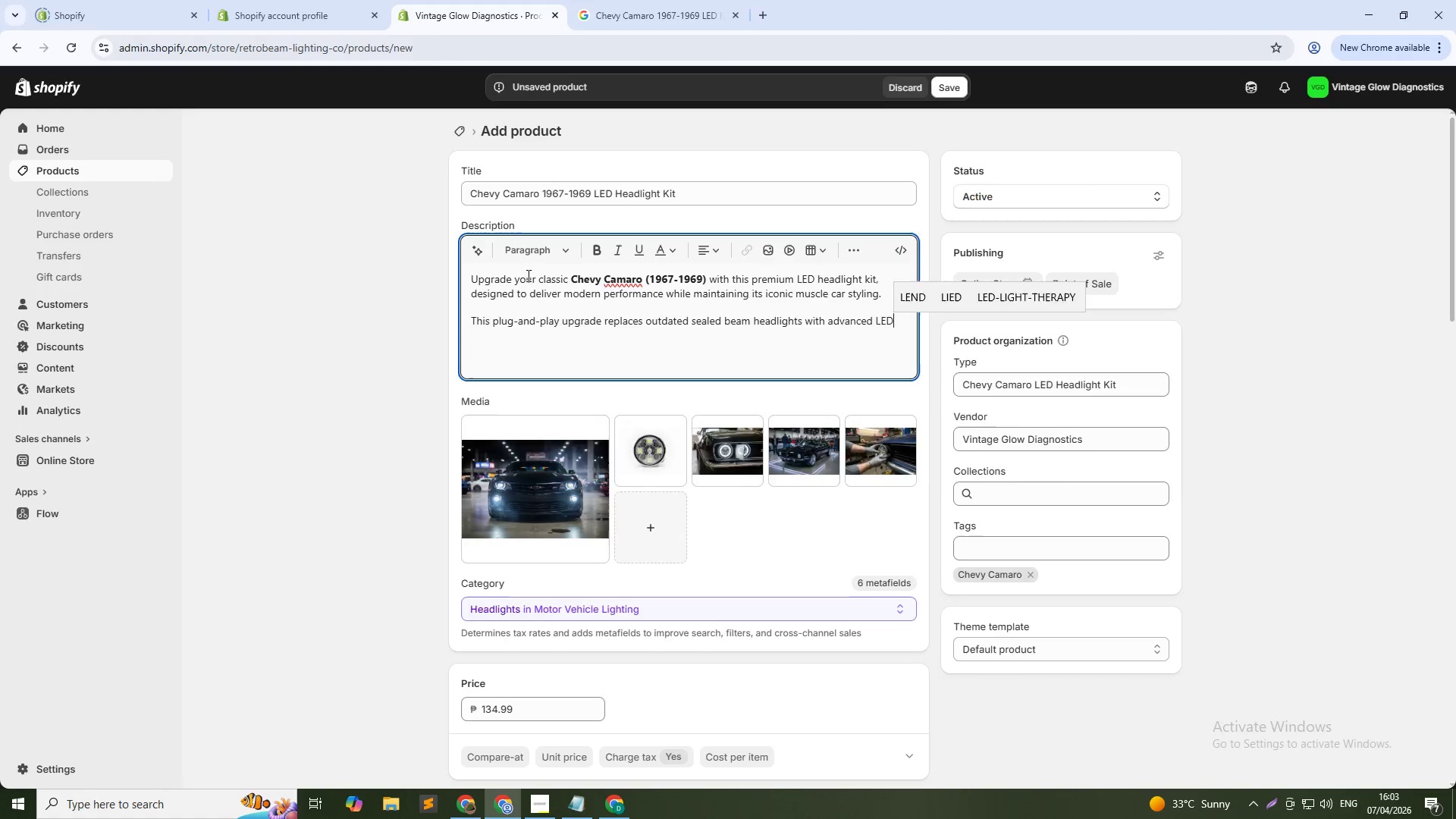 
key(Alt+Tab)